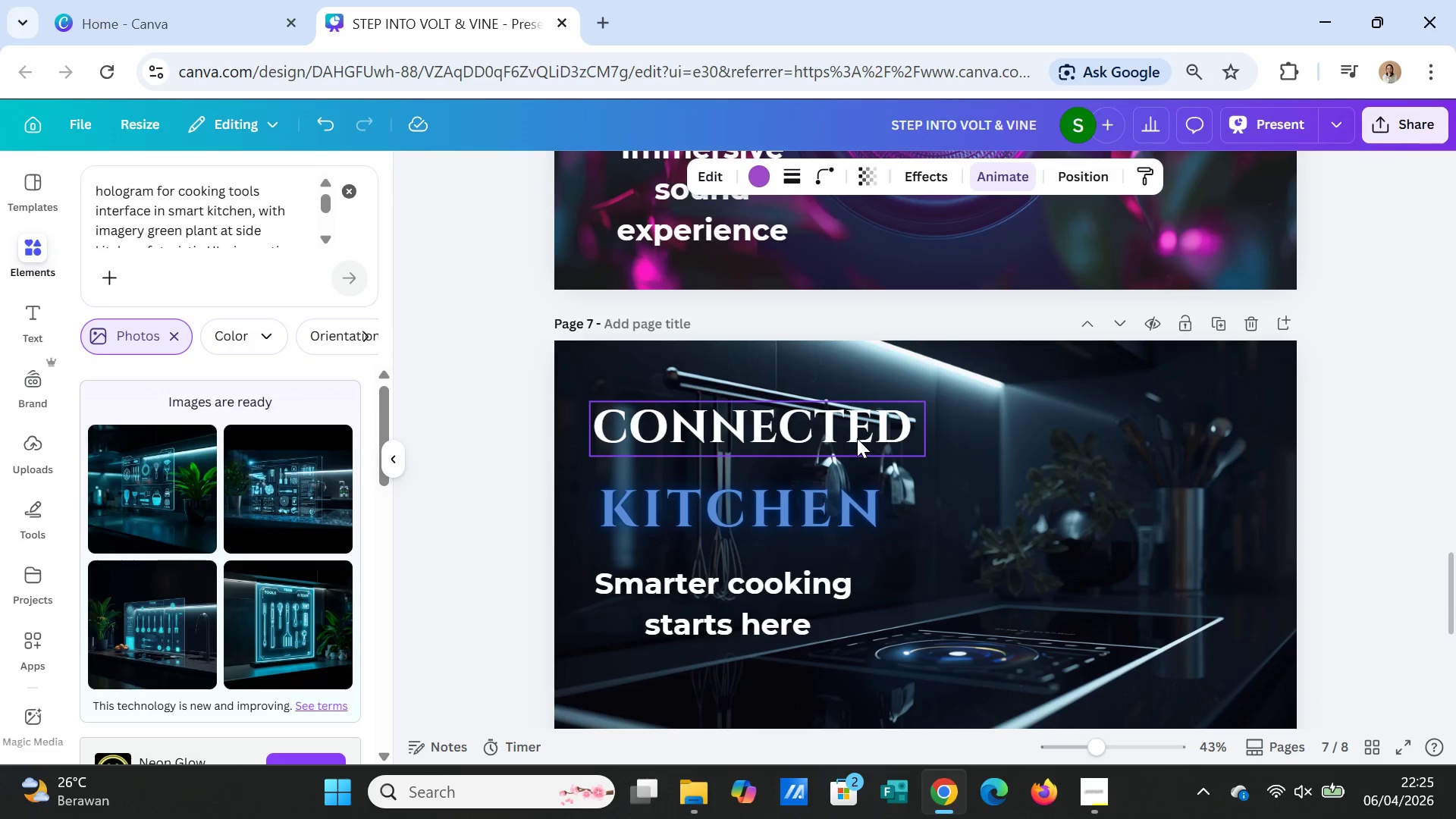 
left_click([857, 438])
 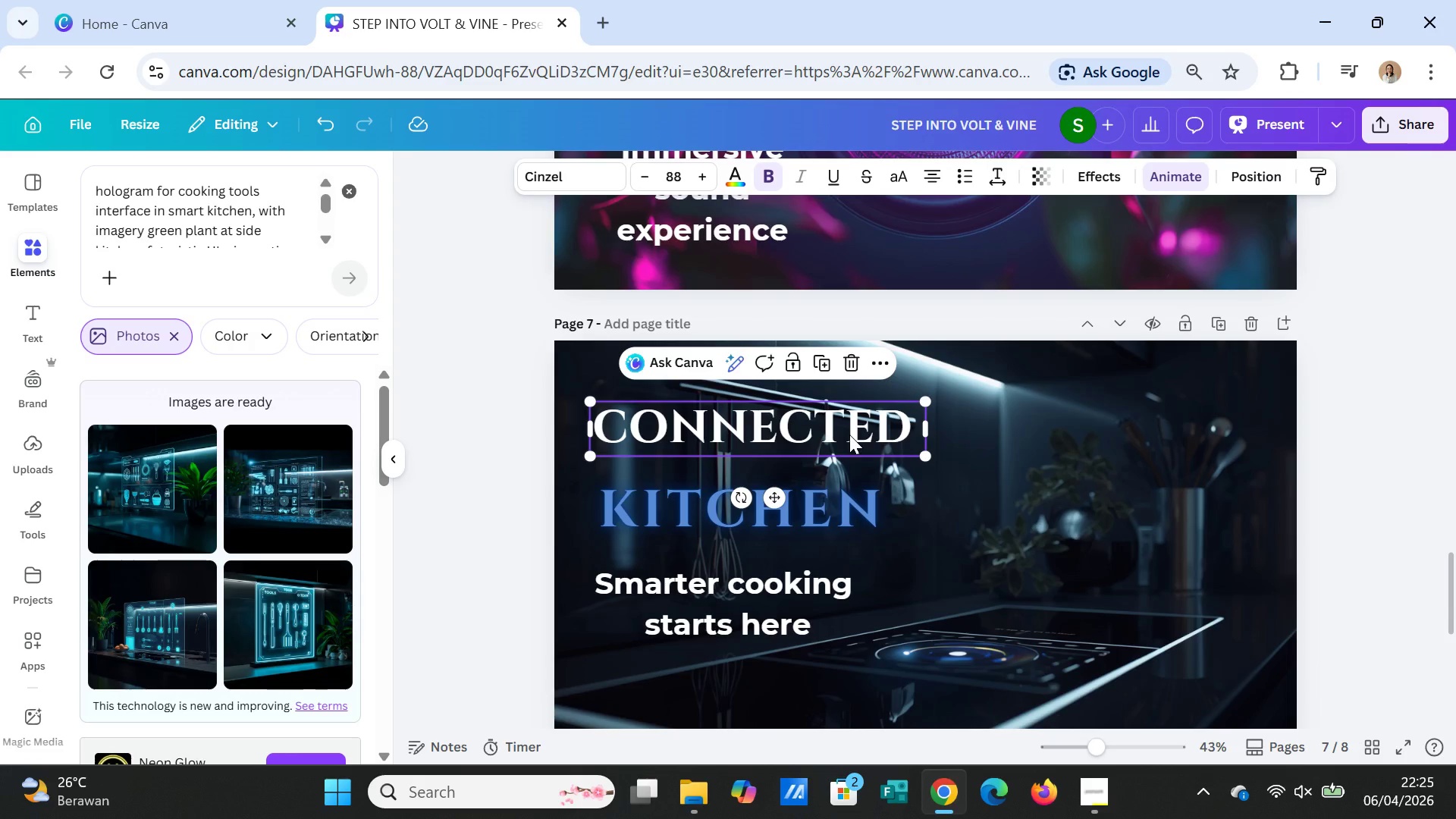 
left_click_drag(start_coordinate=[849, 435], to_coordinate=[1176, 418])
 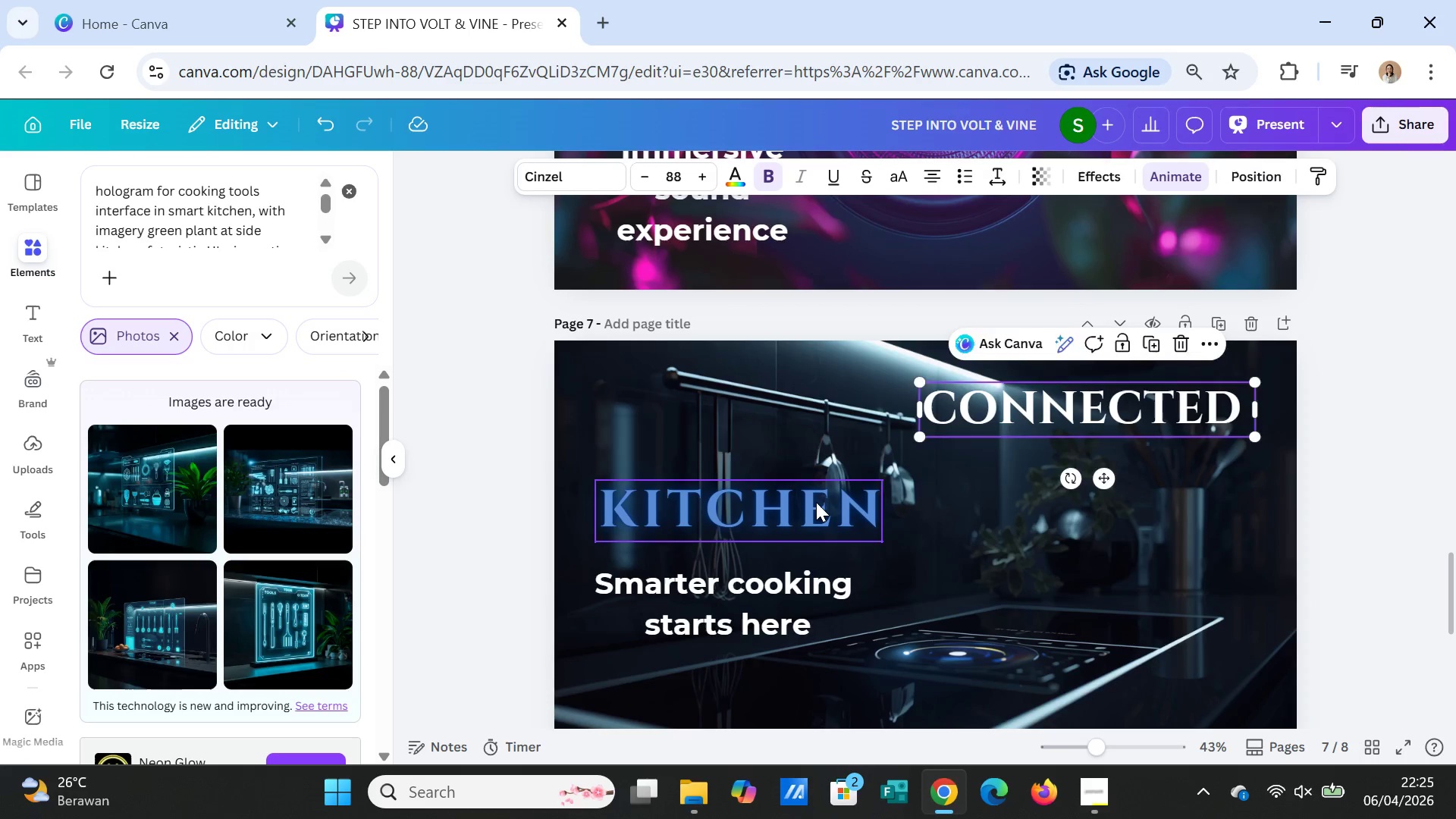 
left_click([816, 502])
 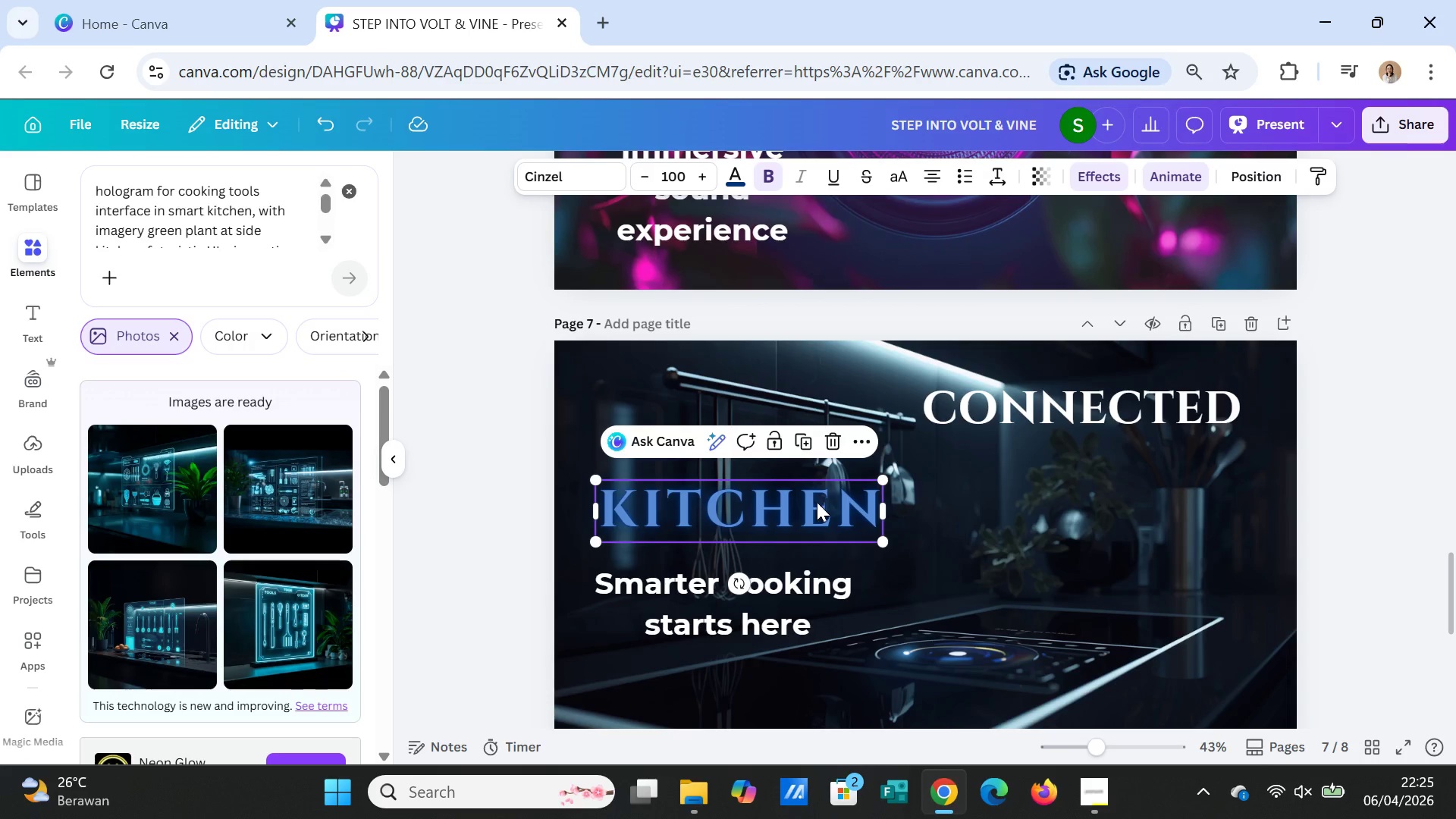 
left_click_drag(start_coordinate=[814, 502], to_coordinate=[1162, 453])
 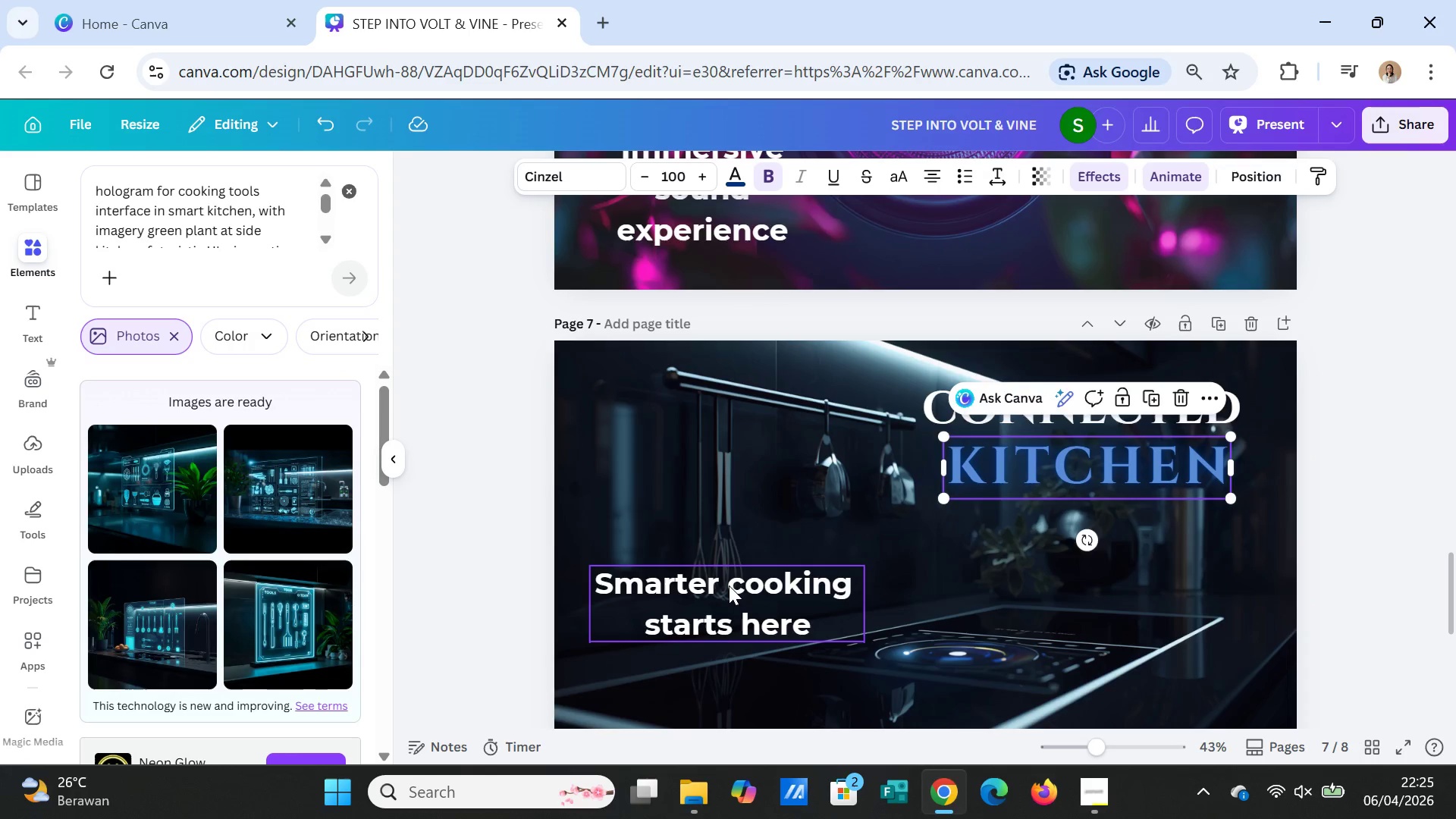 
left_click([728, 585])
 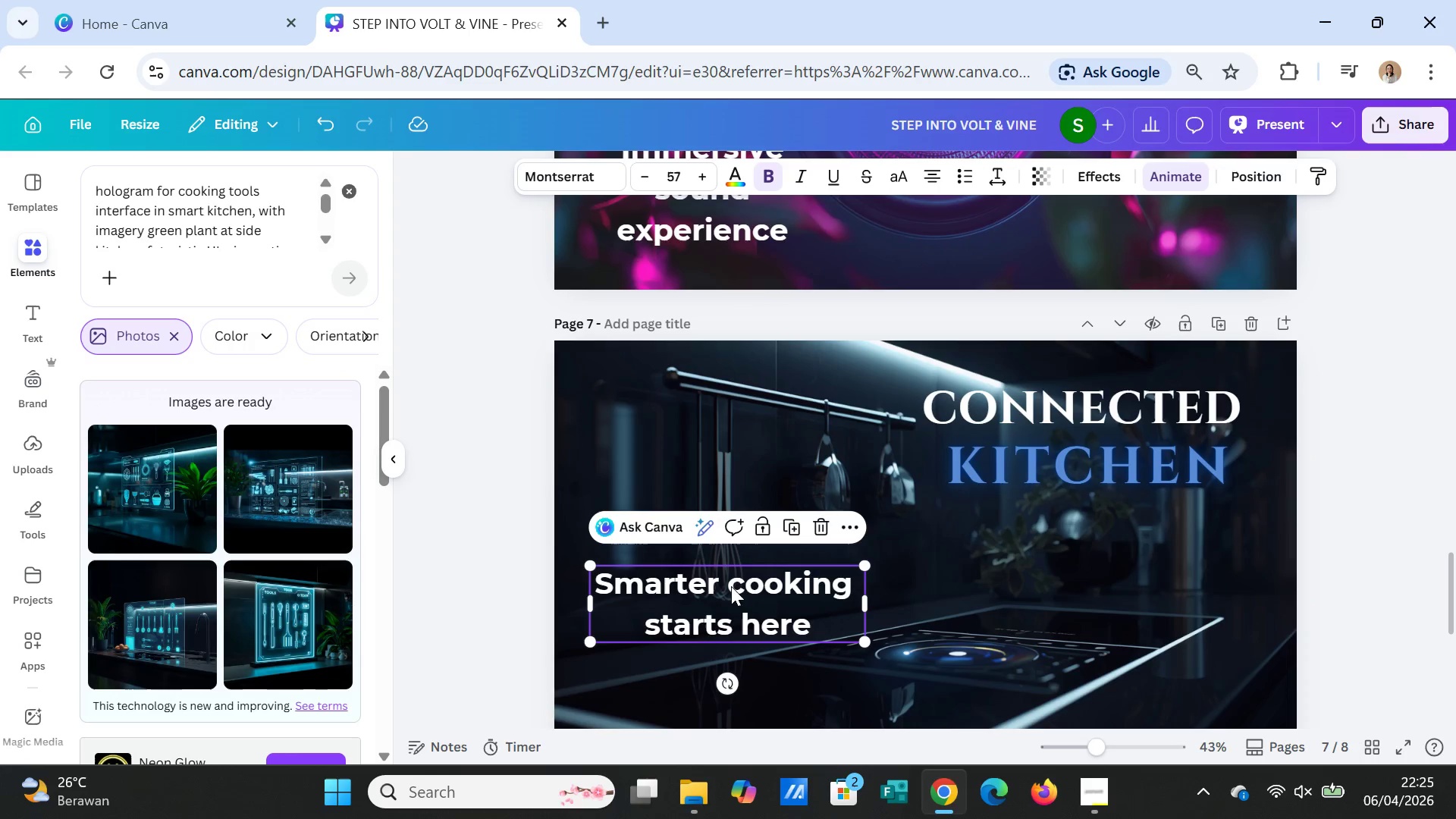 
left_click_drag(start_coordinate=[731, 586], to_coordinate=[1099, 583])
 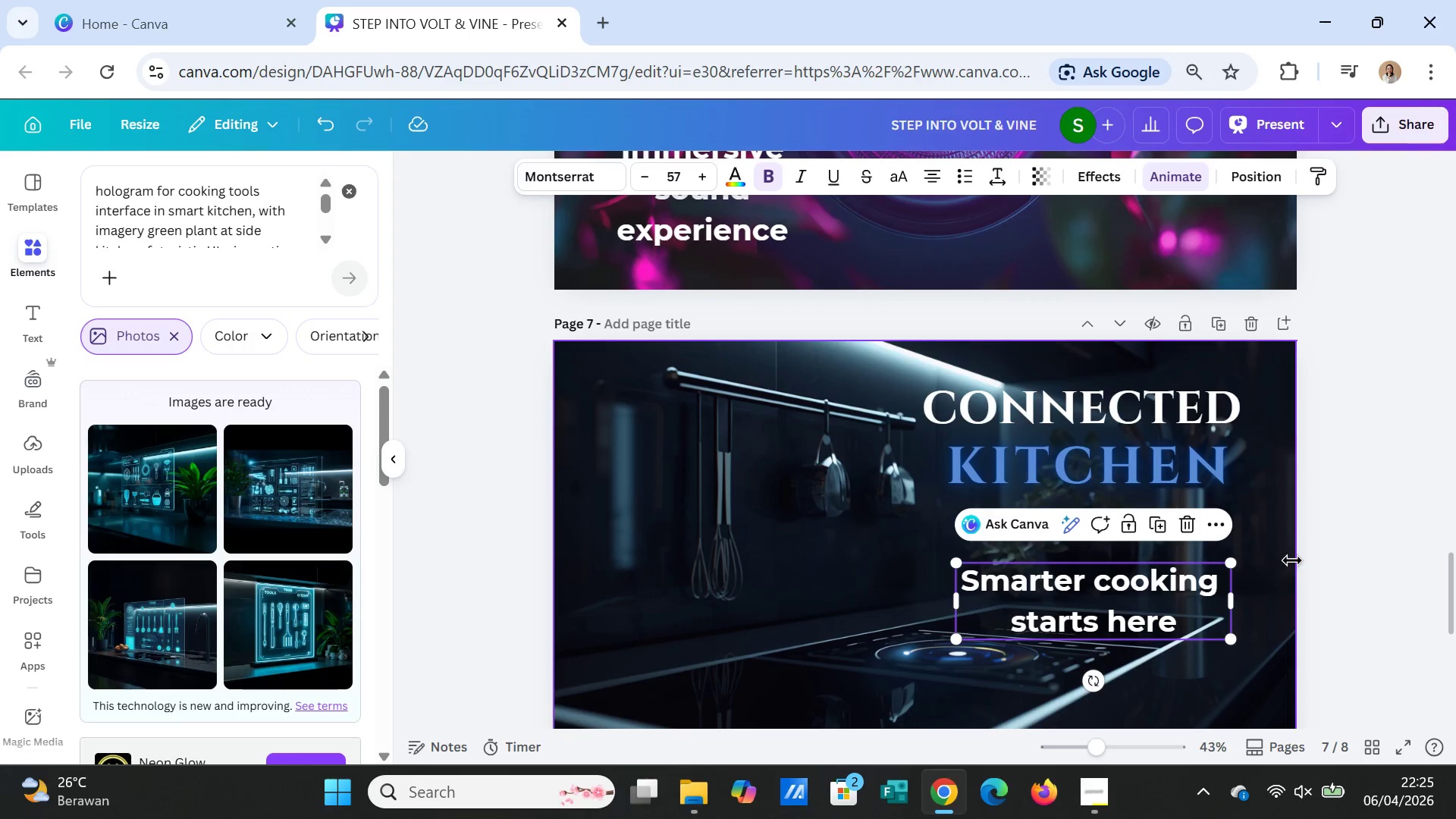 
left_click([1292, 560])
 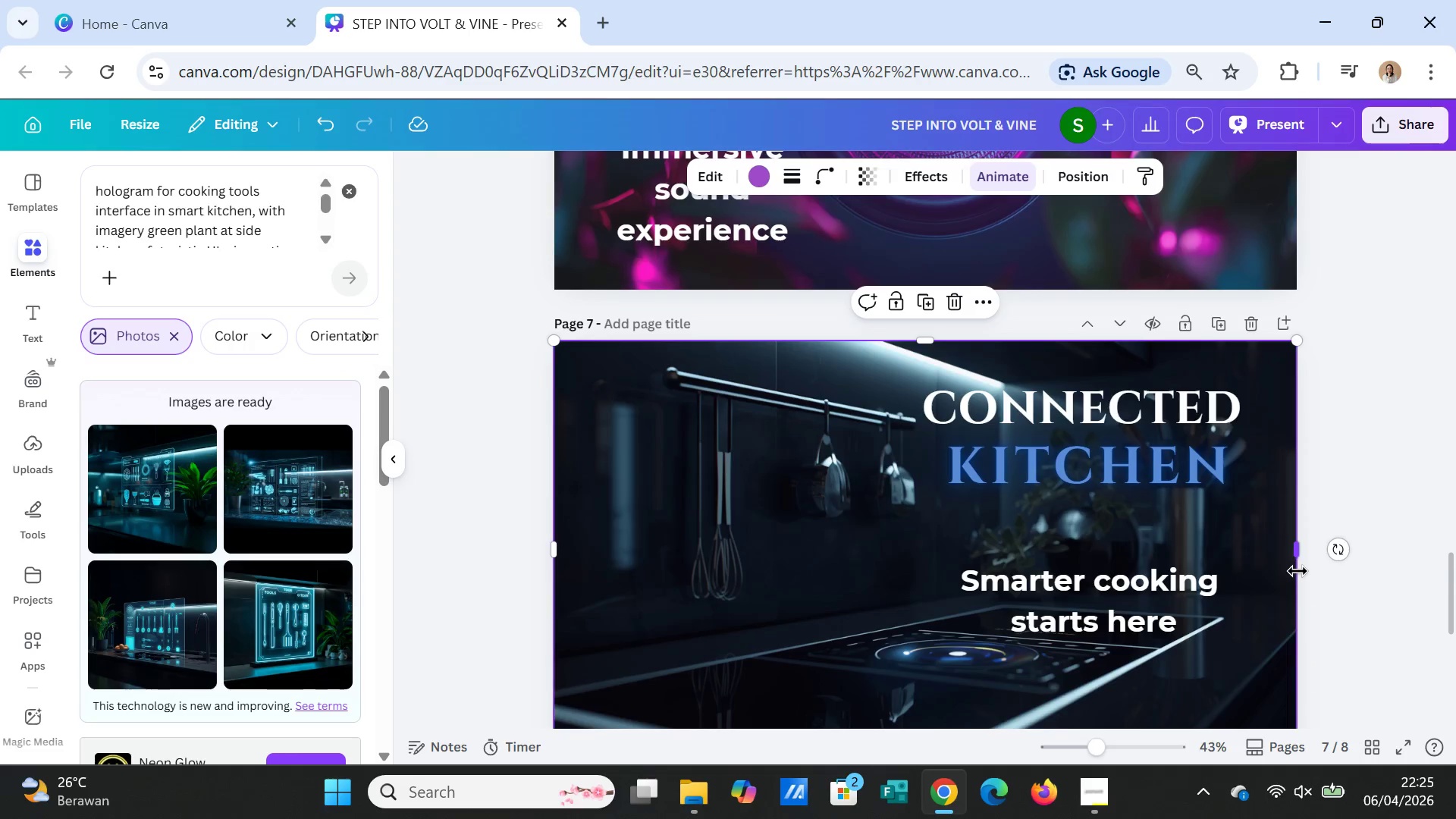 
scroll: coordinate [1298, 571], scroll_direction: down, amount: 5.0
 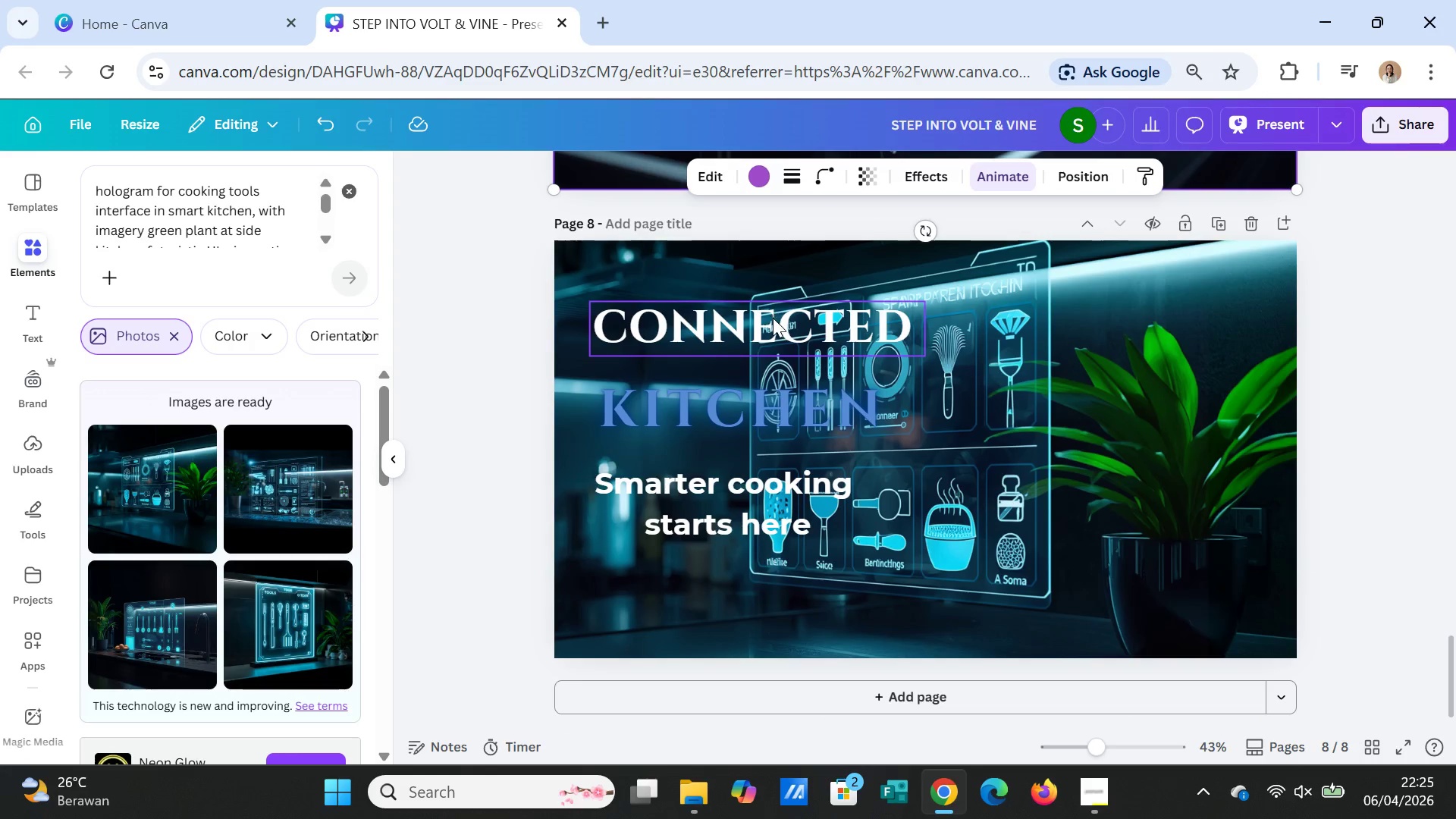 
left_click([773, 318])
 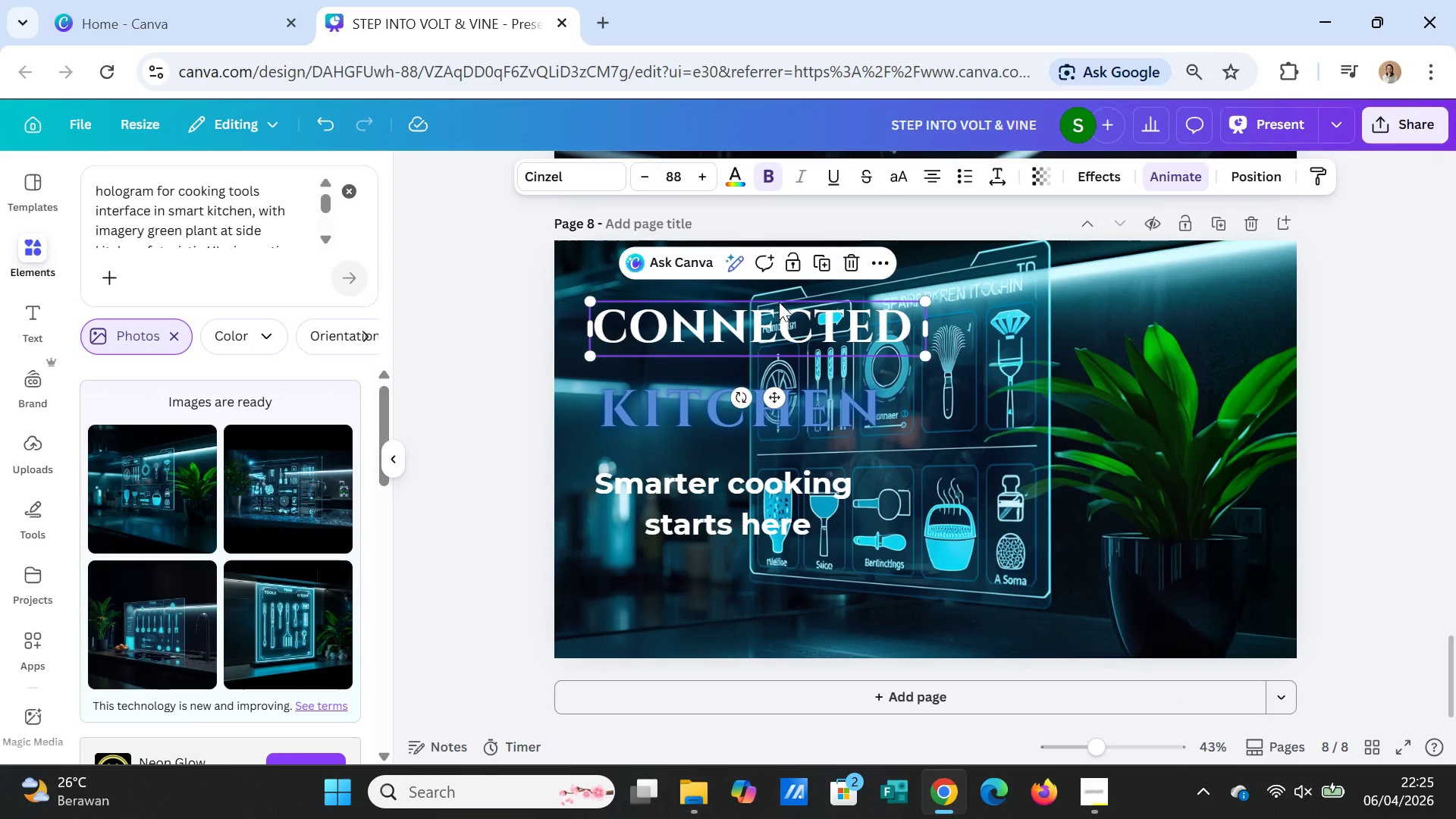 
wait(7.38)
 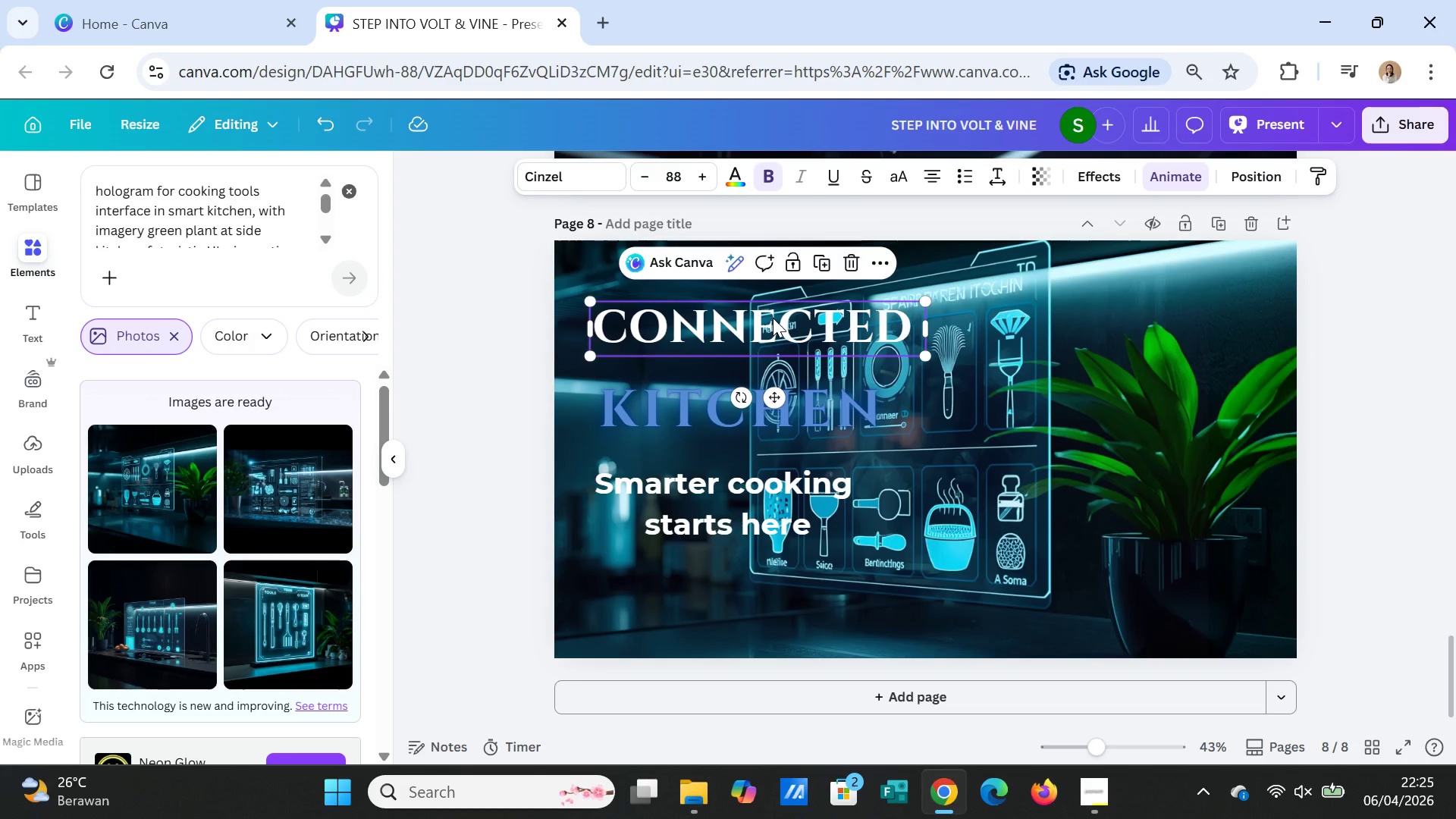 
double_click([777, 312])
 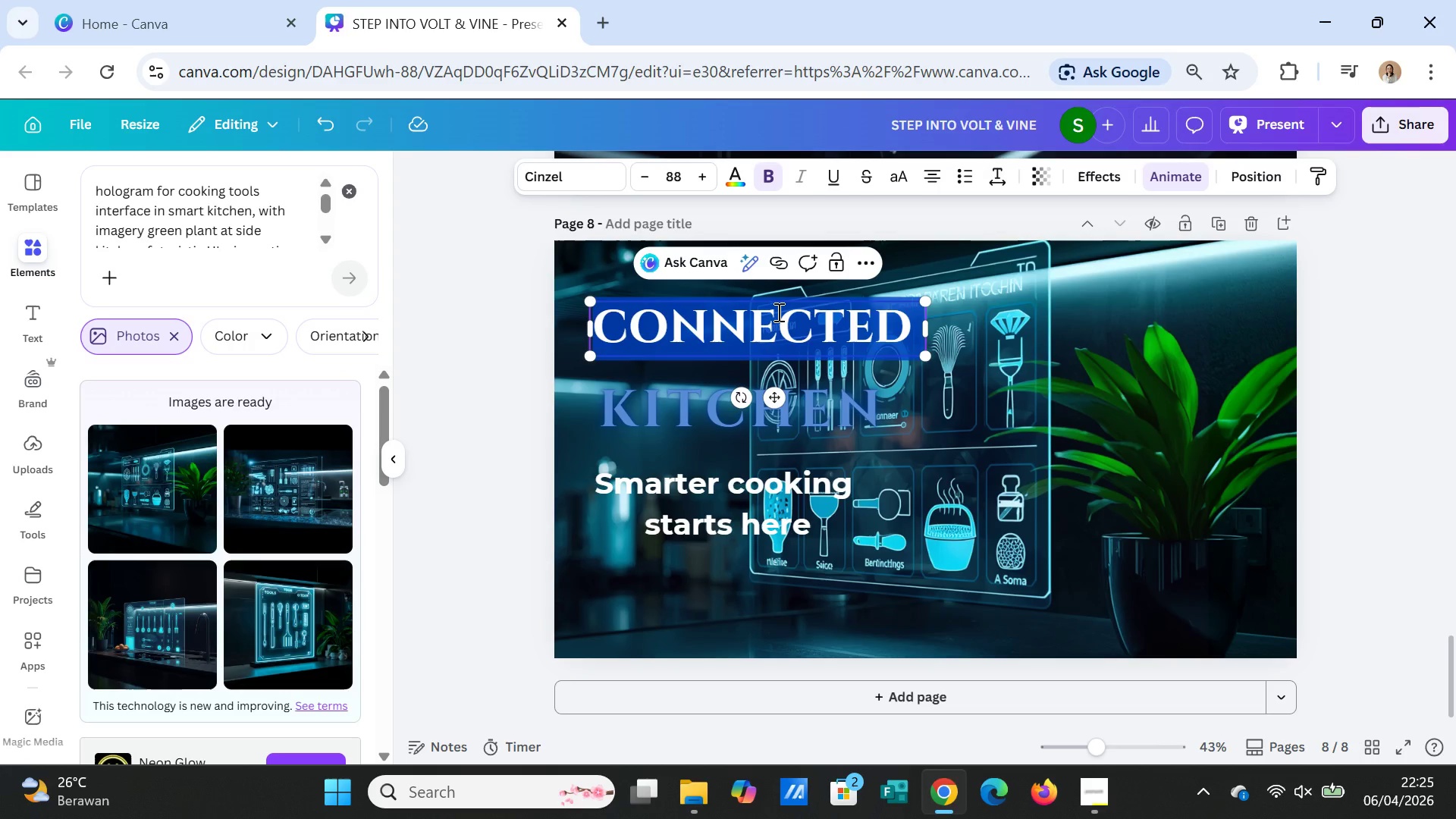 
key(Shift+ShiftLeft)
 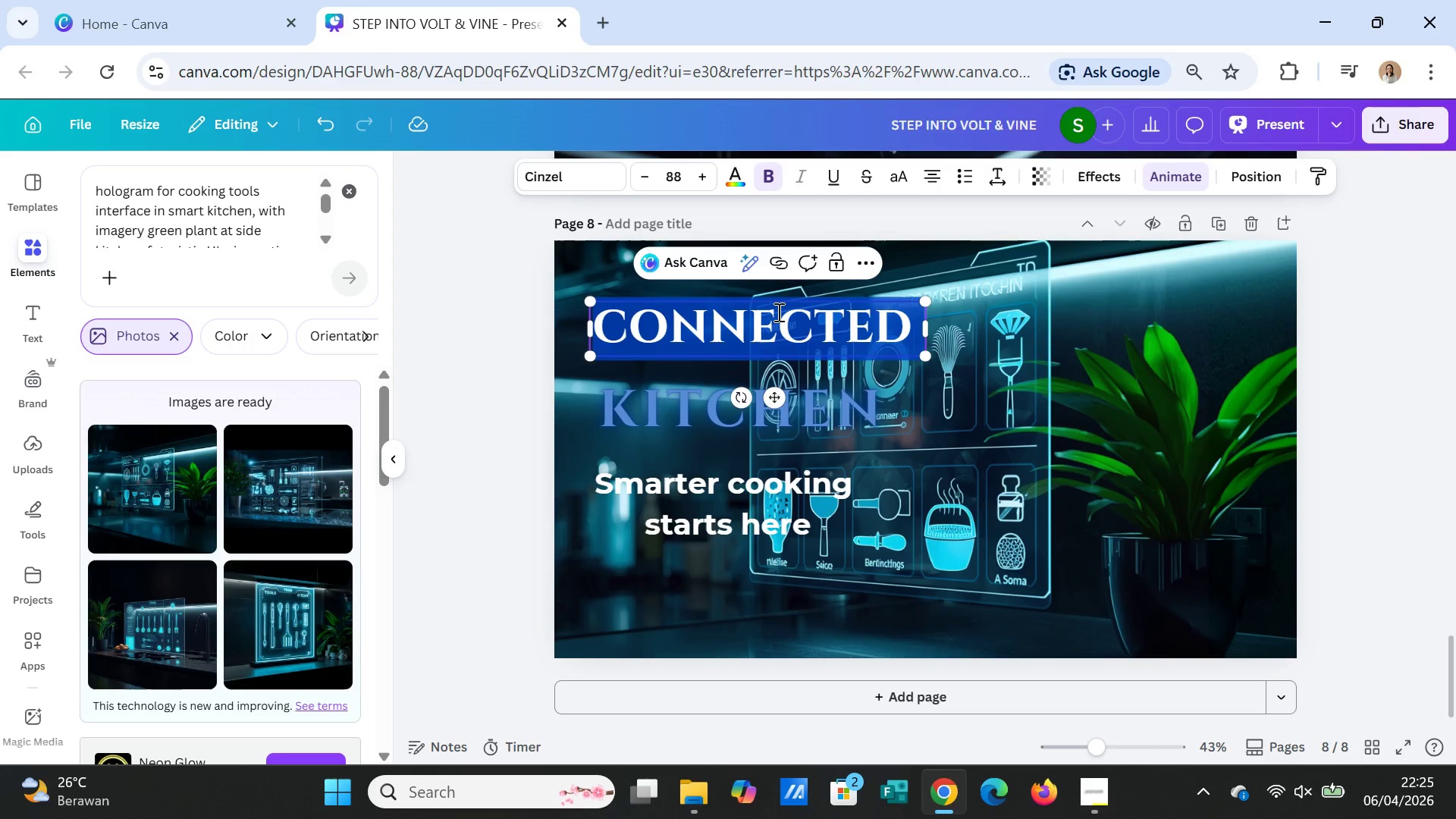 
key(CapsLock)
 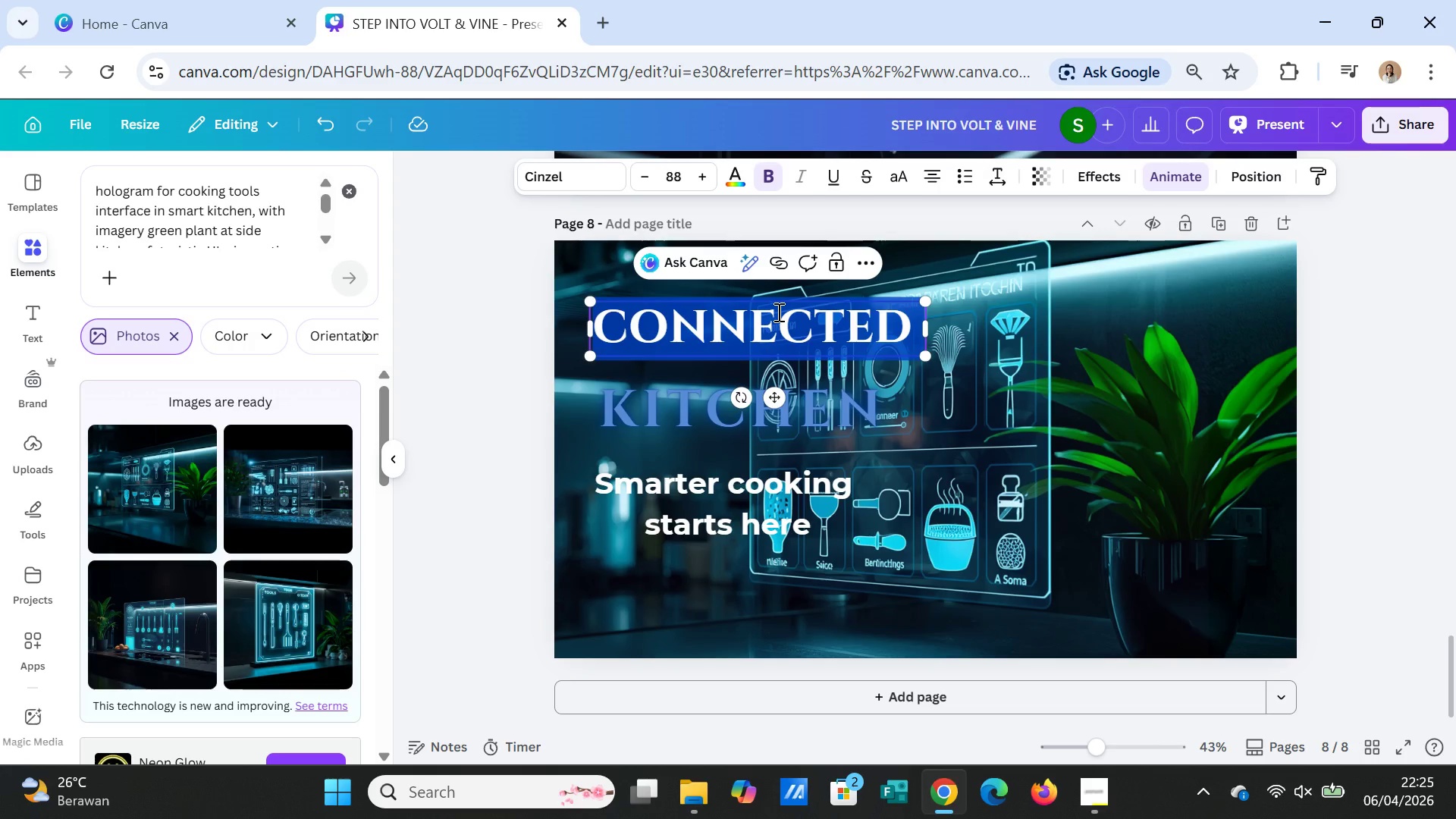 
key(C)
 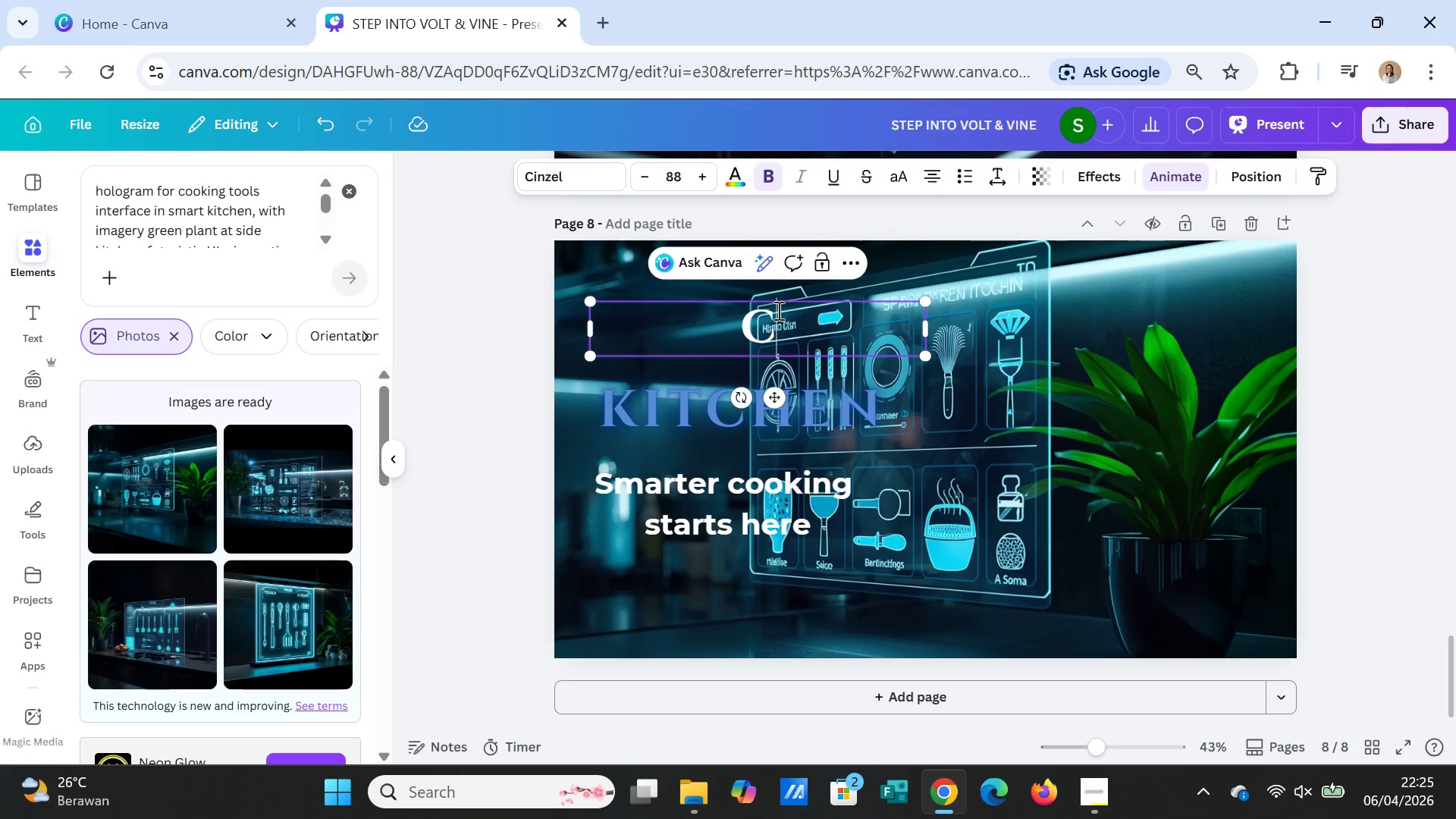 
key(CapsLock)
 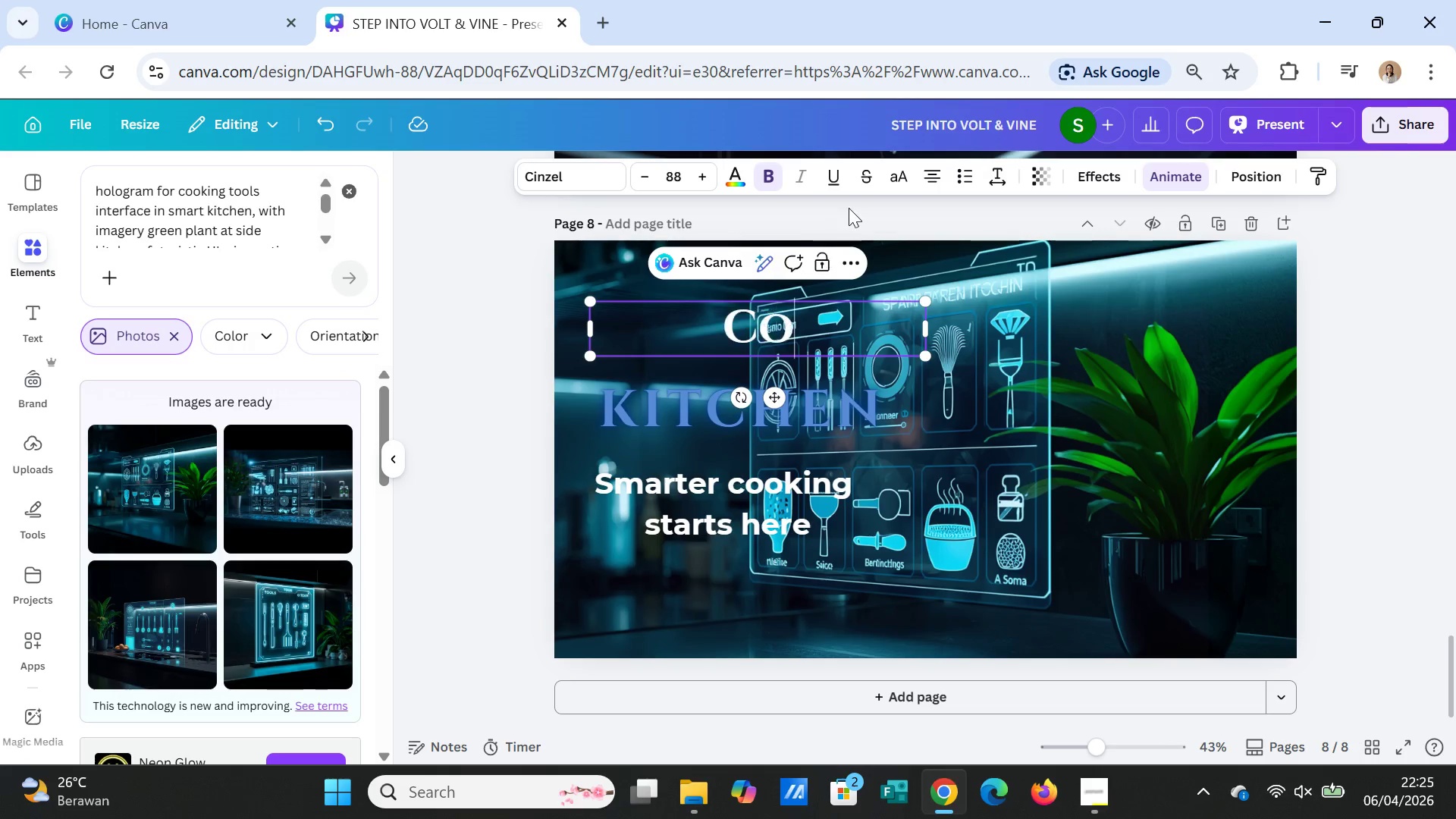 
type(ook with)
 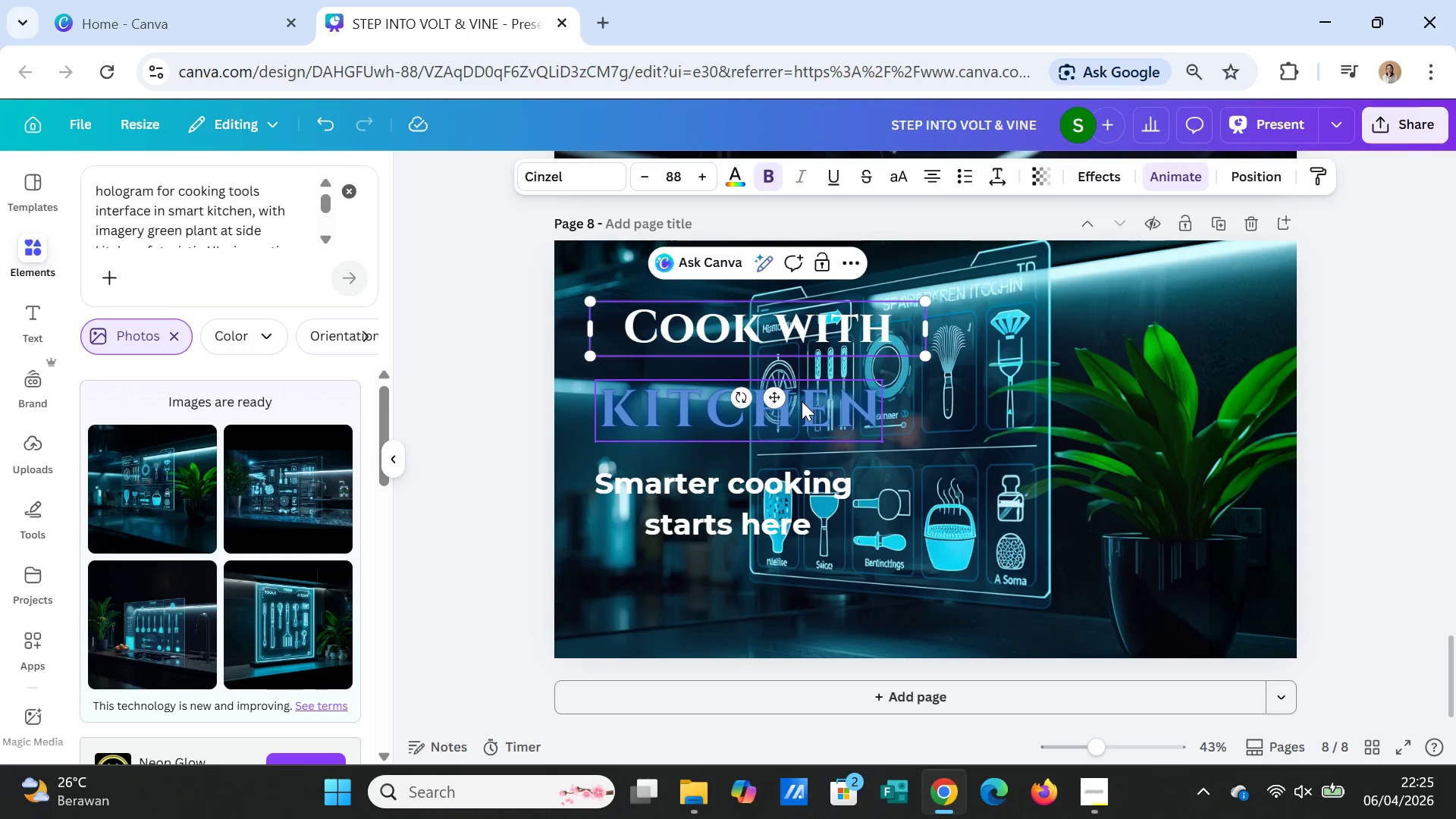 
double_click([802, 401])
 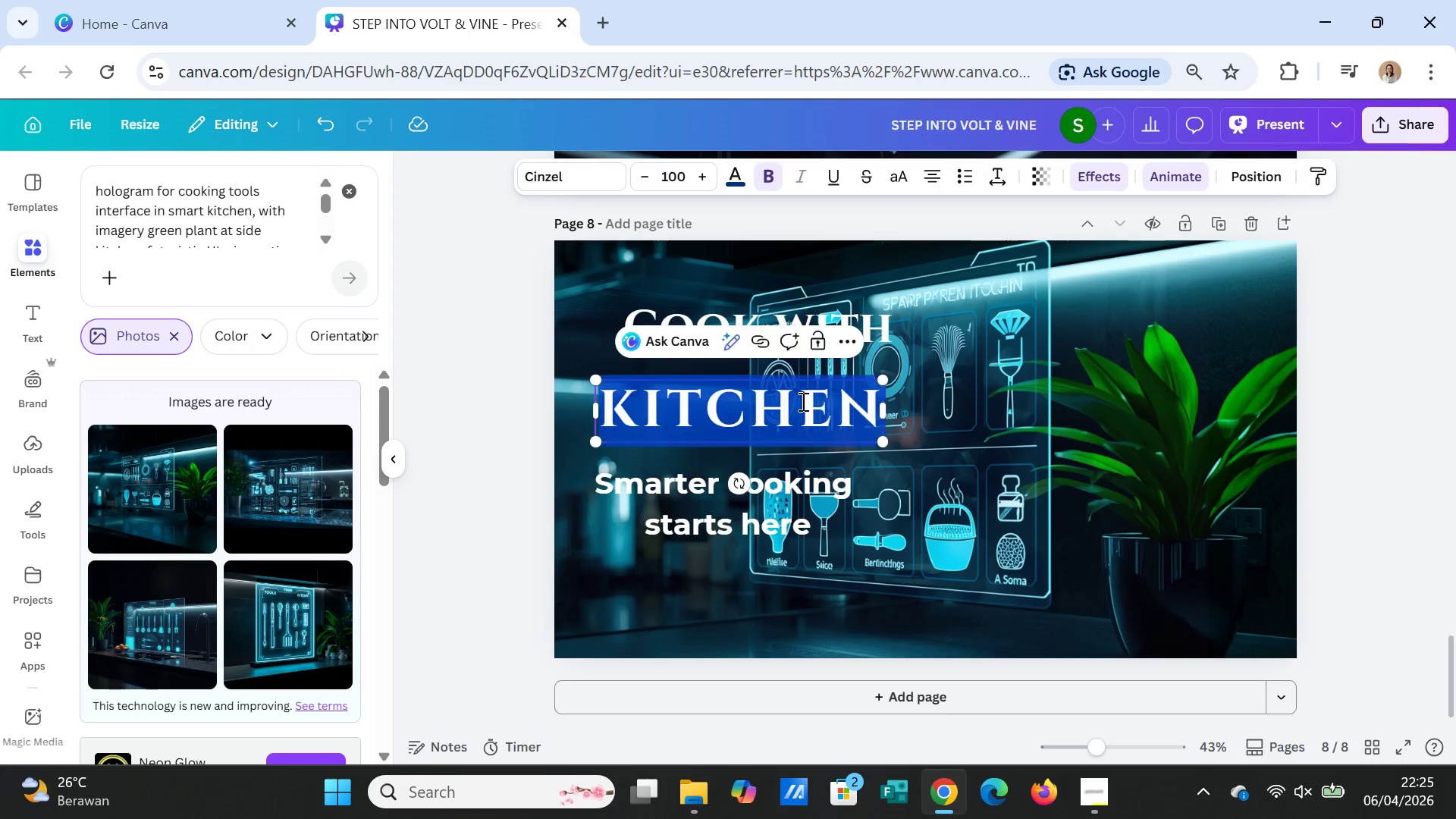 
triple_click([802, 401])
 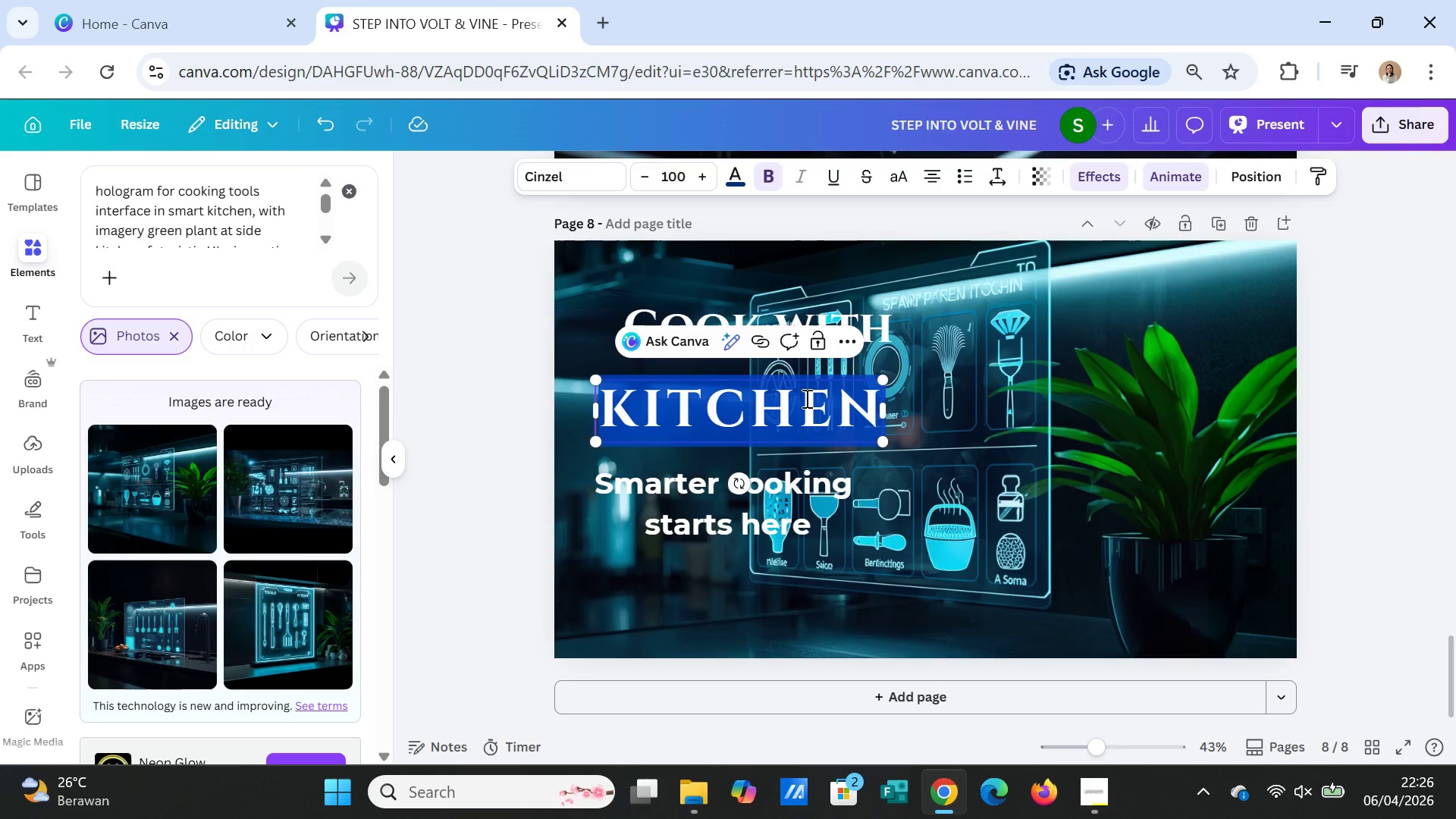 
type(confidence)
 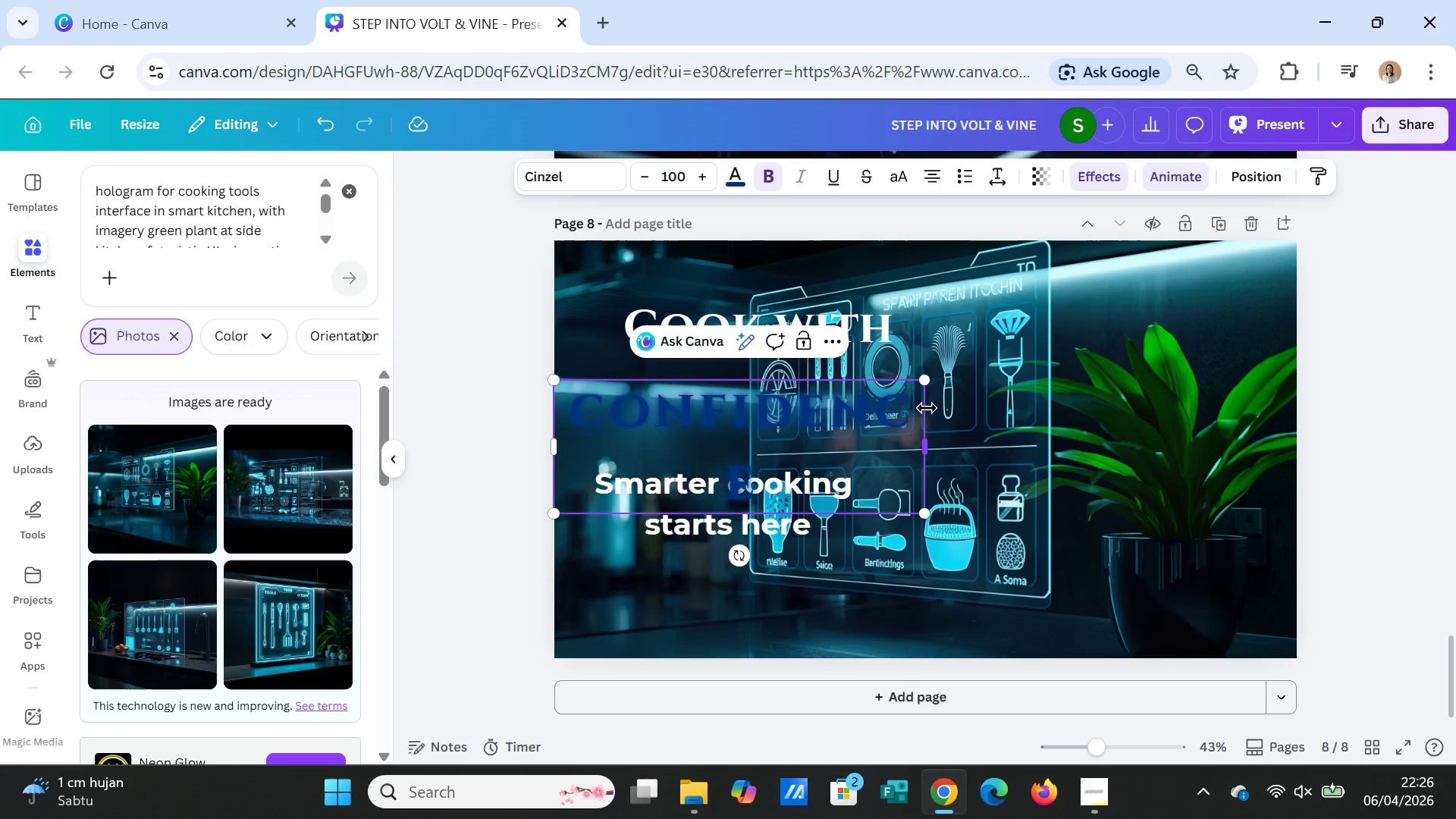 
left_click_drag(start_coordinate=[927, 408], to_coordinate=[940, 406])
 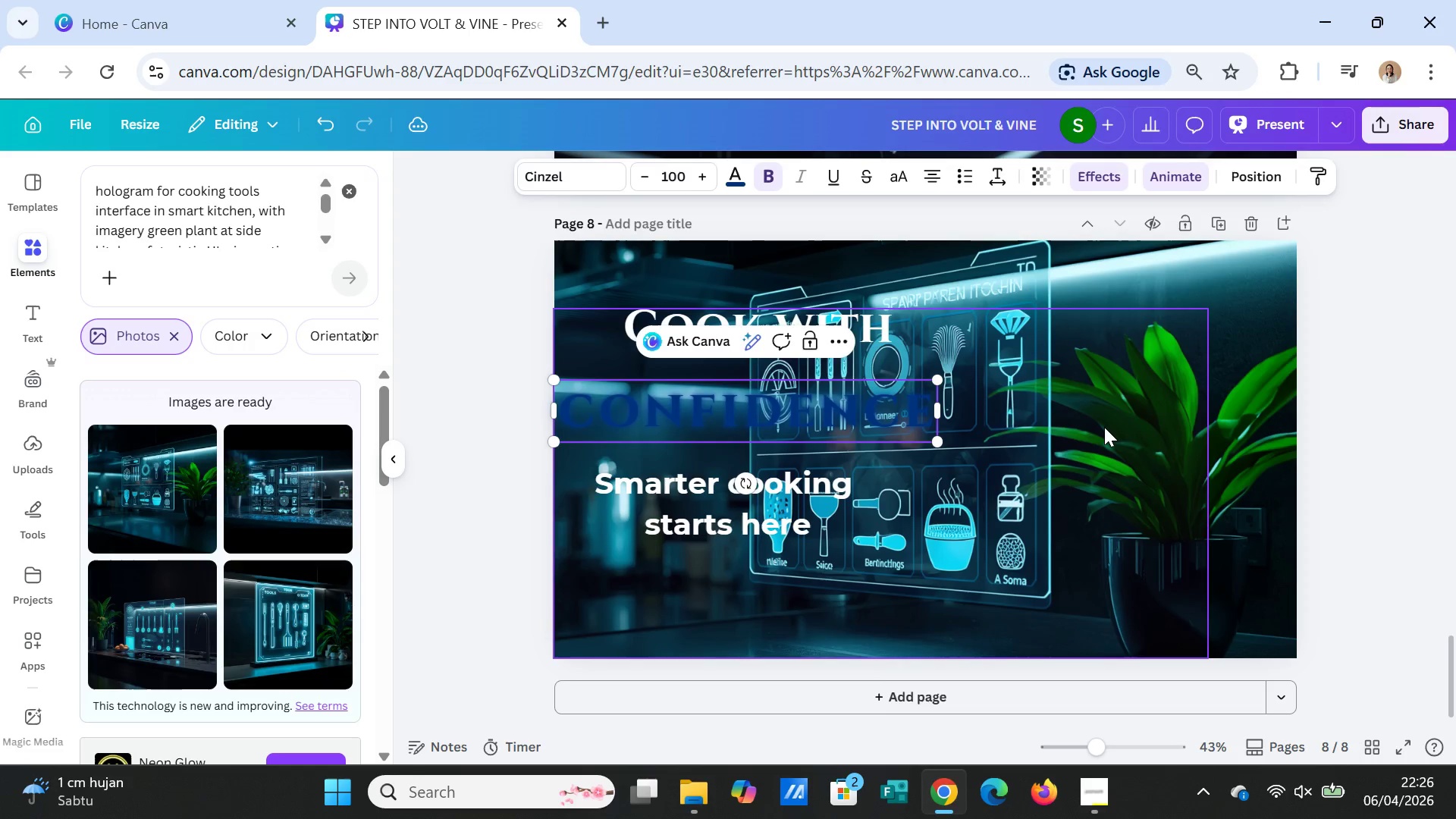 
left_click([1104, 427])
 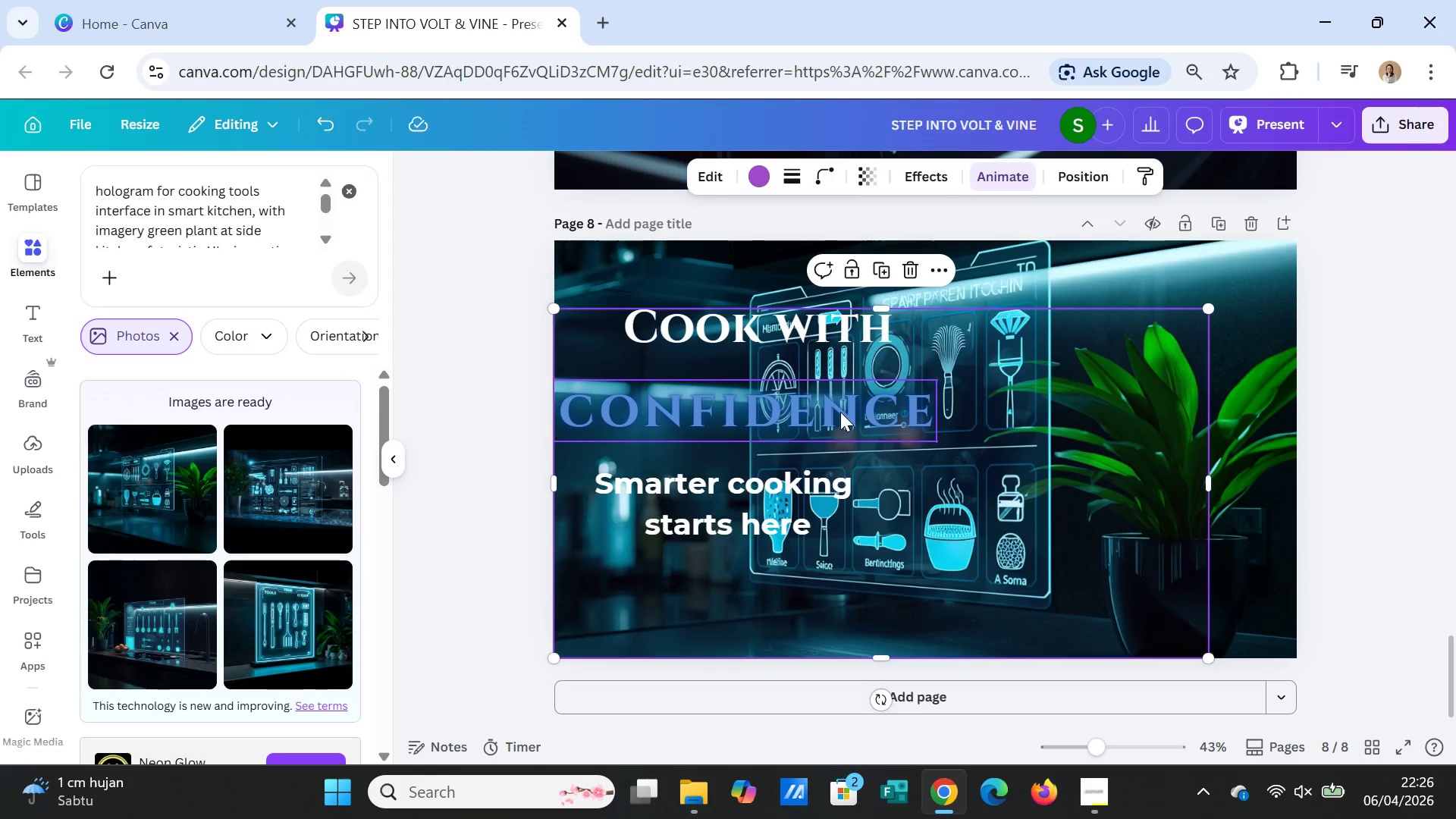 
left_click_drag(start_coordinate=[840, 412], to_coordinate=[886, 409])
 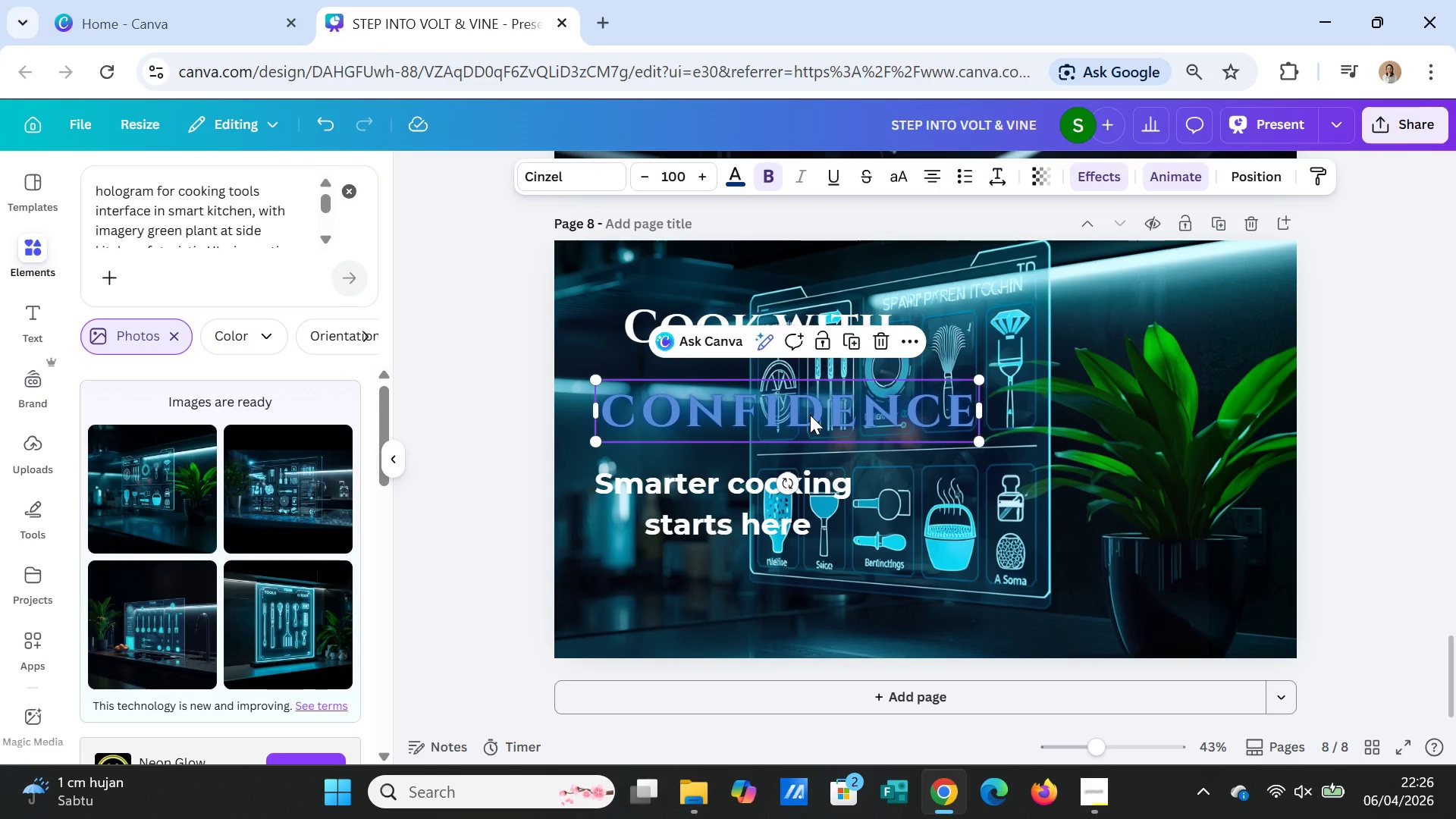 
left_click_drag(start_coordinate=[819, 406], to_coordinate=[842, 390])
 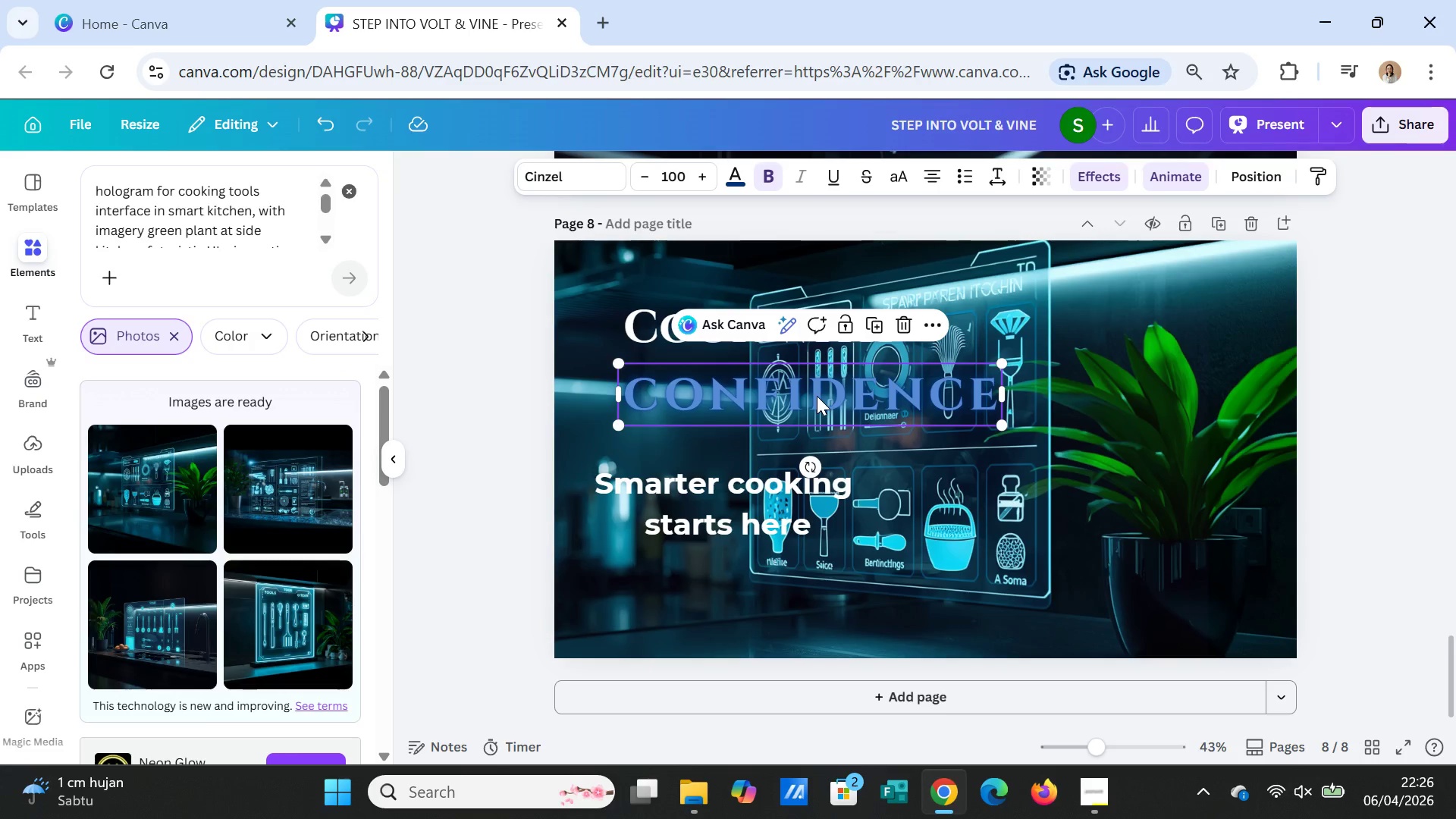 
left_click_drag(start_coordinate=[817, 396], to_coordinate=[789, 447])
 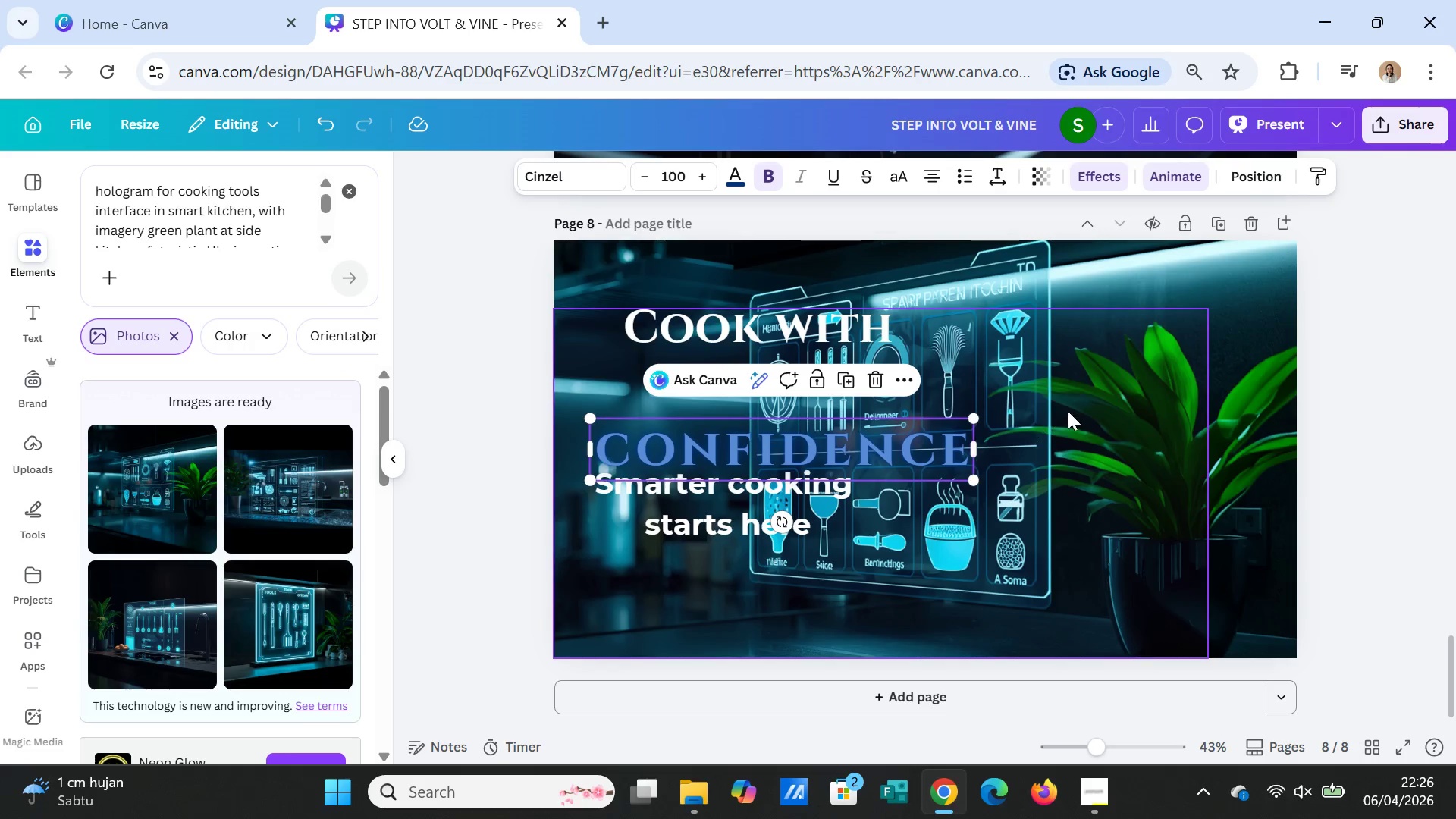 
left_click([1071, 410])
 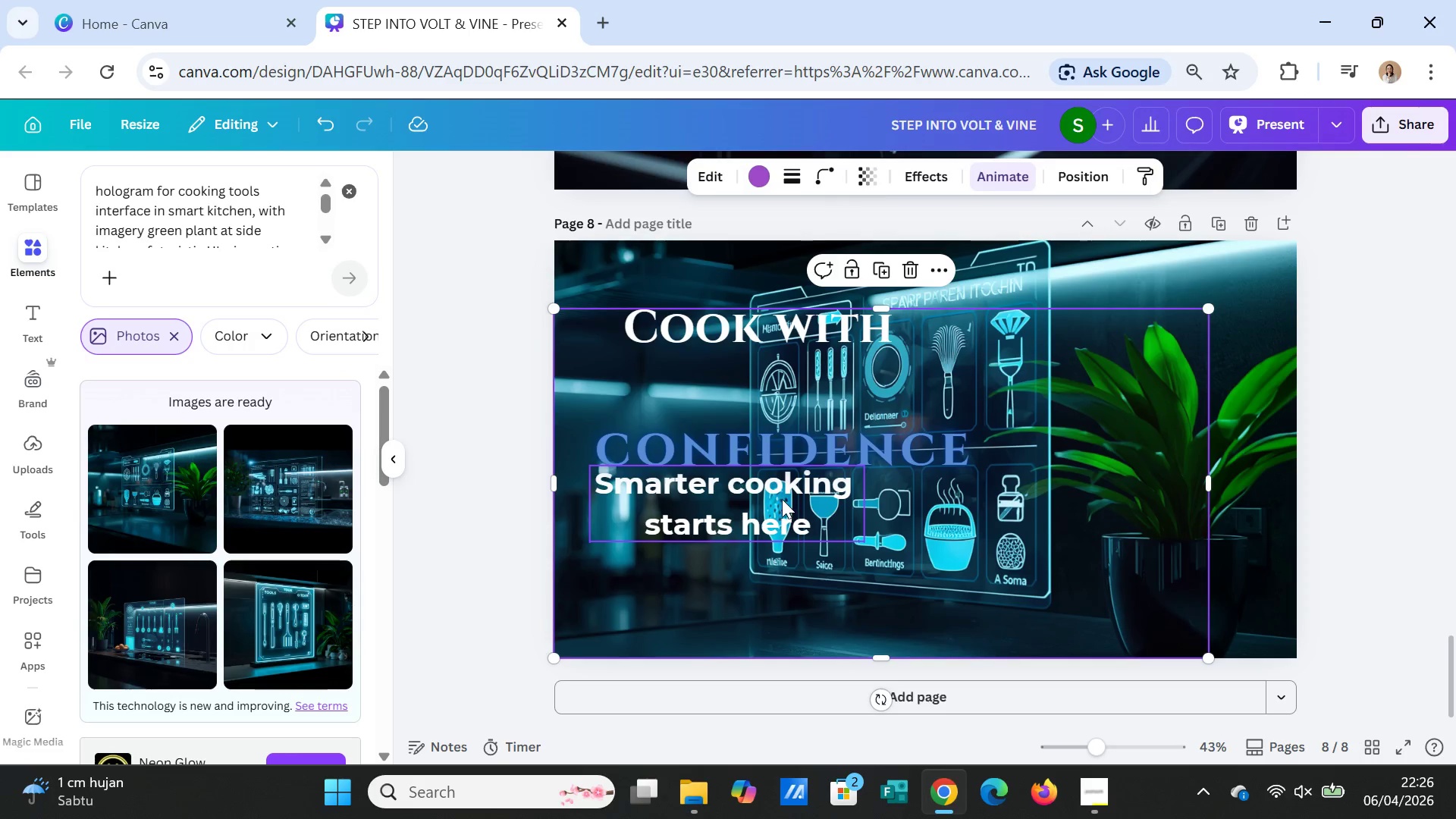 
left_click_drag(start_coordinate=[782, 499], to_coordinate=[789, 574])
 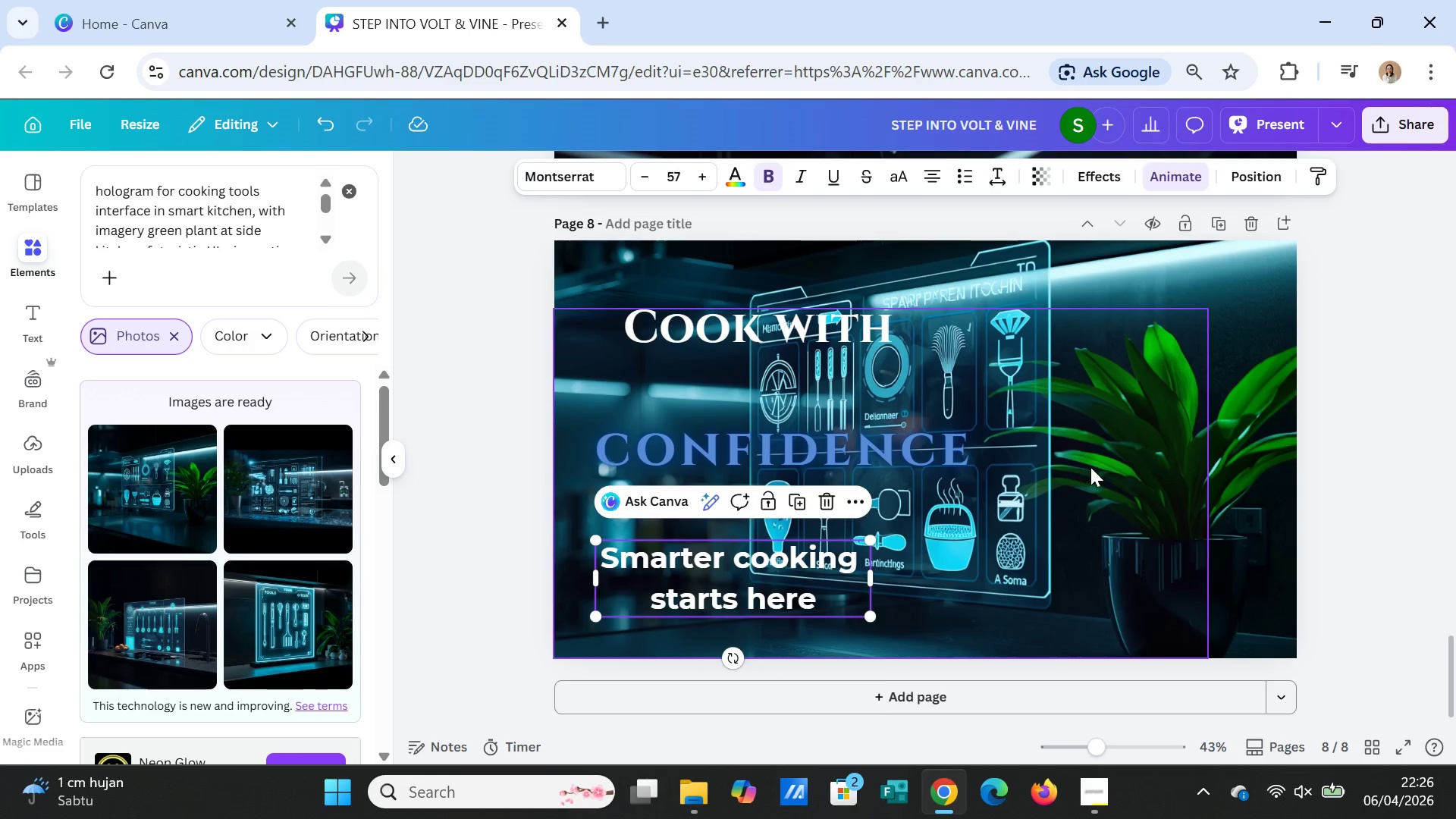 
left_click([1090, 467])
 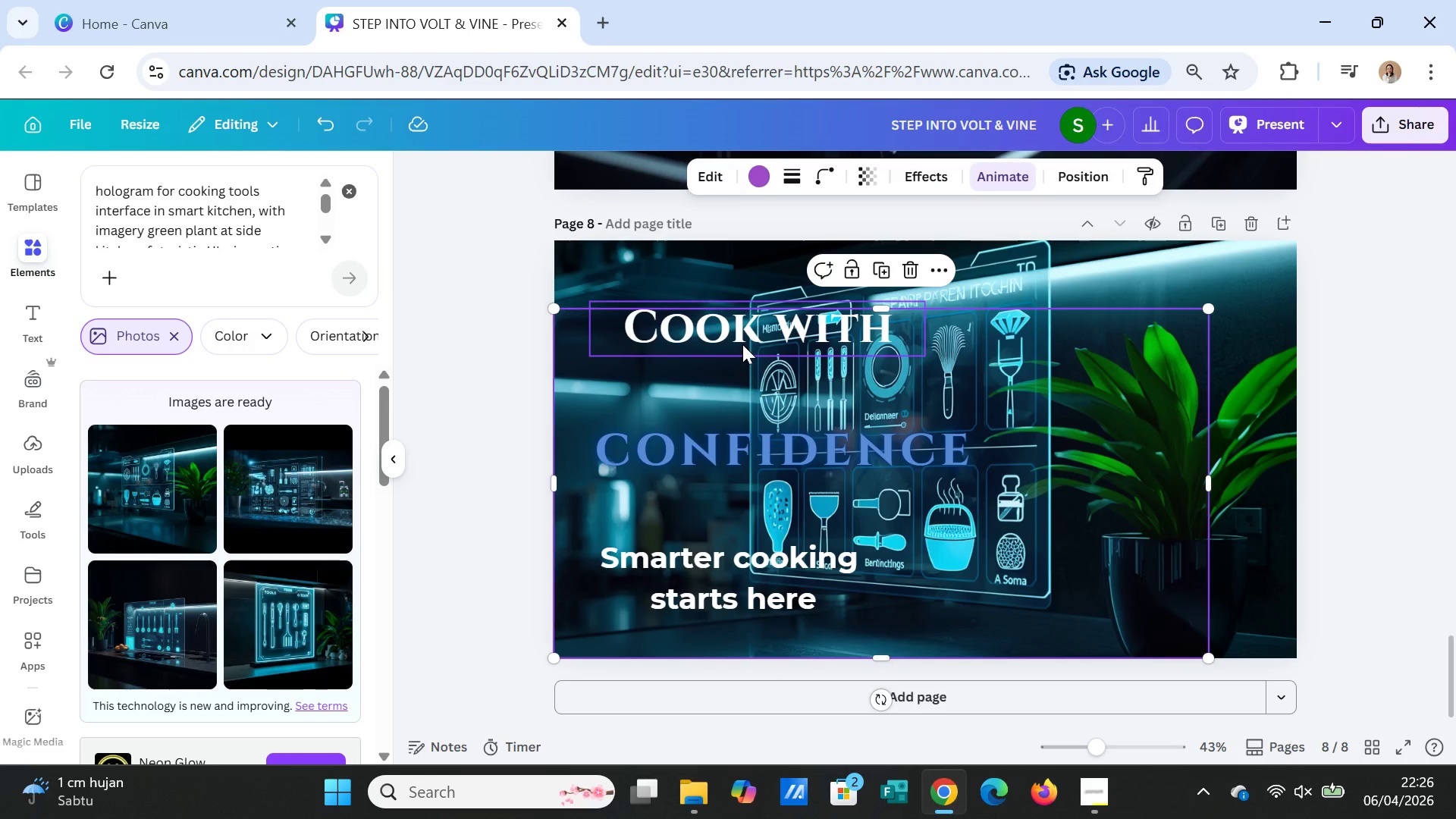 
left_click([742, 344])
 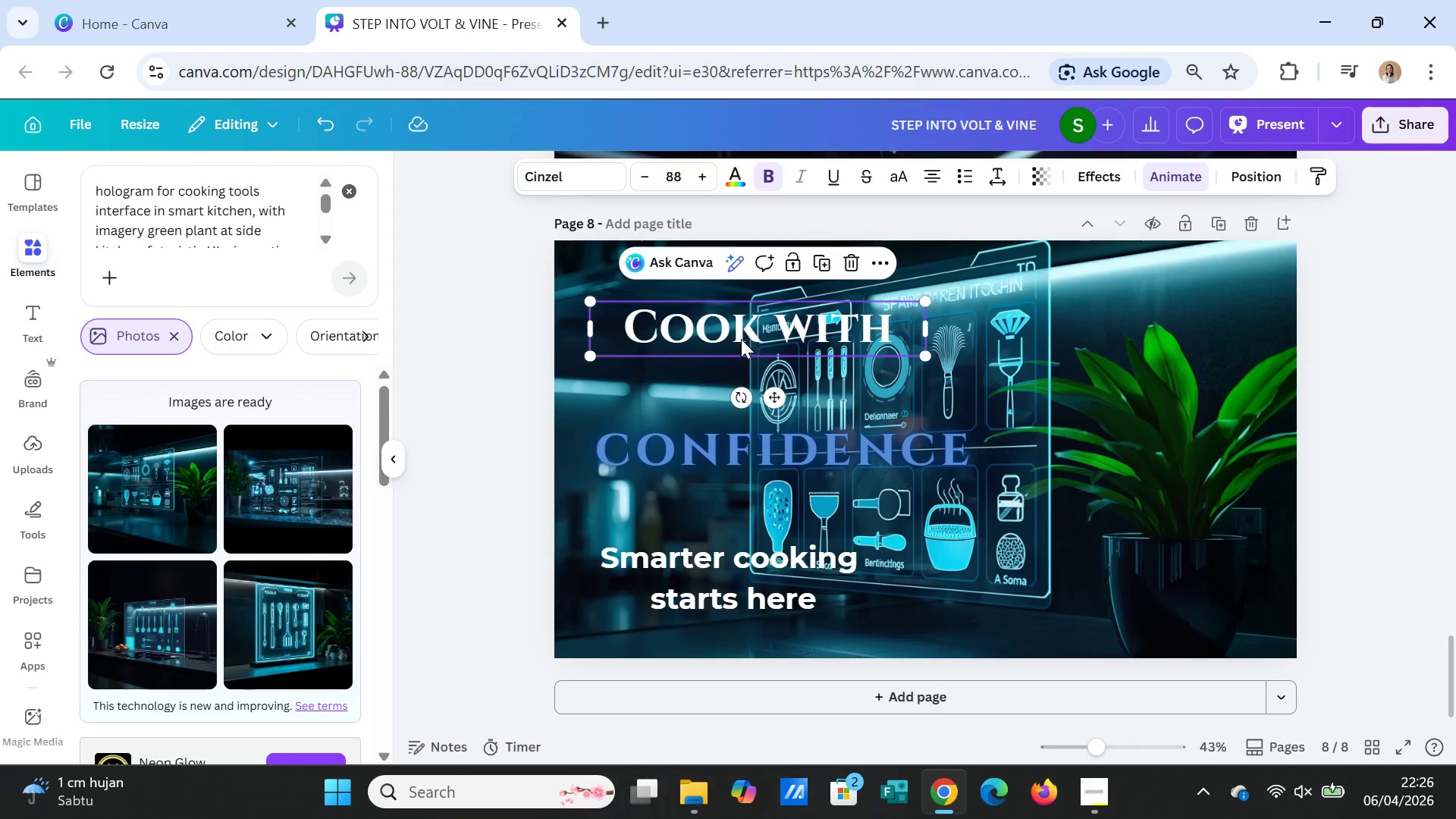 
left_click_drag(start_coordinate=[745, 337], to_coordinate=[745, 390])
 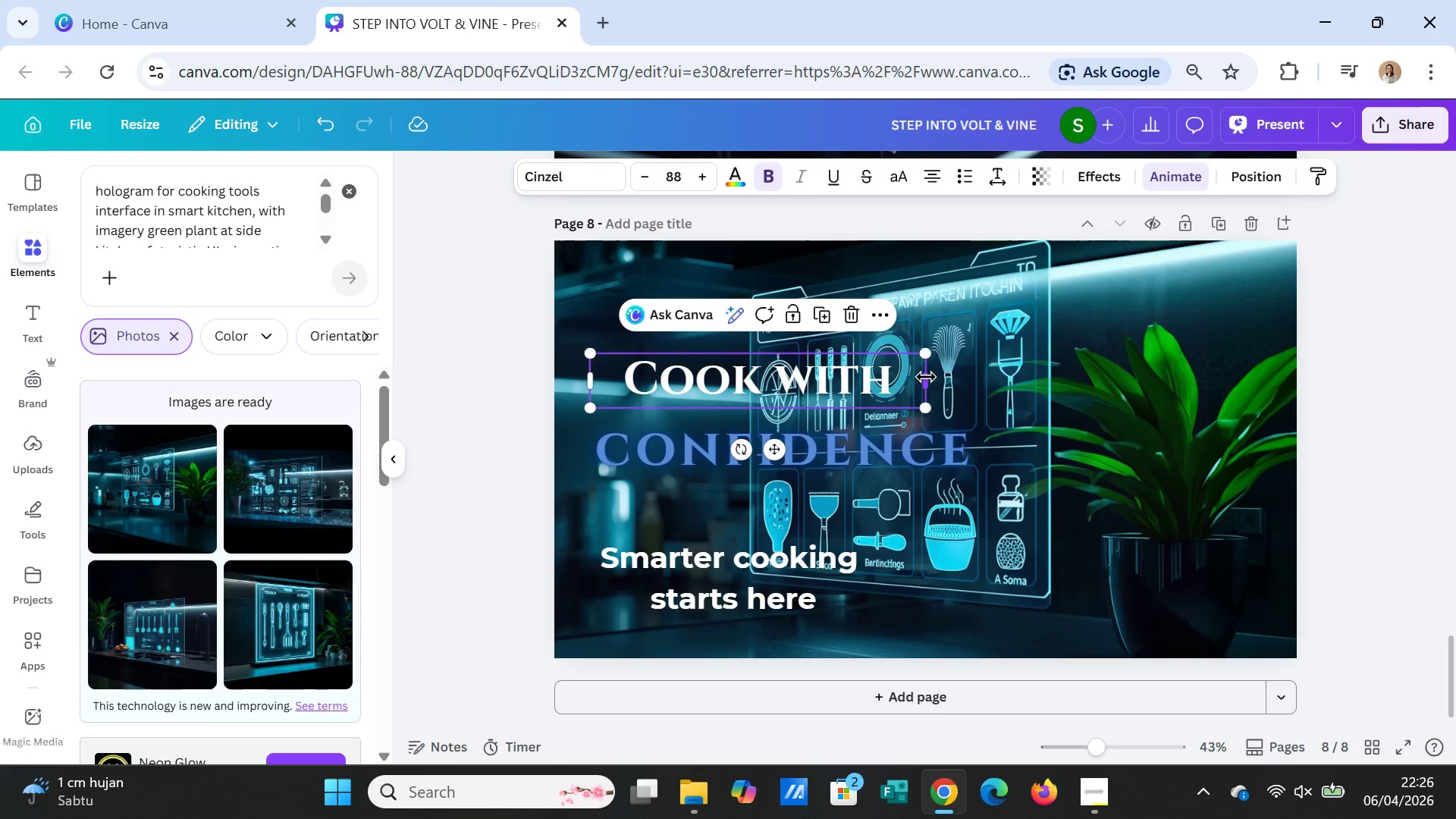 
left_click_drag(start_coordinate=[926, 377], to_coordinate=[870, 371])
 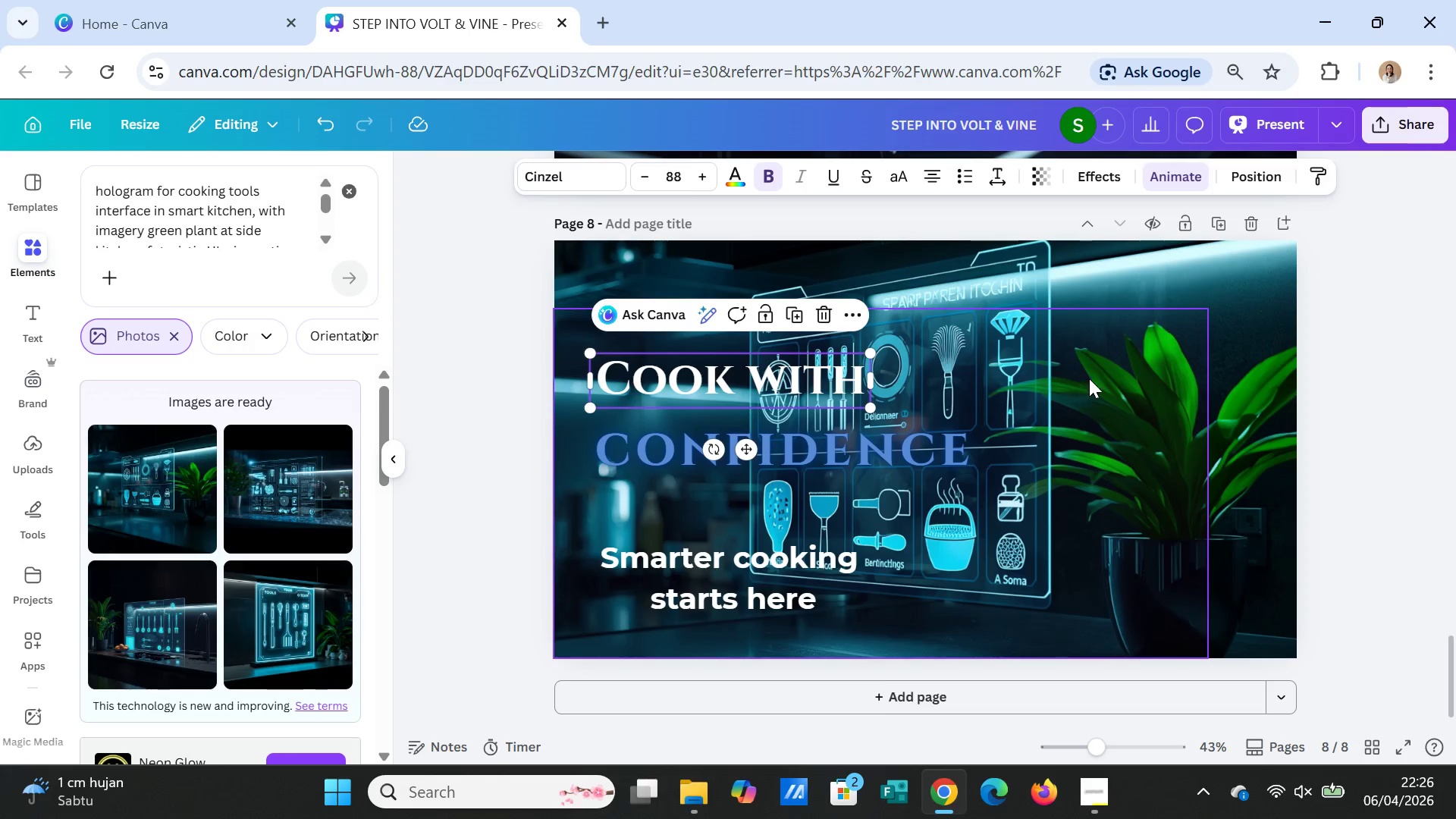 
left_click([1089, 378])
 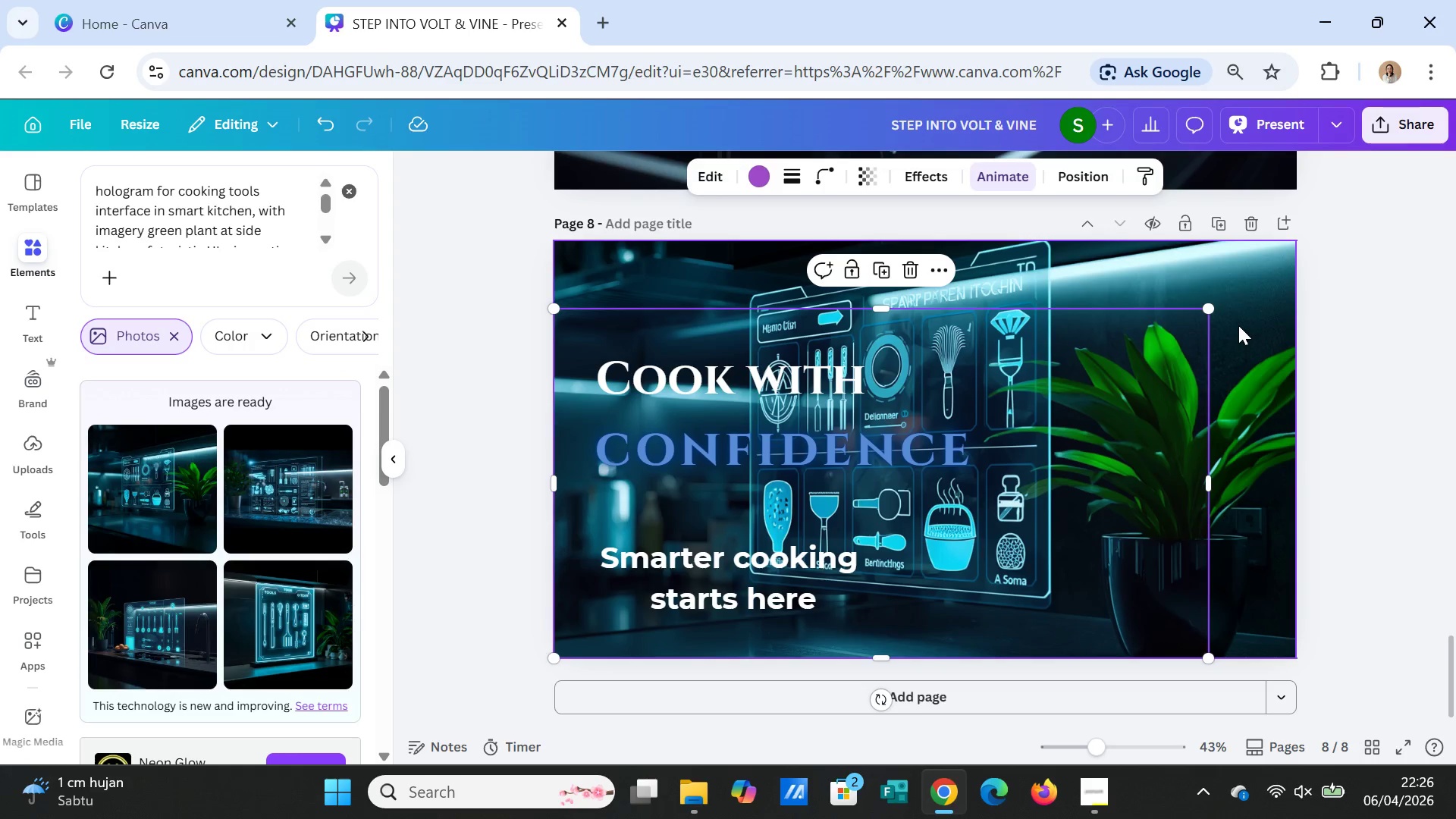 
left_click_drag(start_coordinate=[1208, 309], to_coordinate=[1291, 243])
 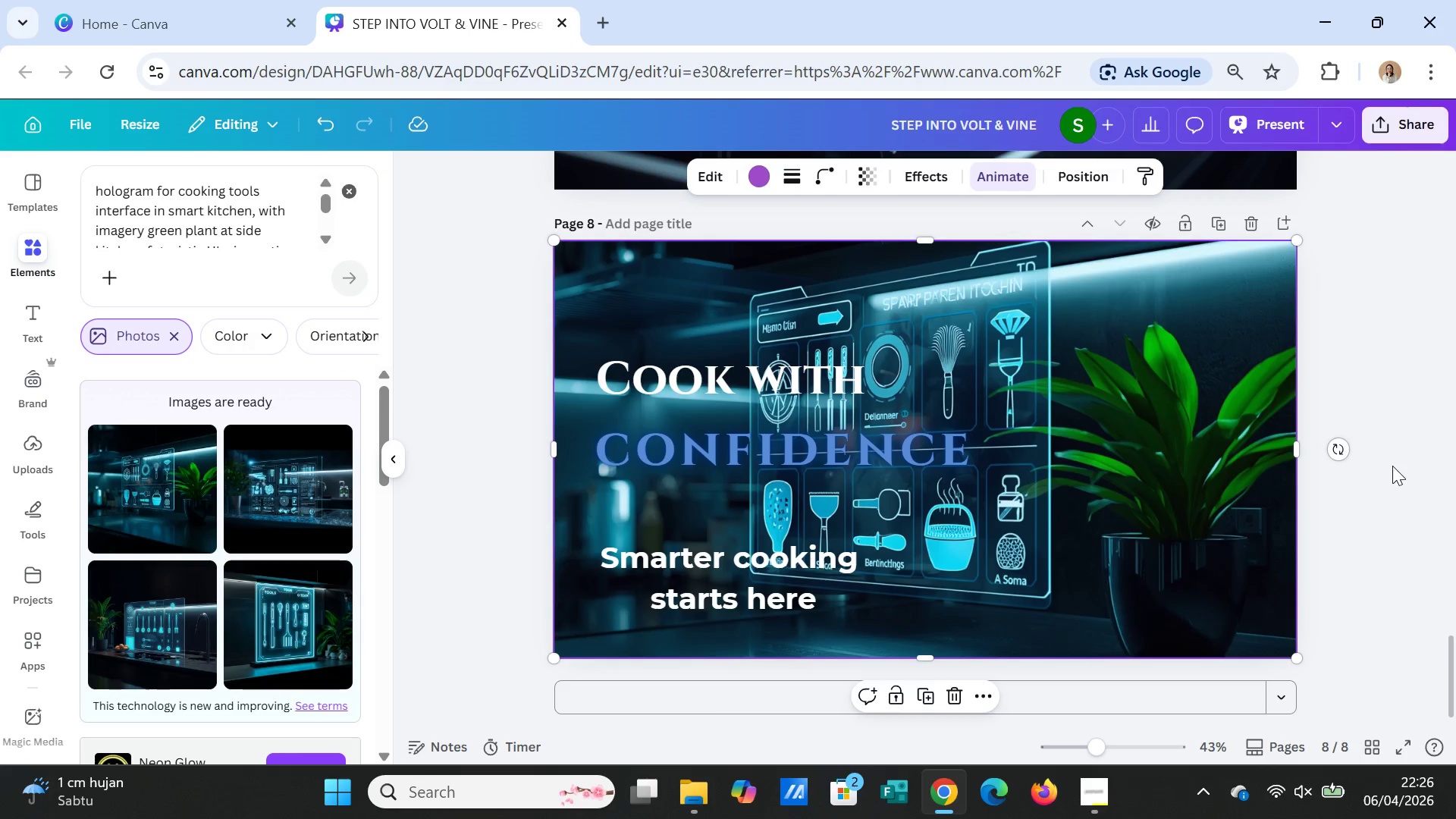 
left_click([1392, 466])
 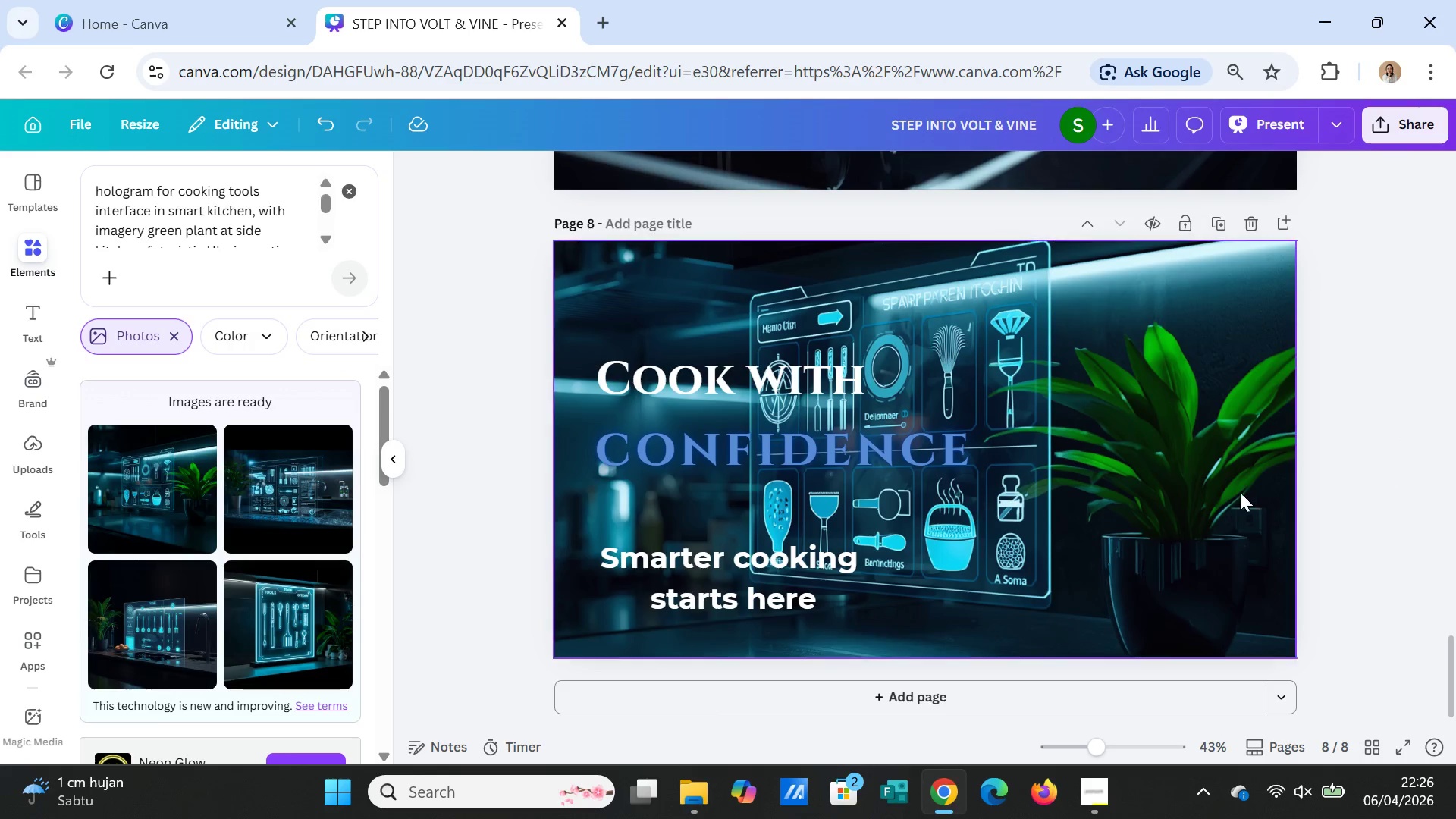 
left_click([1238, 492])
 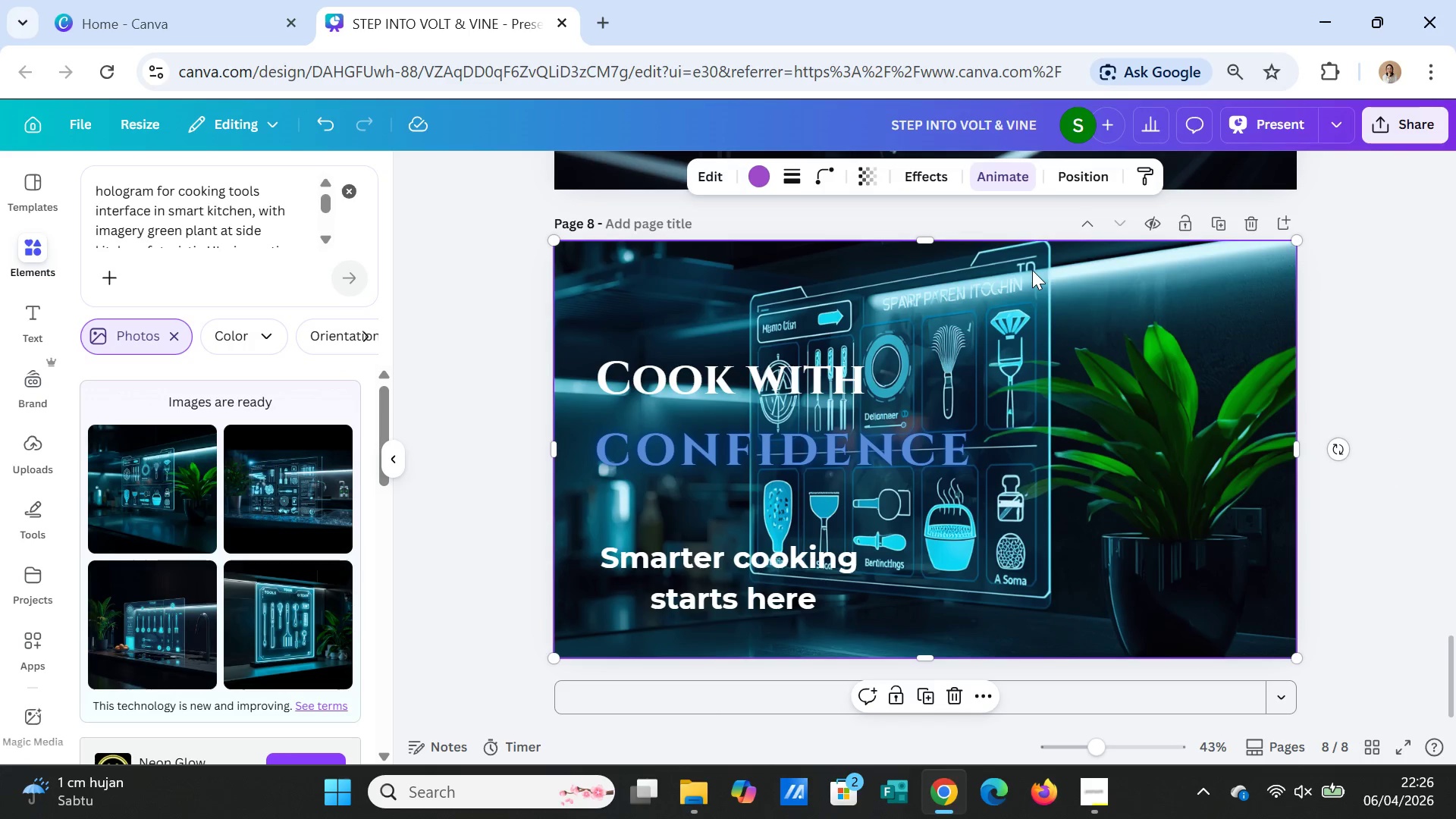 
wait(5.84)
 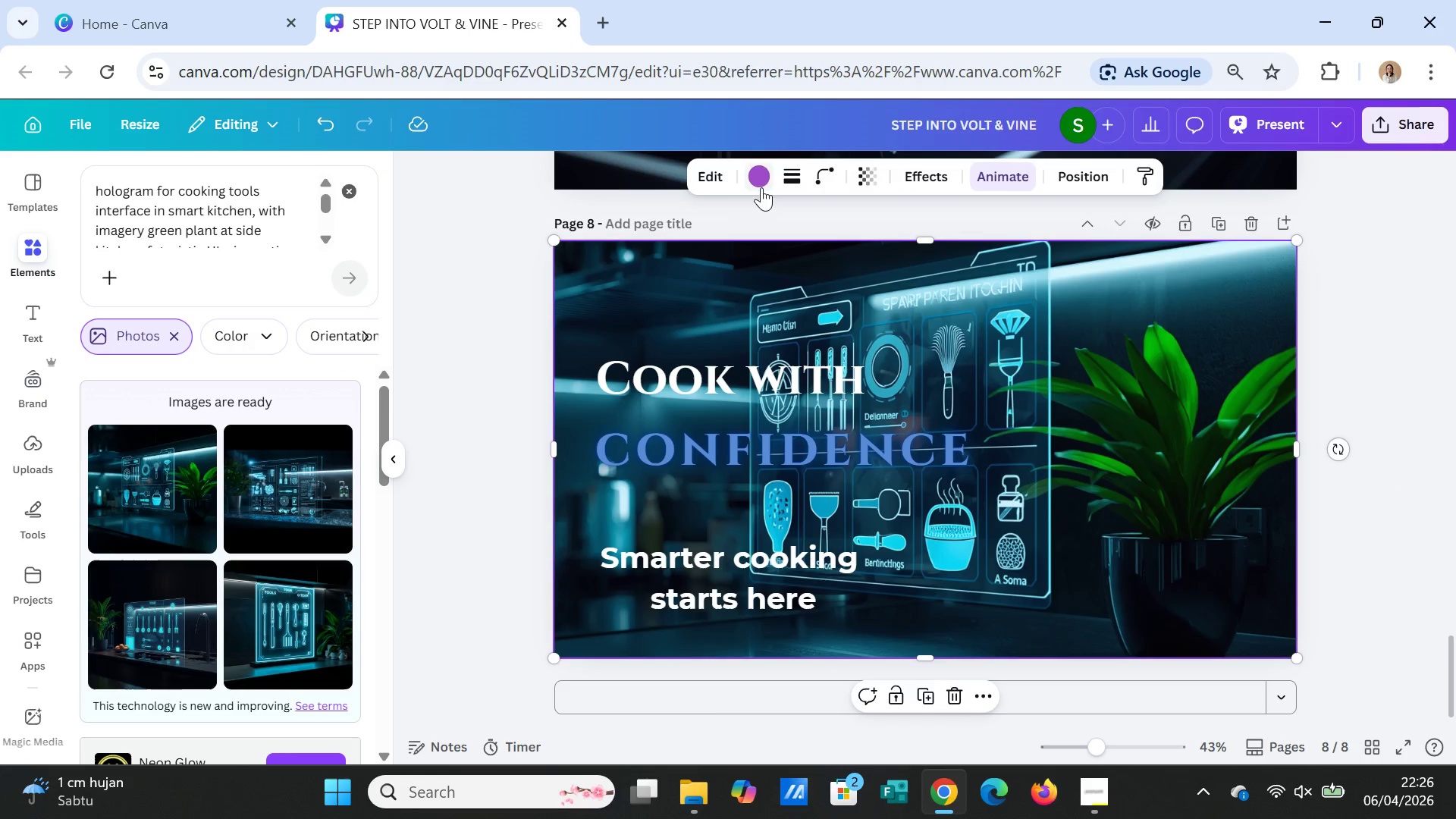 
left_click([1358, 567])
 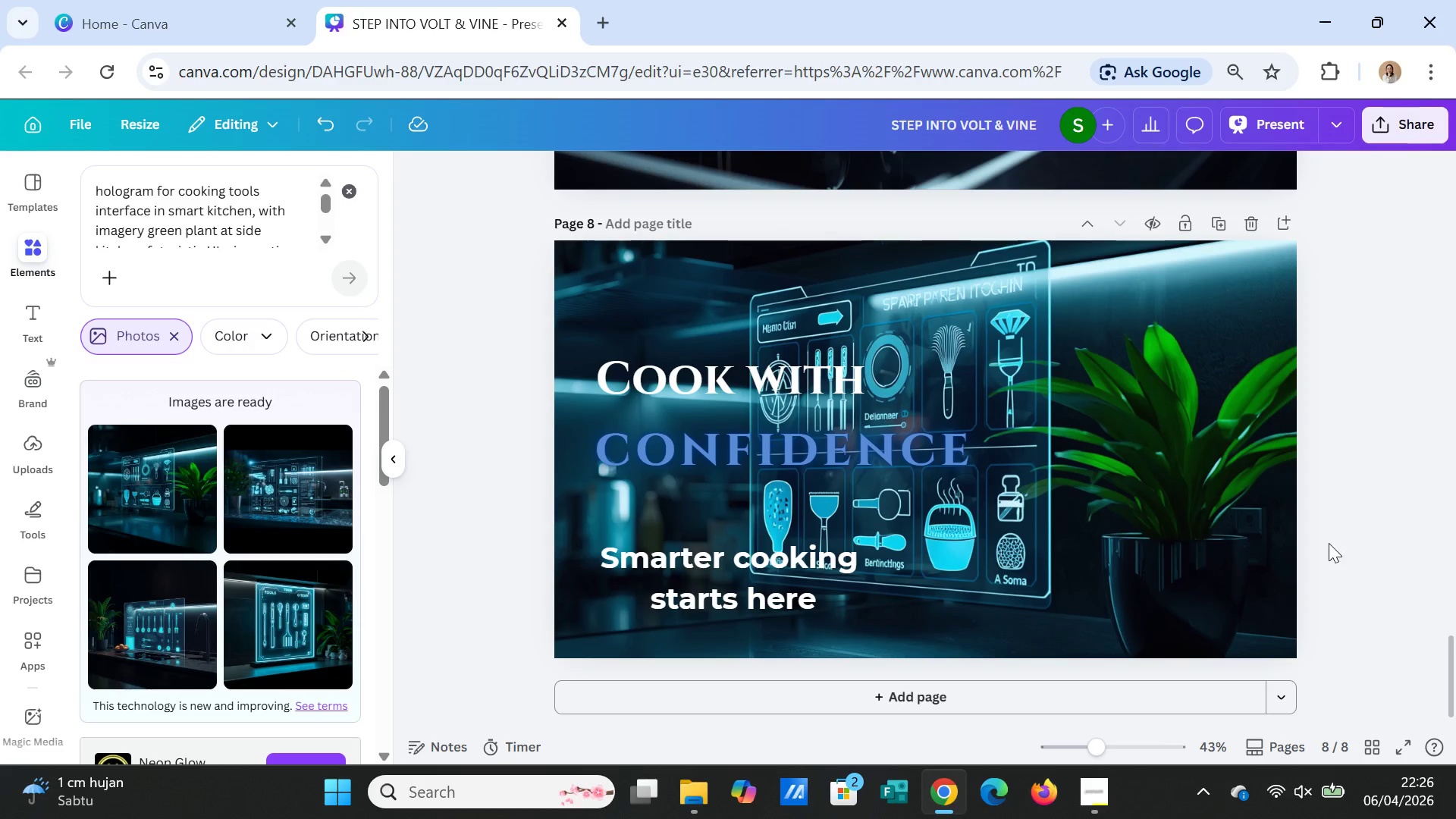 
left_click([1134, 479])
 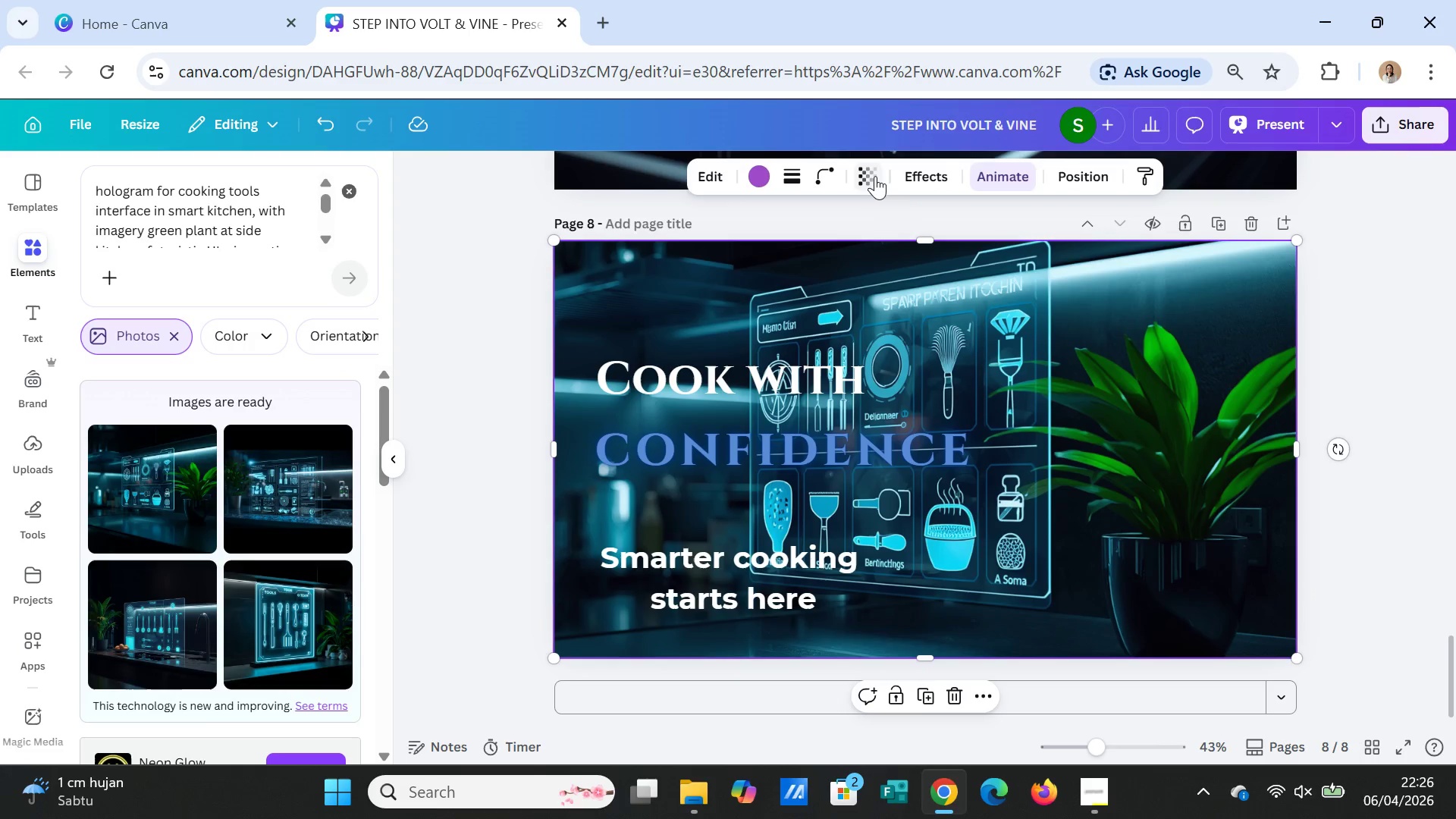 
left_click([875, 177])
 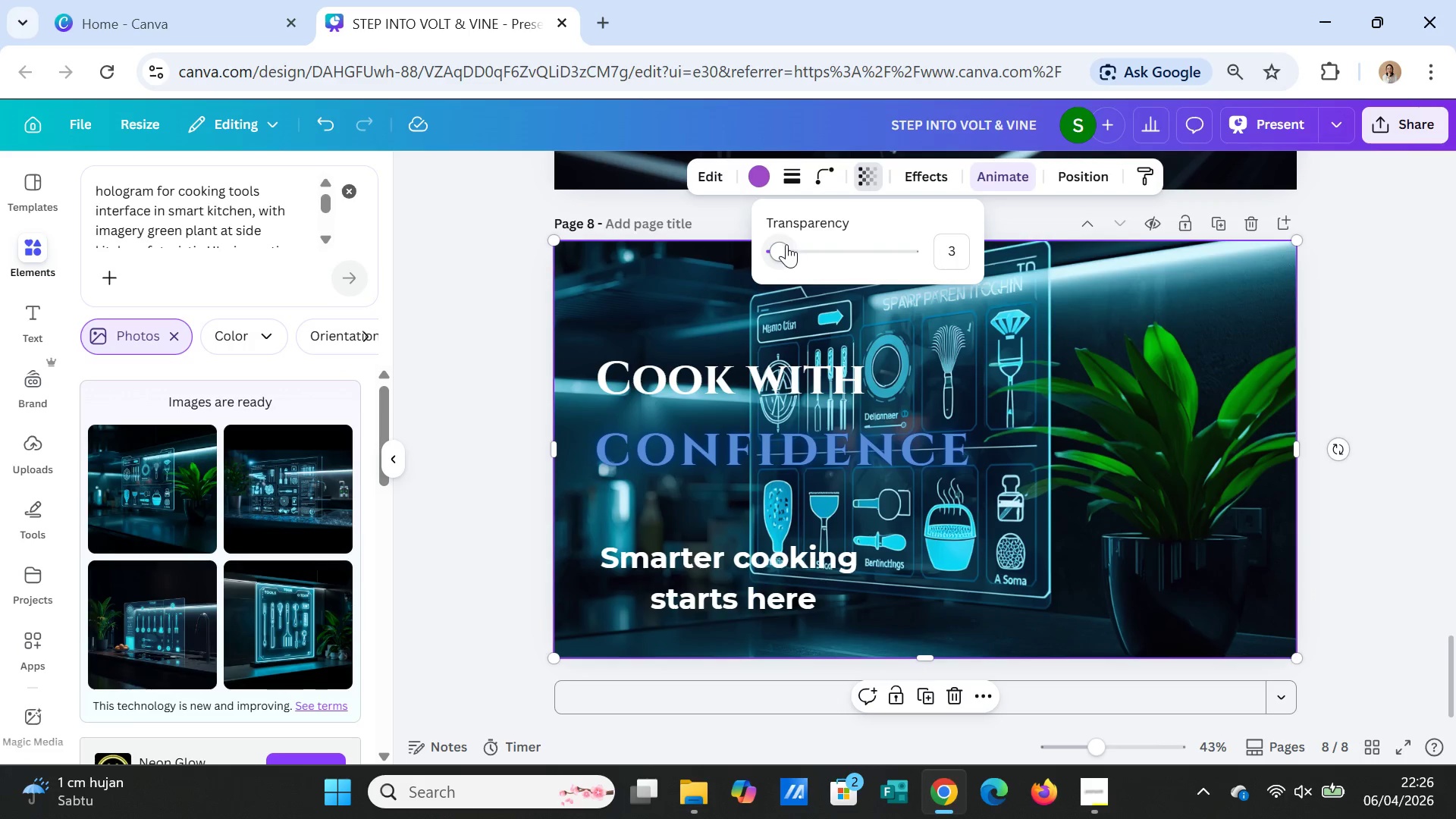 
left_click_drag(start_coordinate=[785, 245], to_coordinate=[792, 242])
 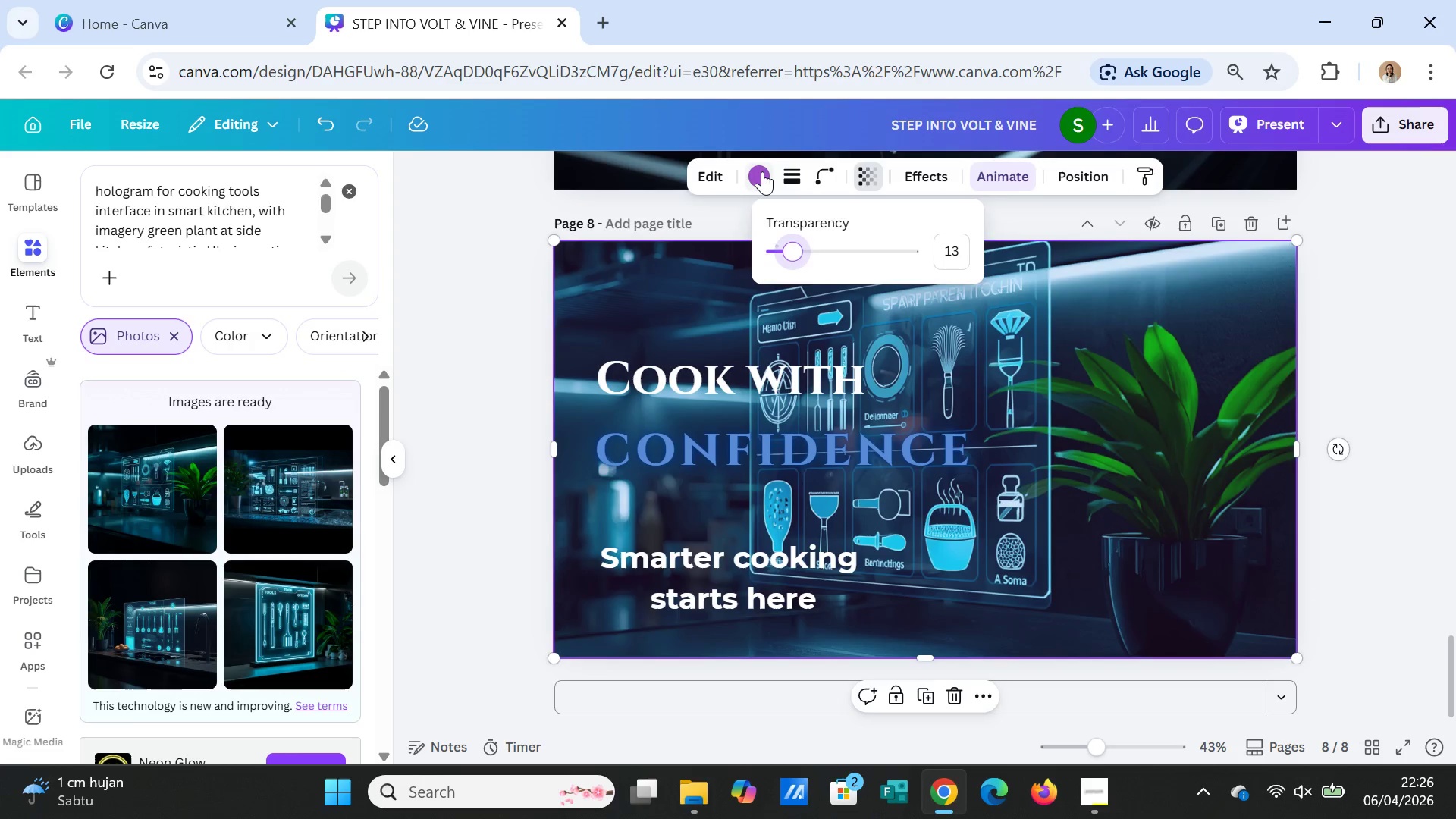 
left_click([762, 171])
 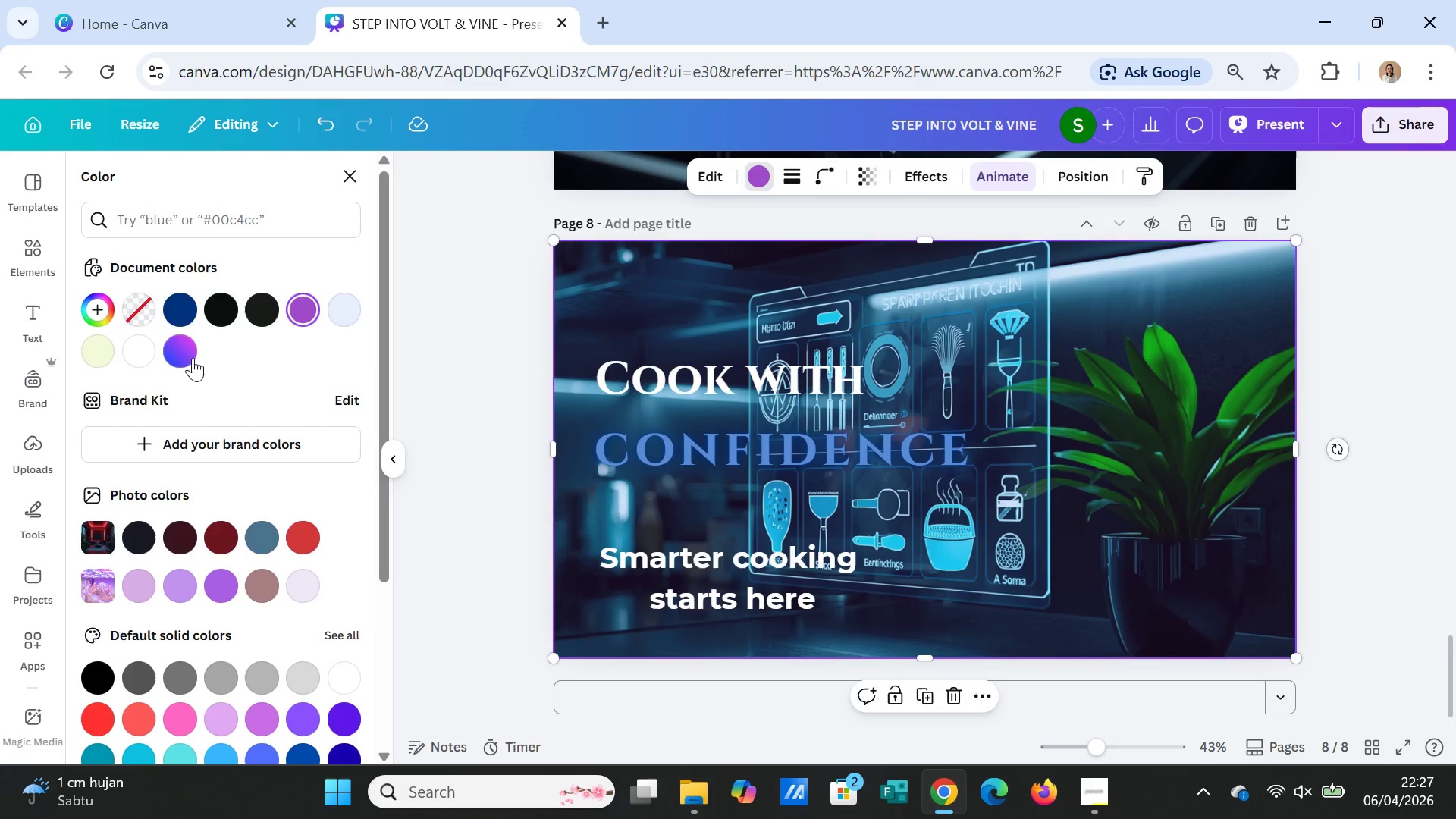 
left_click([184, 351])
 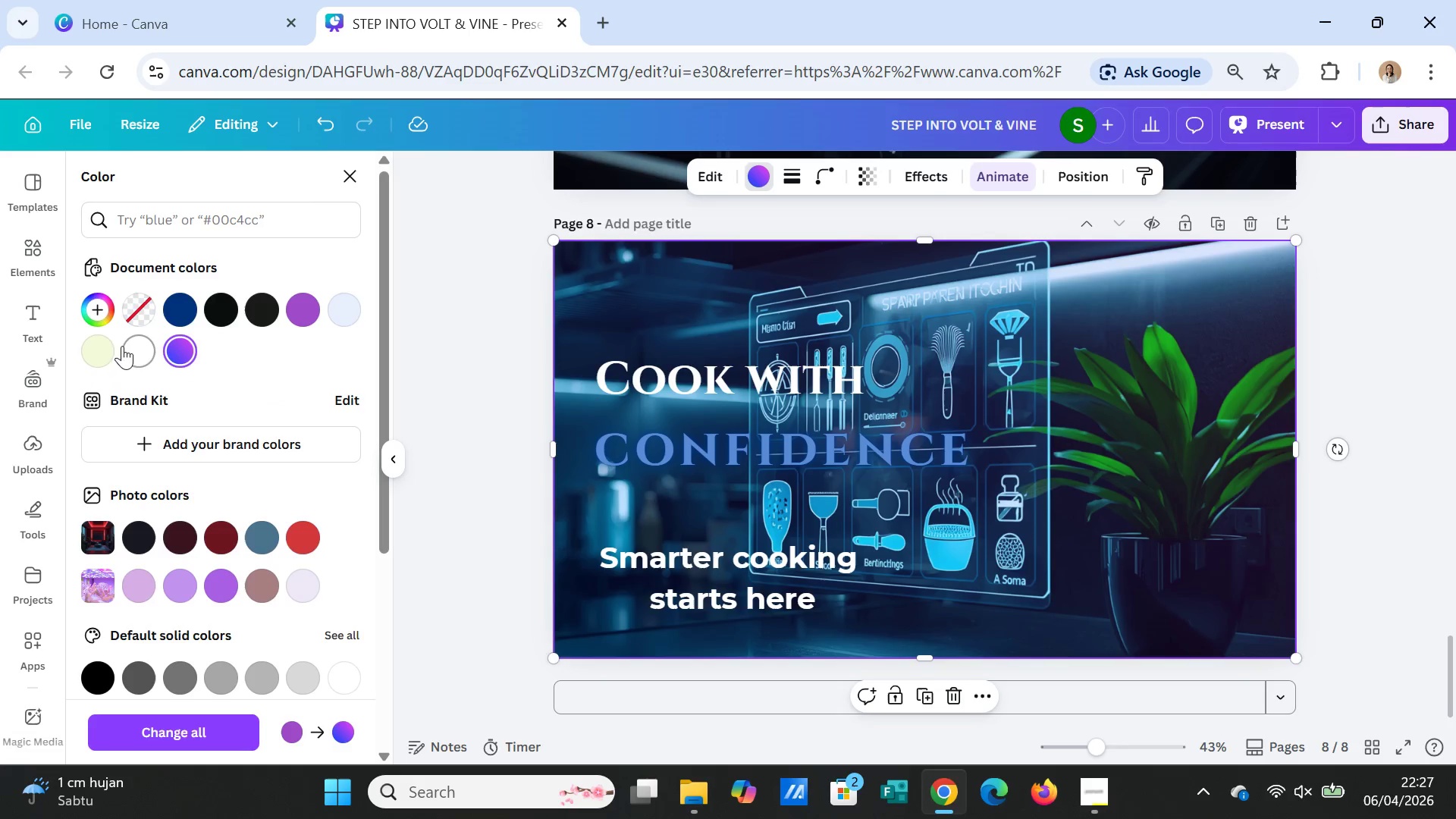 
left_click([99, 348])
 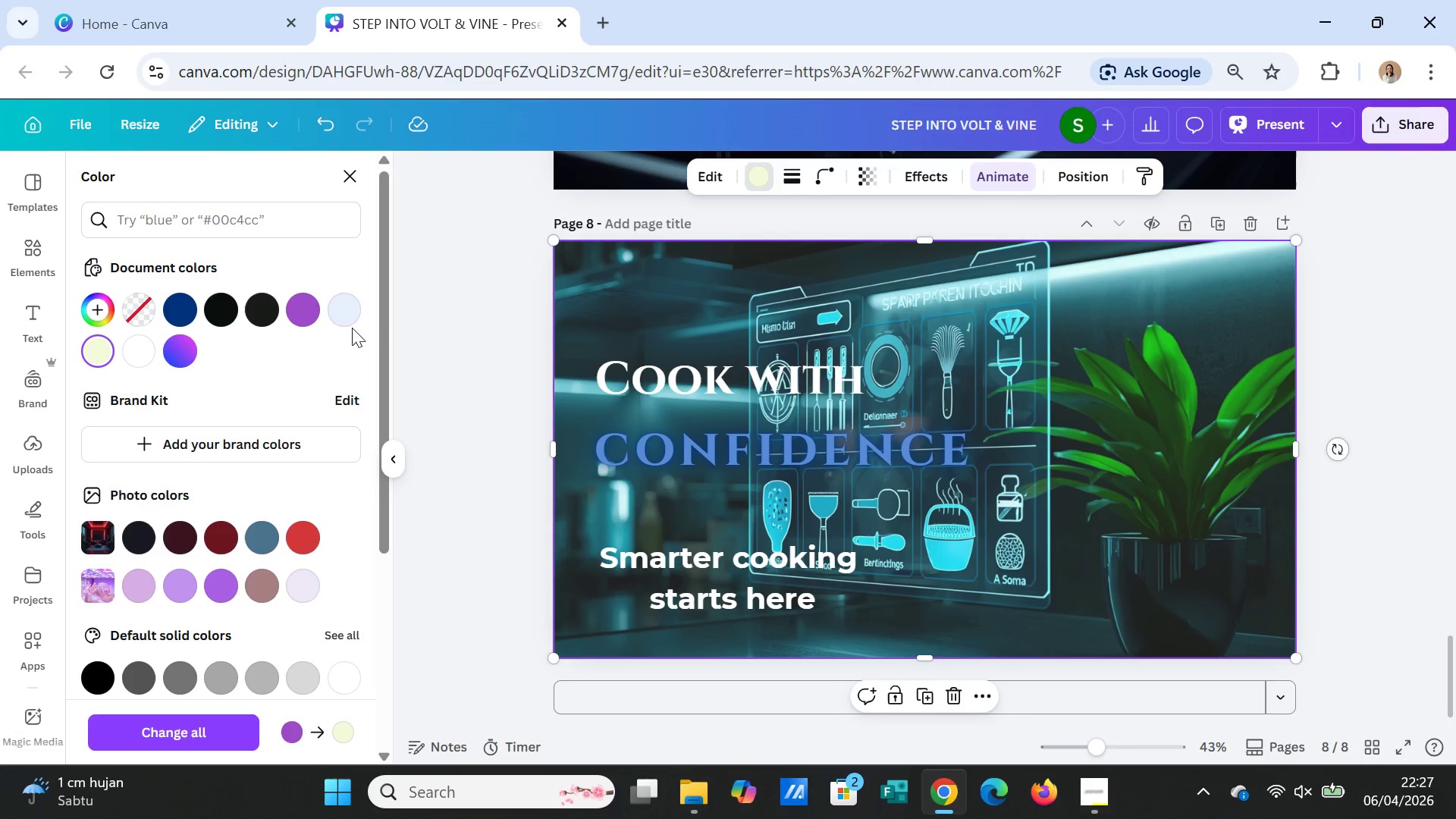 
left_click([340, 309])
 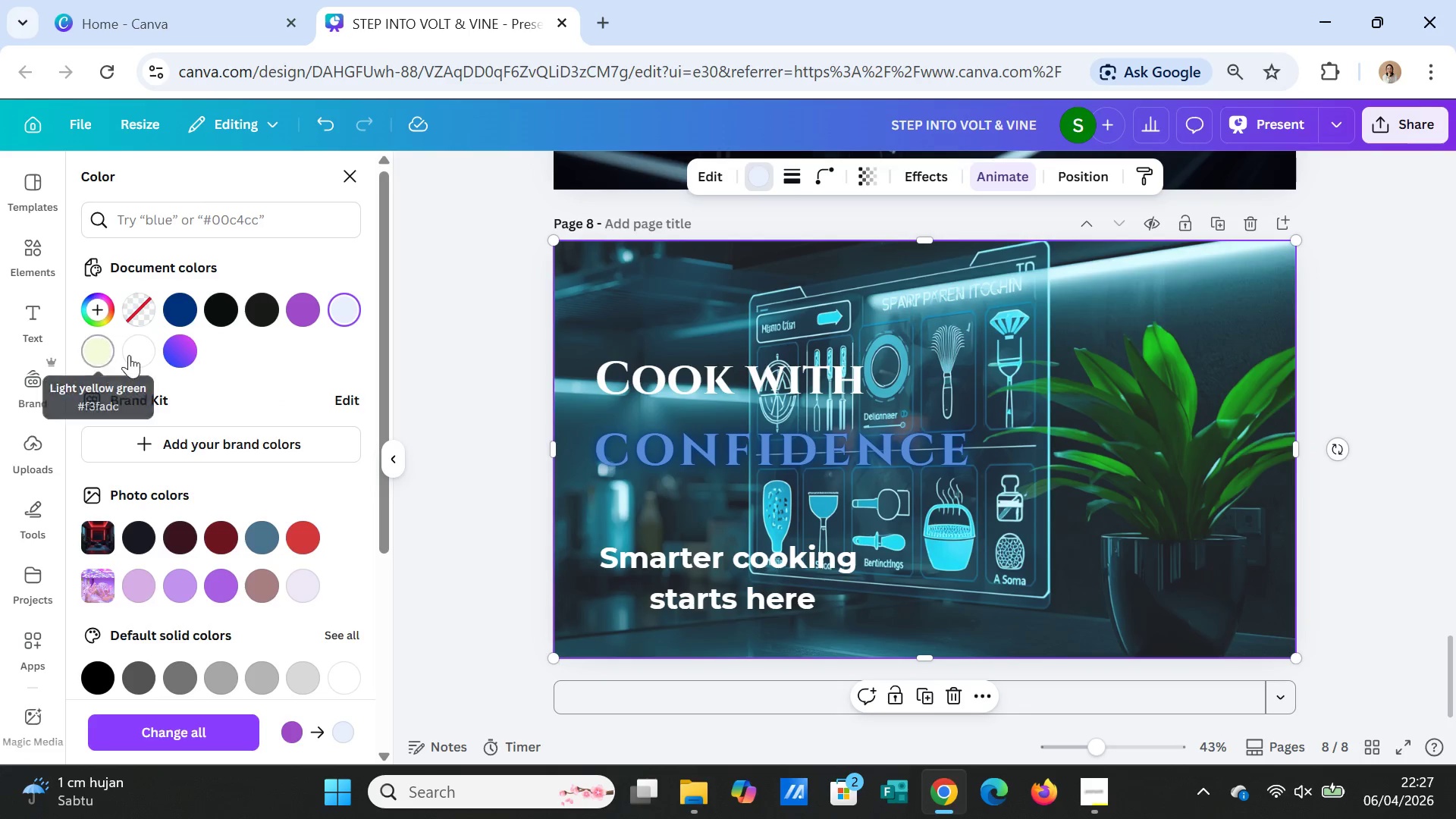 
left_click([98, 347])
 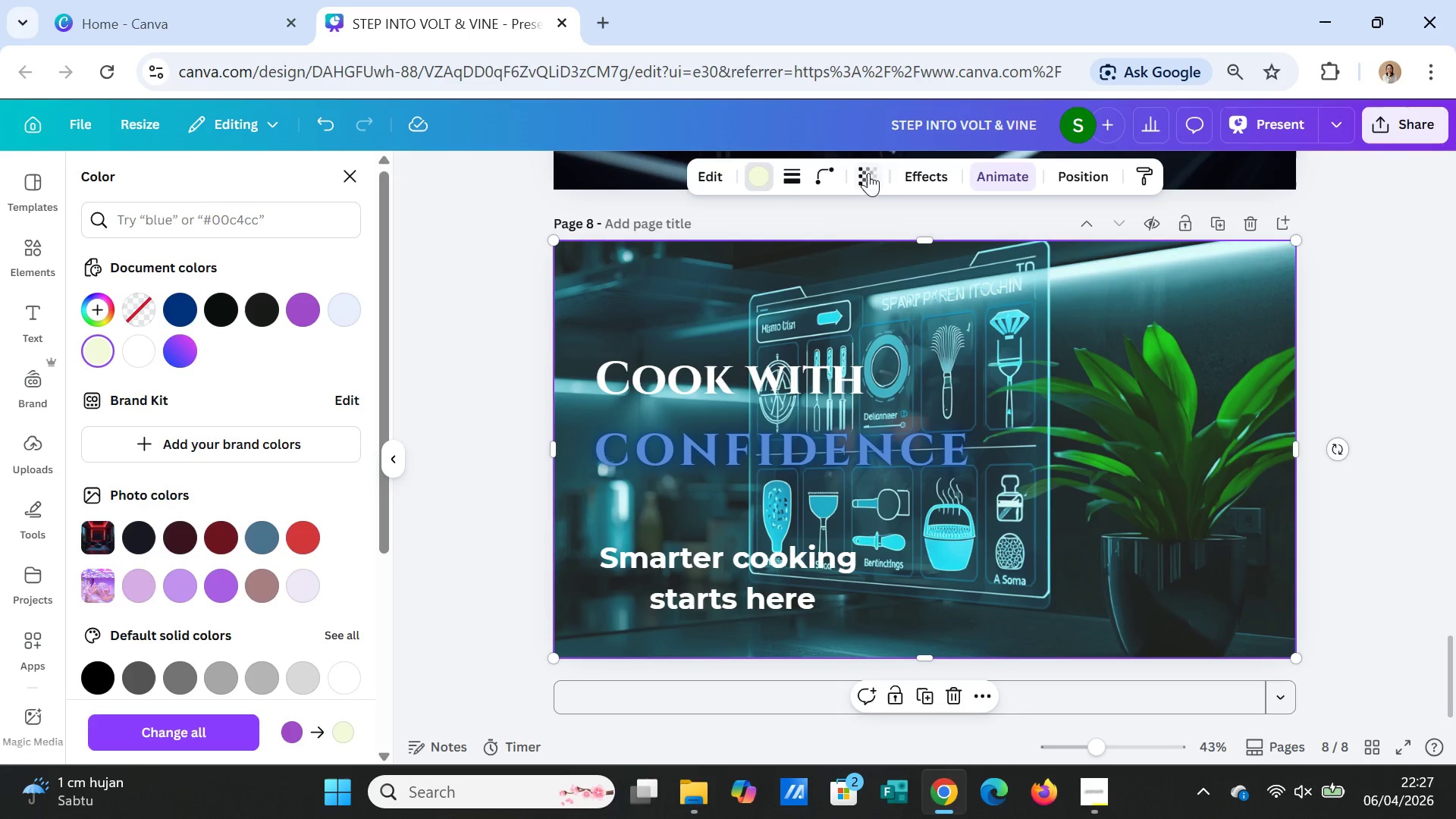 
left_click([871, 171])
 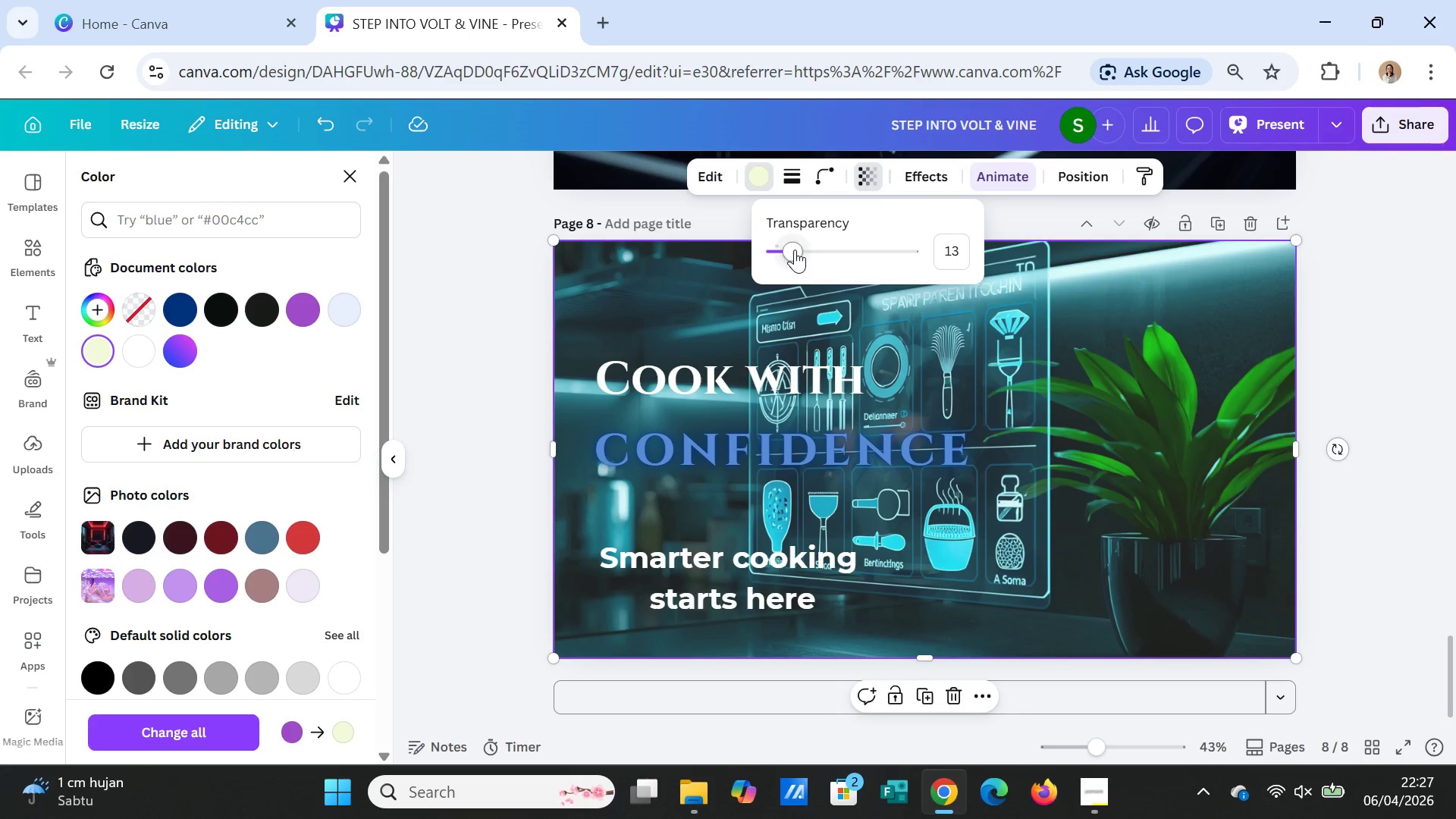 
left_click_drag(start_coordinate=[795, 249], to_coordinate=[789, 247])
 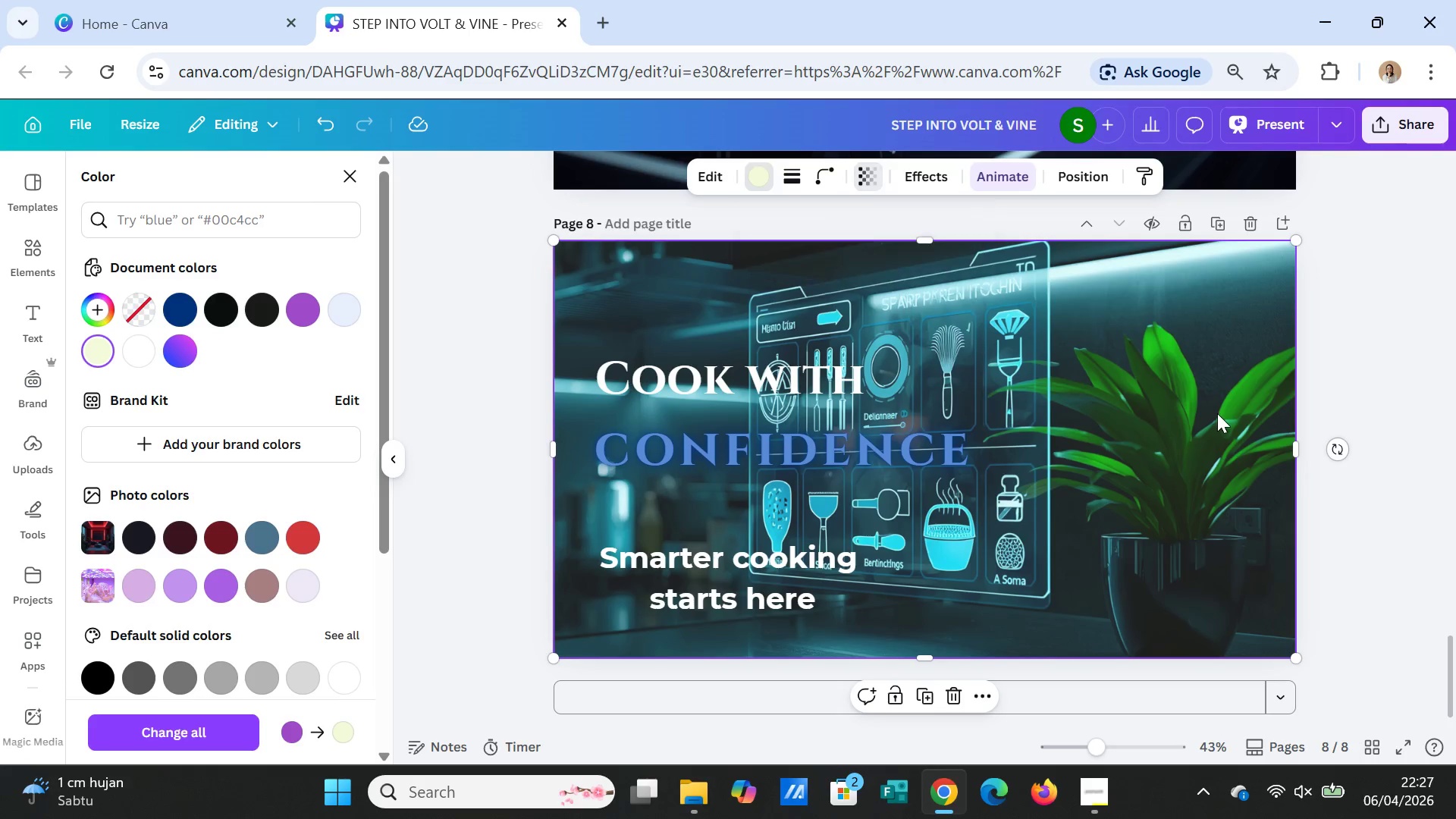 
left_click([1217, 413])
 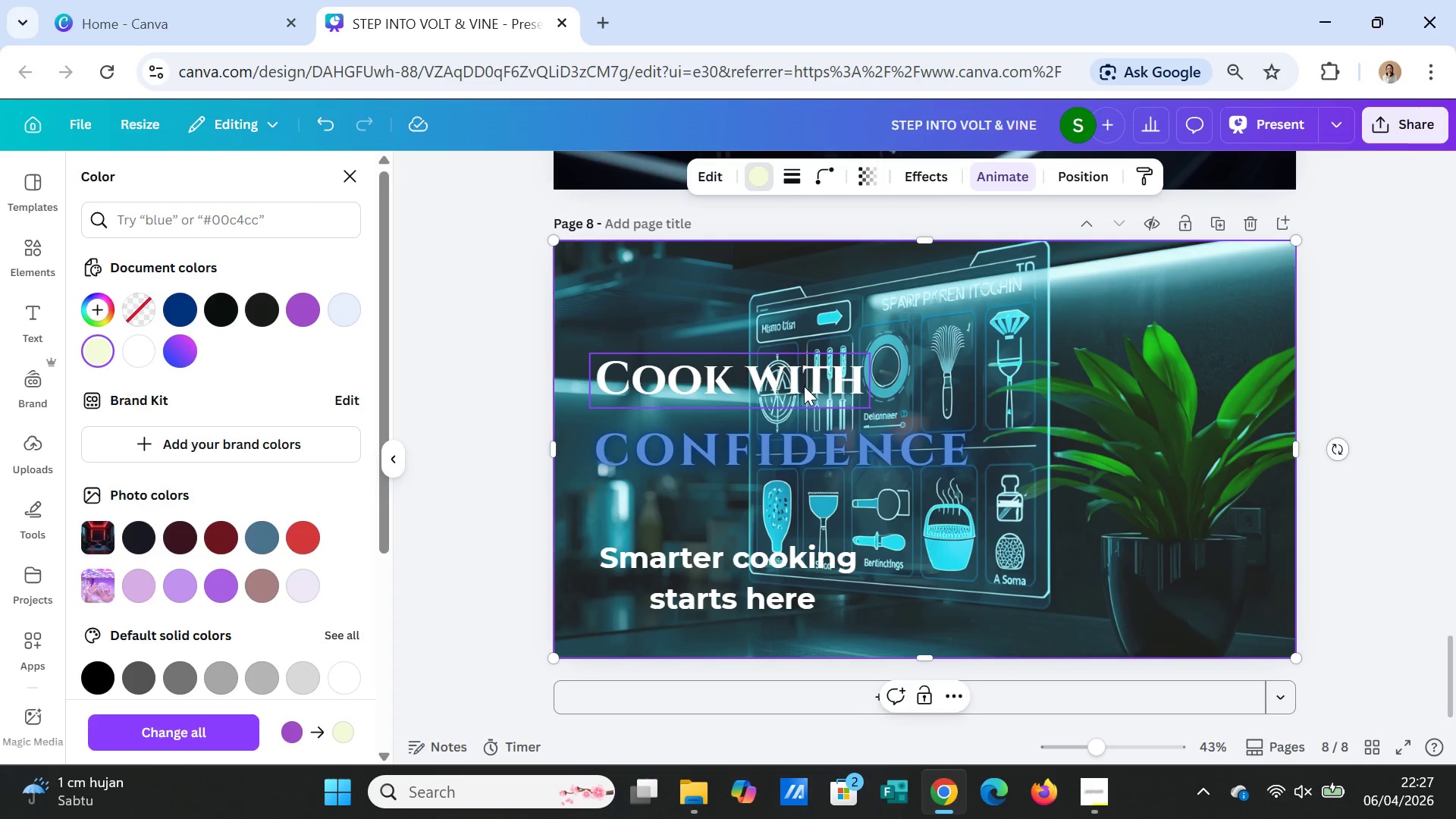 
left_click_drag(start_coordinate=[804, 386], to_coordinate=[811, 316])
 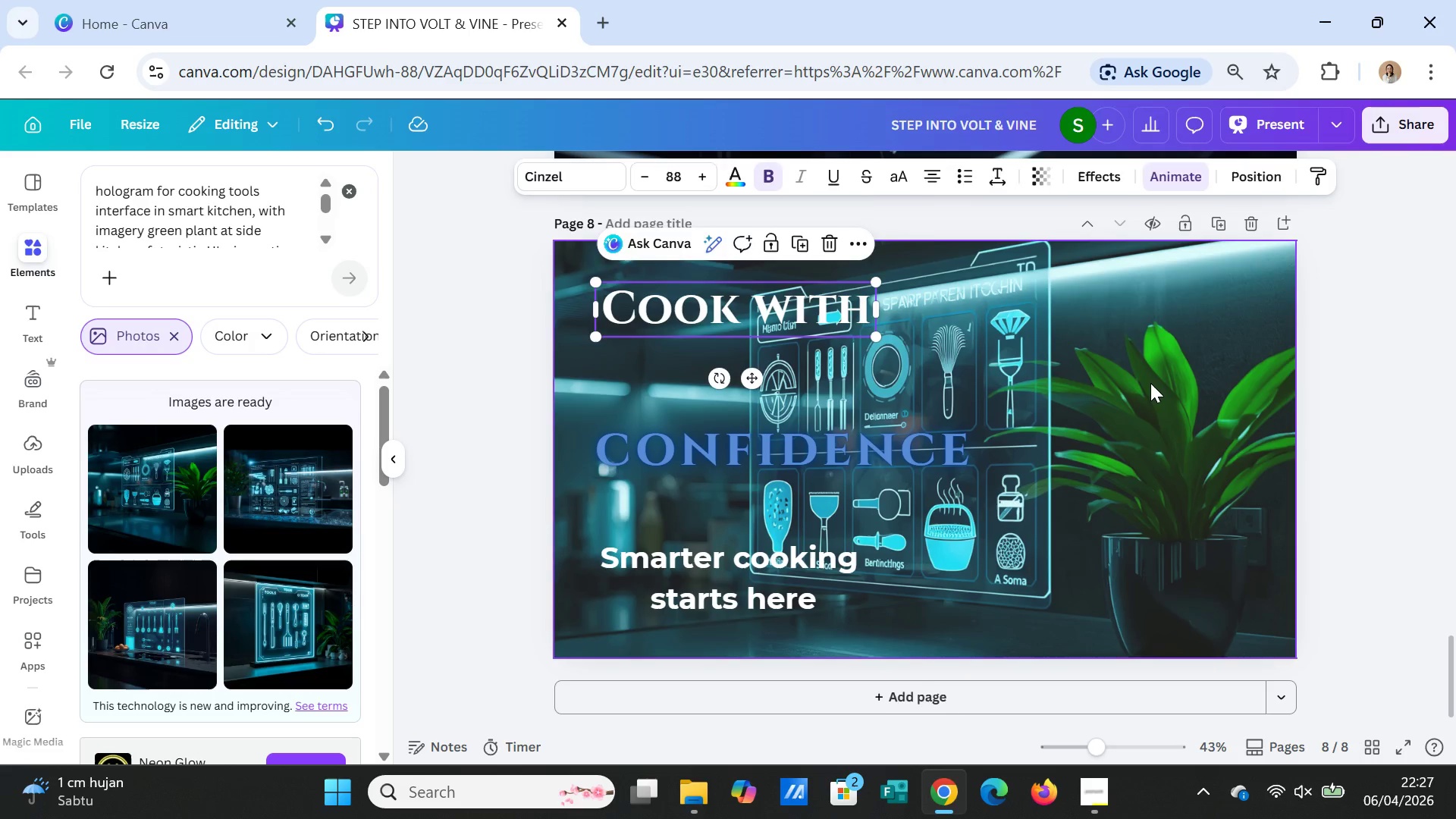 
left_click([1150, 383])
 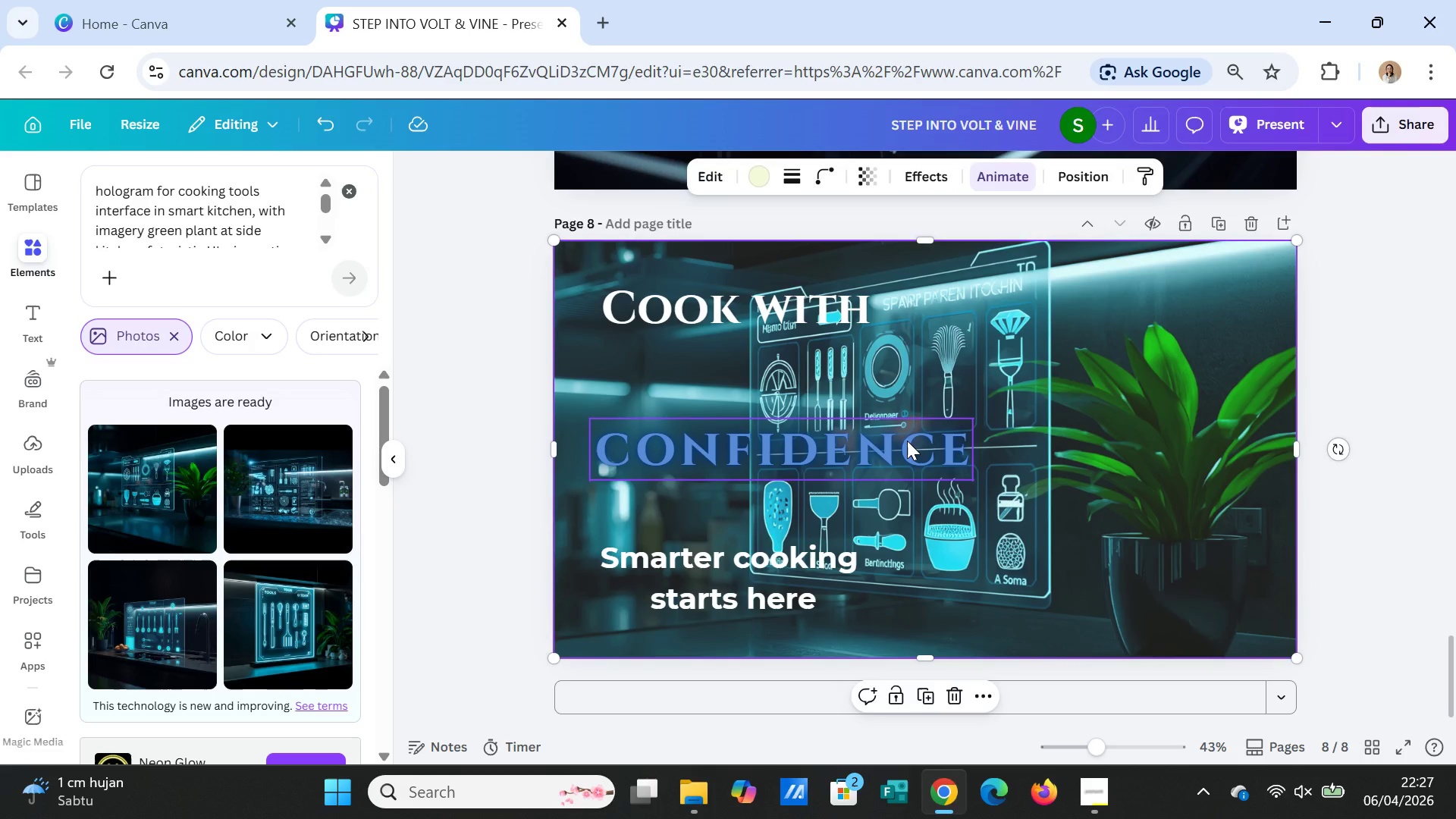 
left_click_drag(start_coordinate=[907, 441], to_coordinate=[1188, 421])
 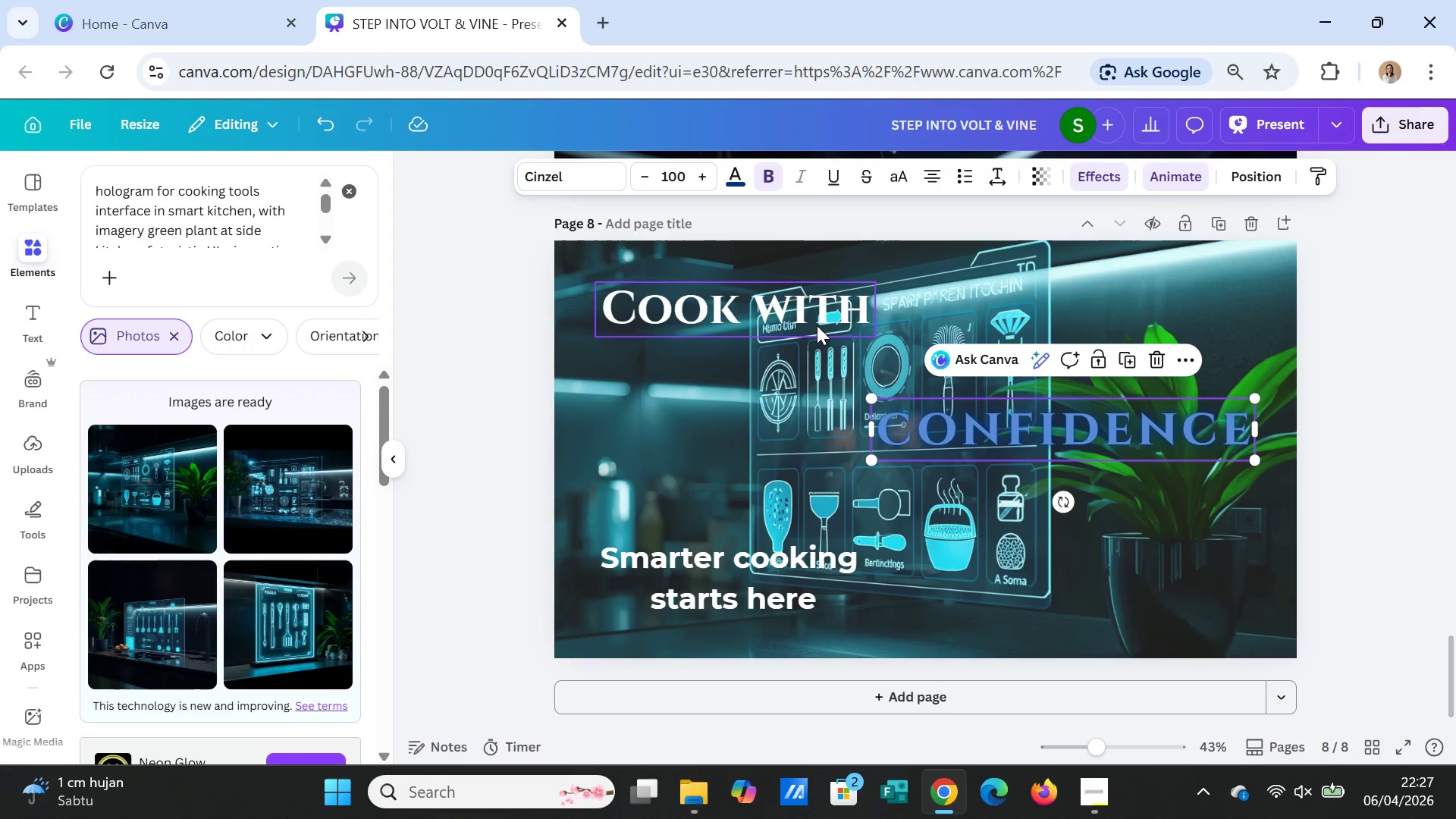 
left_click_drag(start_coordinate=[817, 325], to_coordinate=[1193, 378])
 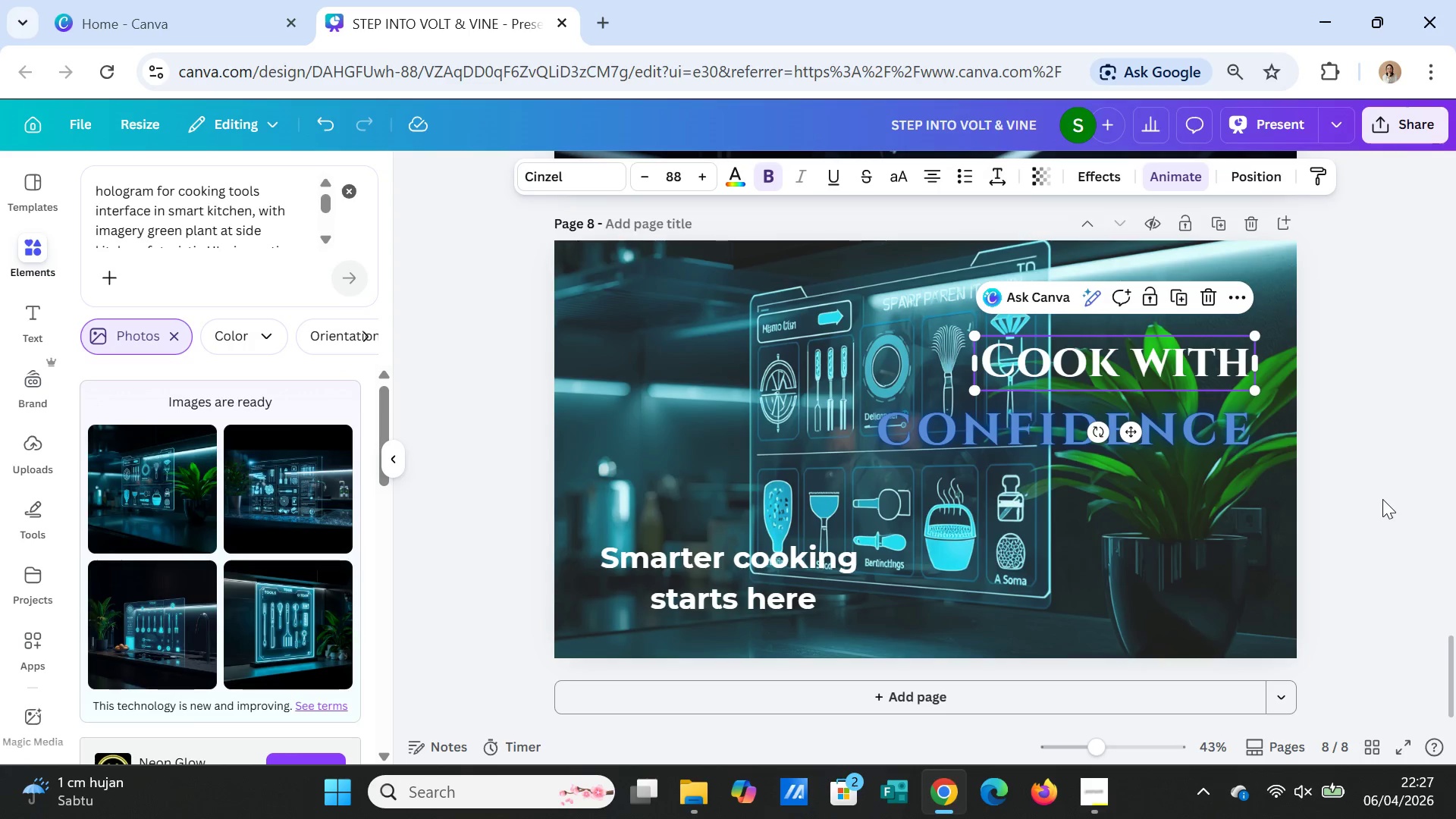 
left_click([1382, 499])
 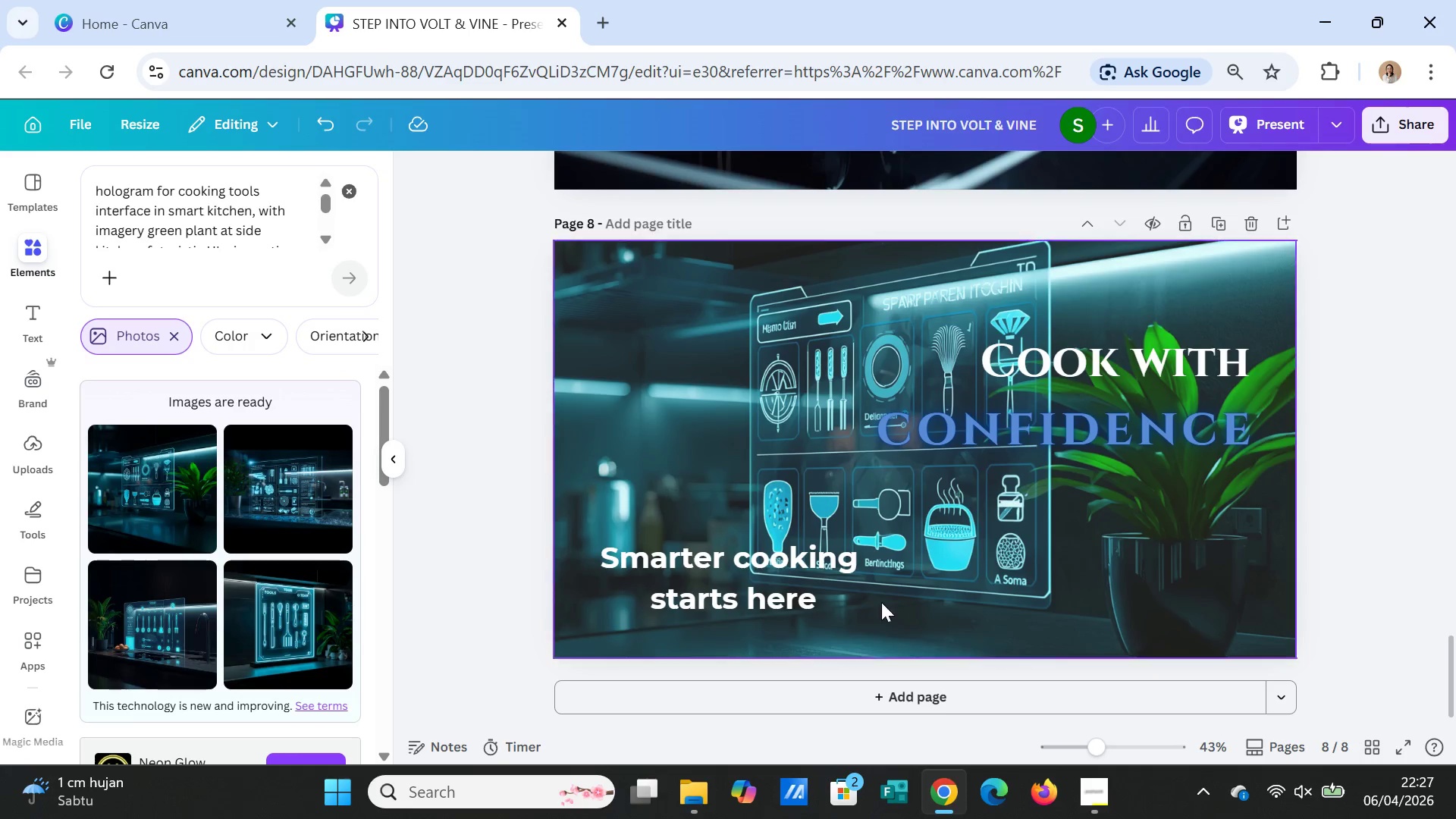 
left_click_drag(start_coordinate=[767, 559], to_coordinate=[1145, 559])
 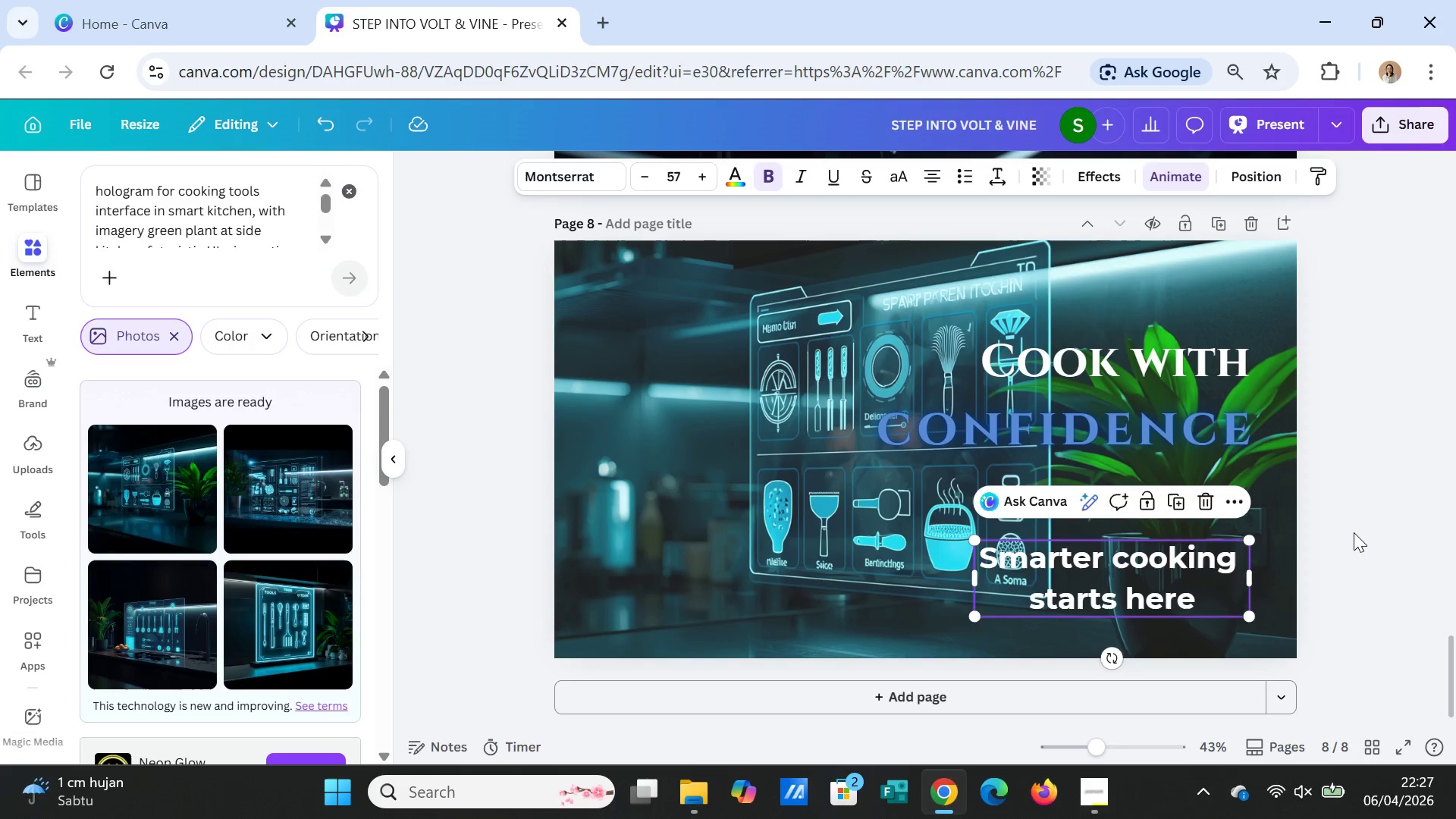 
left_click([1354, 532])
 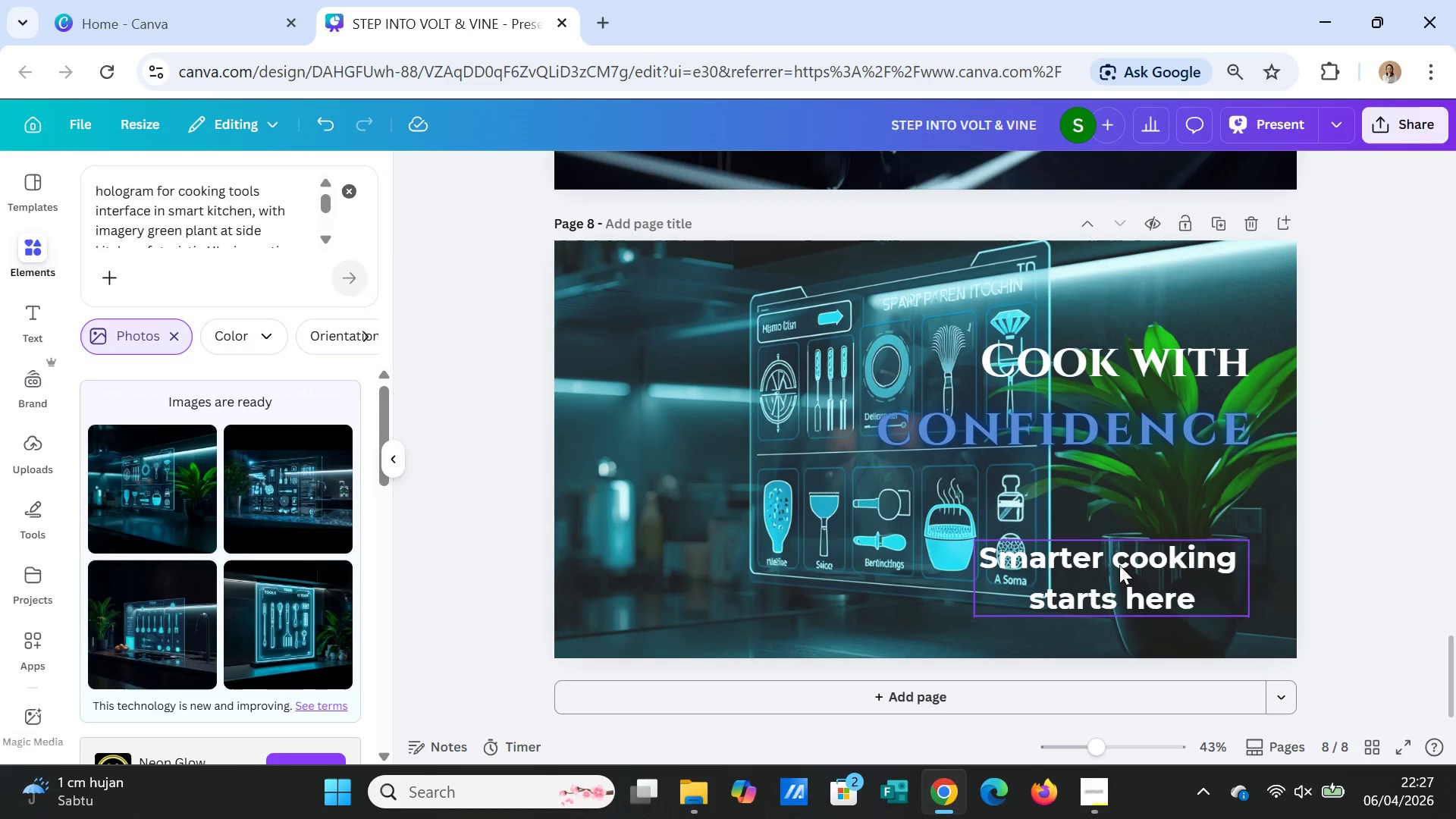 
double_click([1119, 565])
 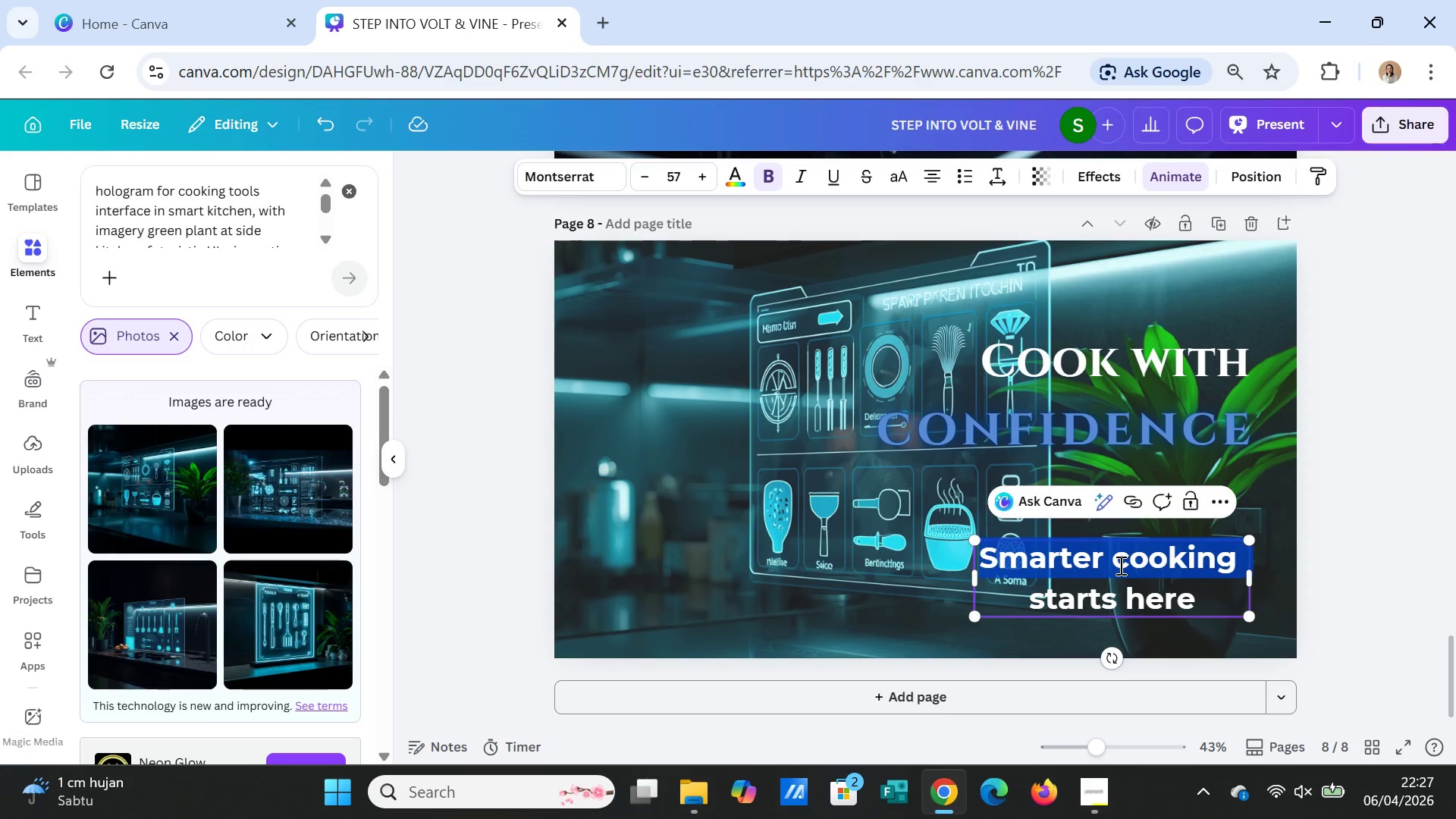 
triple_click([1119, 565])
 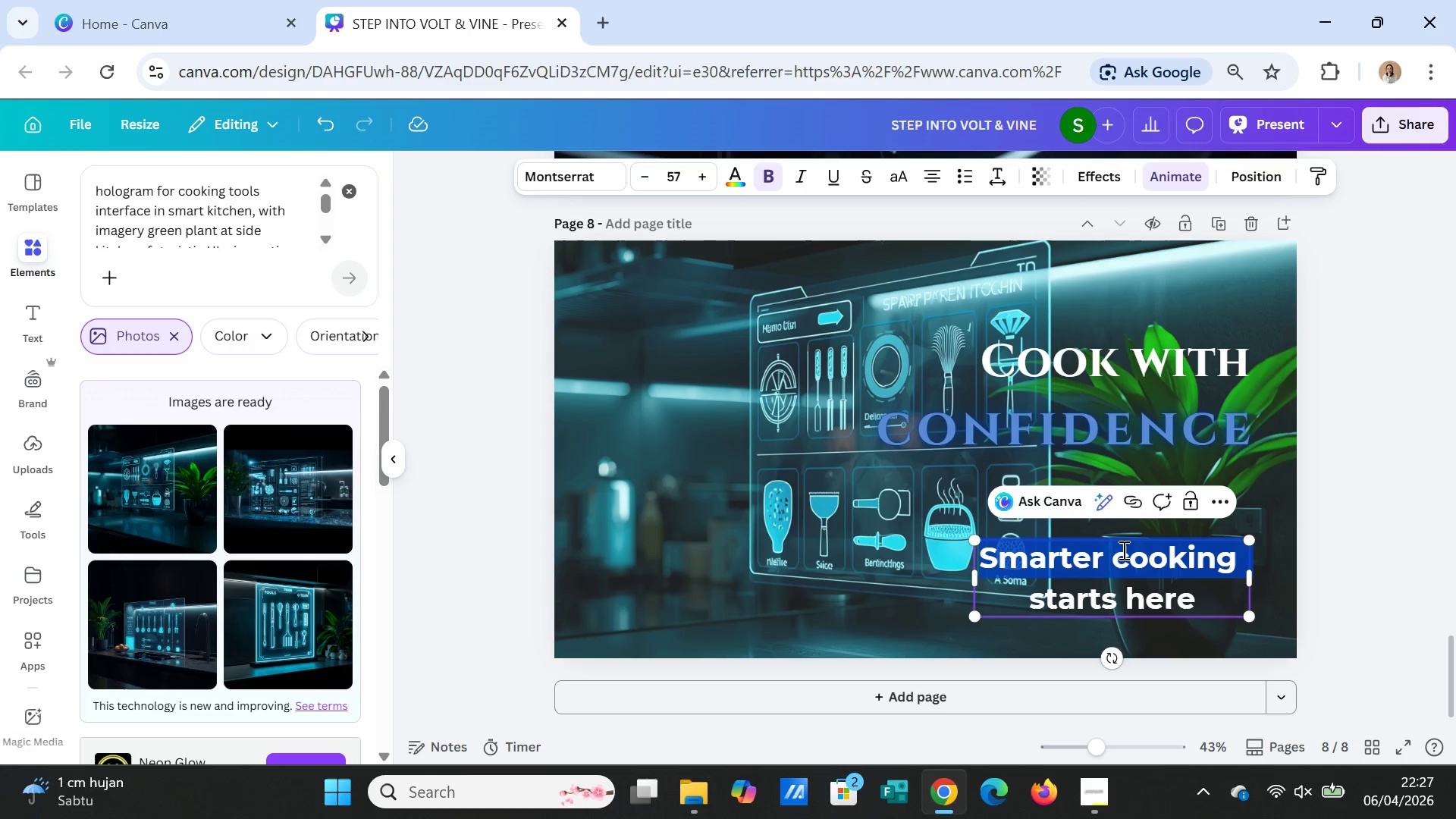 
key(Shift+ArrowDown)
 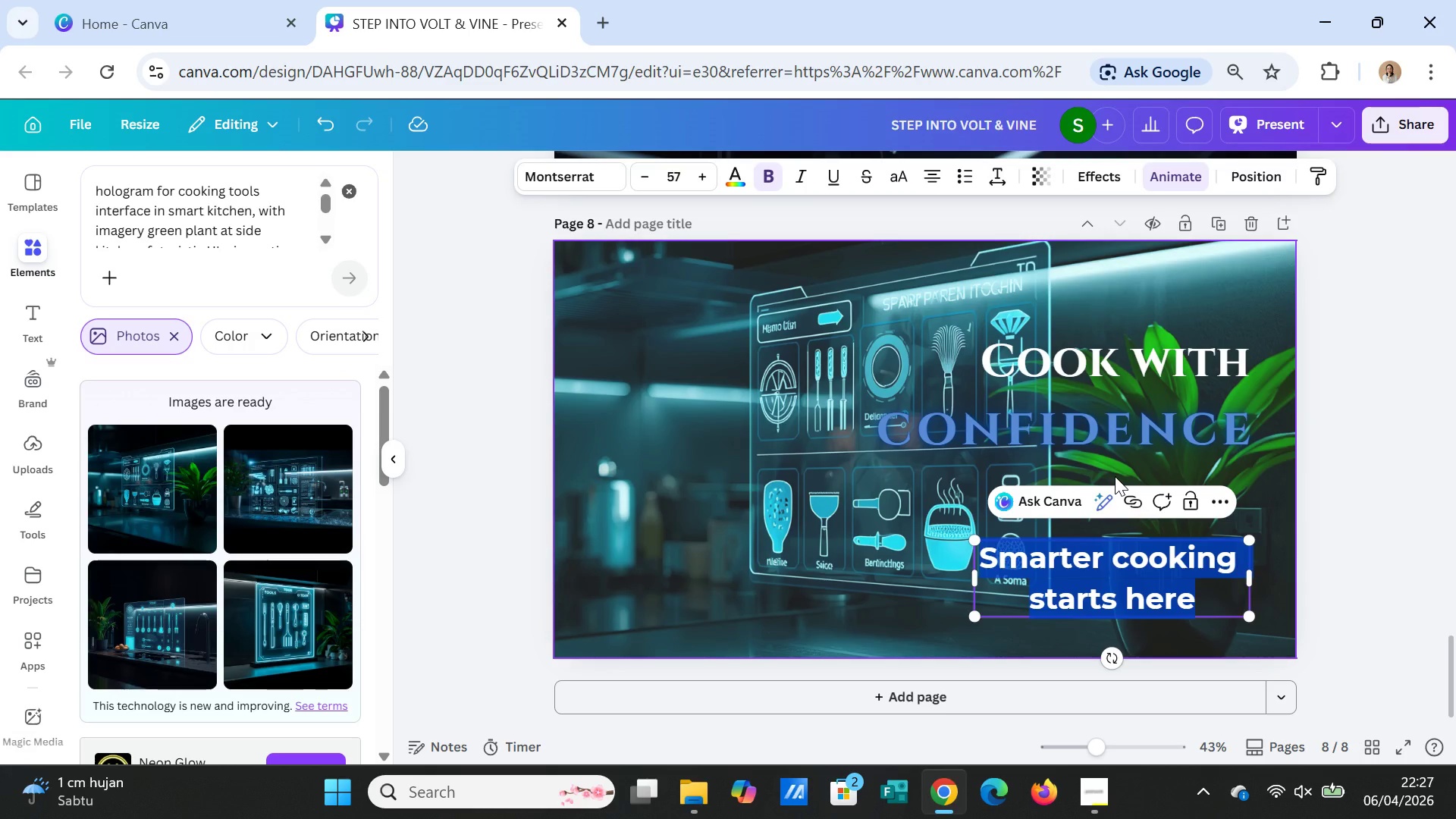 
type(Powered)
 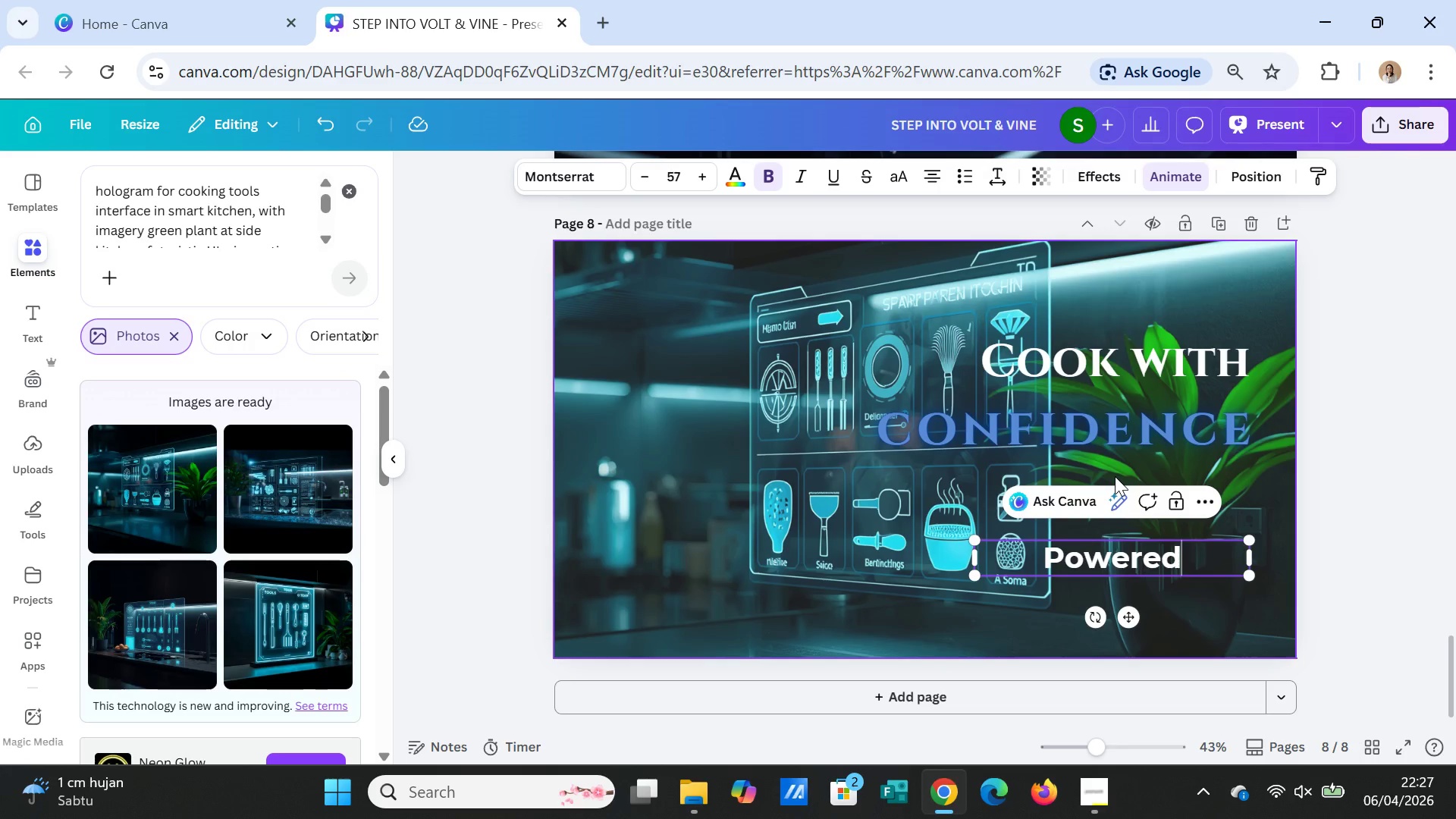 
type( by intelligent)
 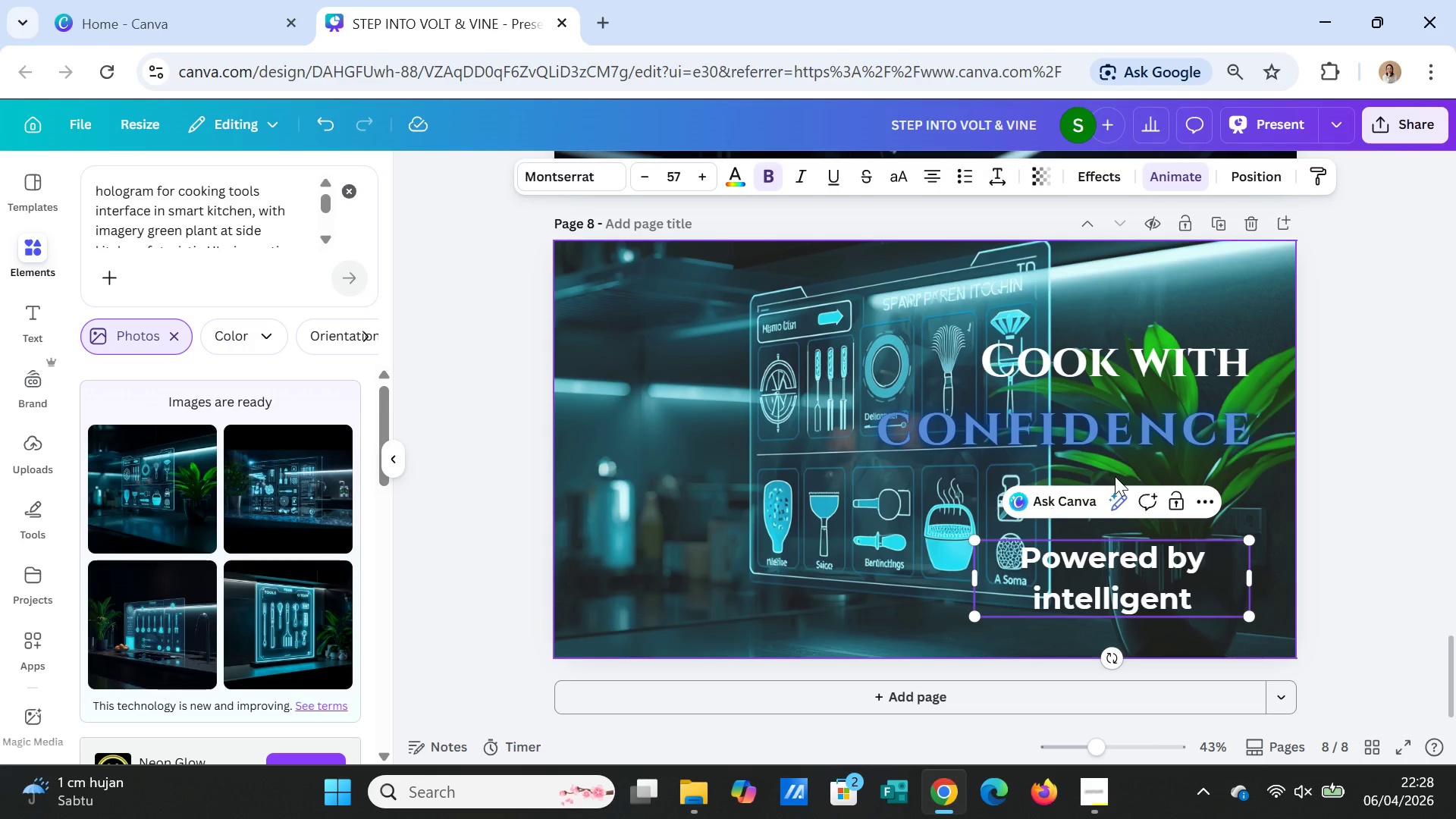 
wait(6.22)
 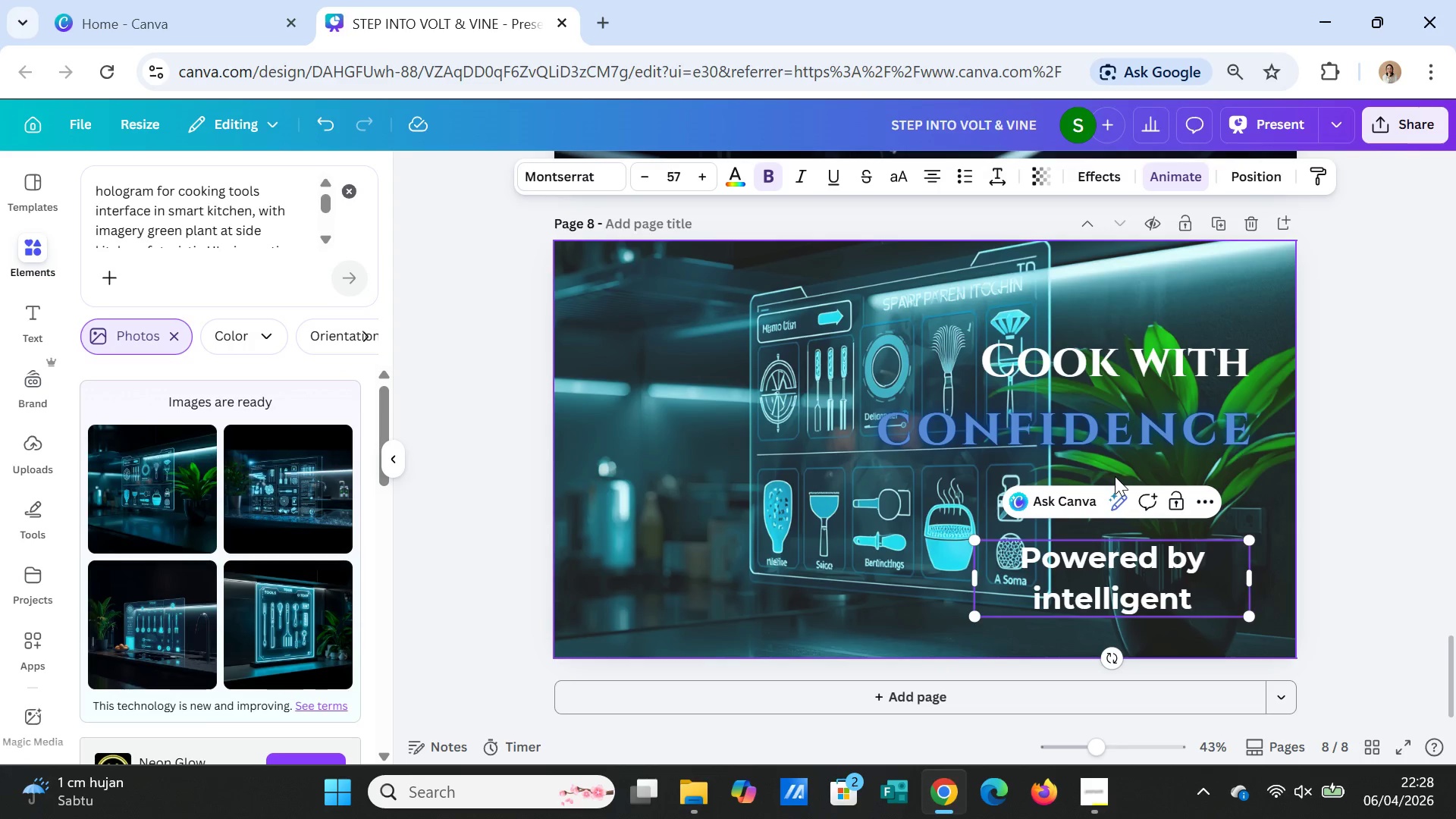 
type( syst)
 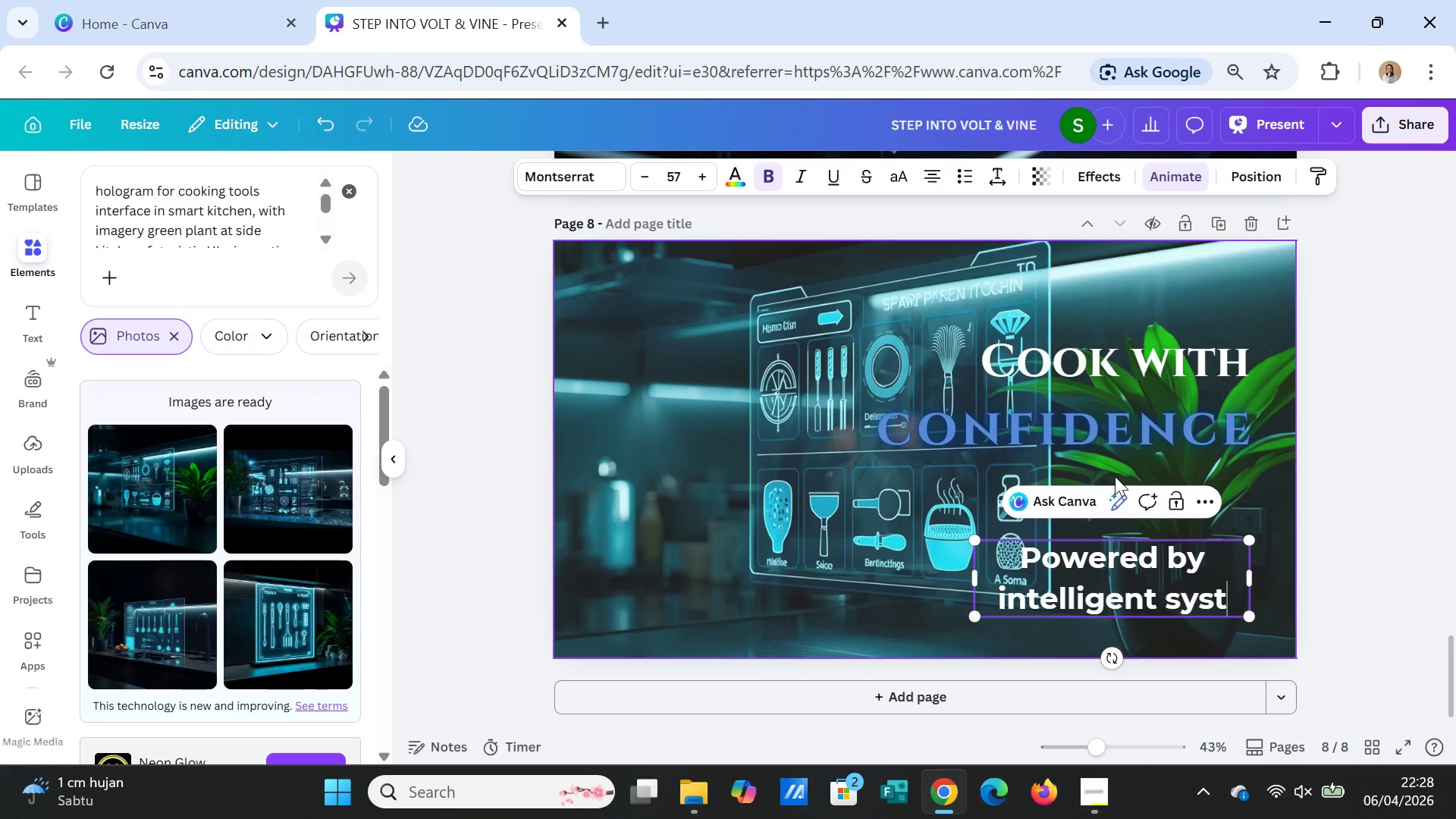 
wait(10.53)
 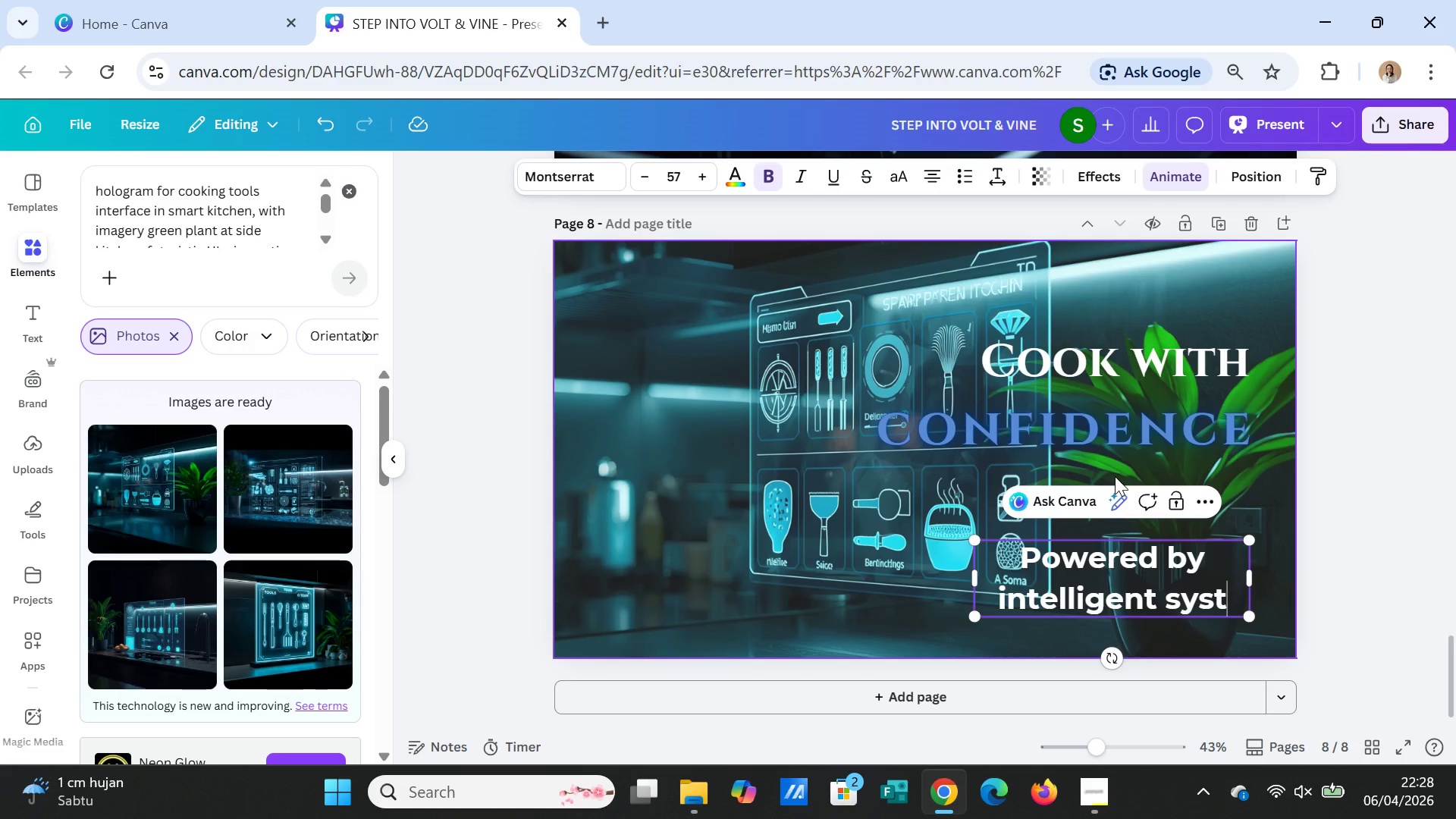 
type(em)
 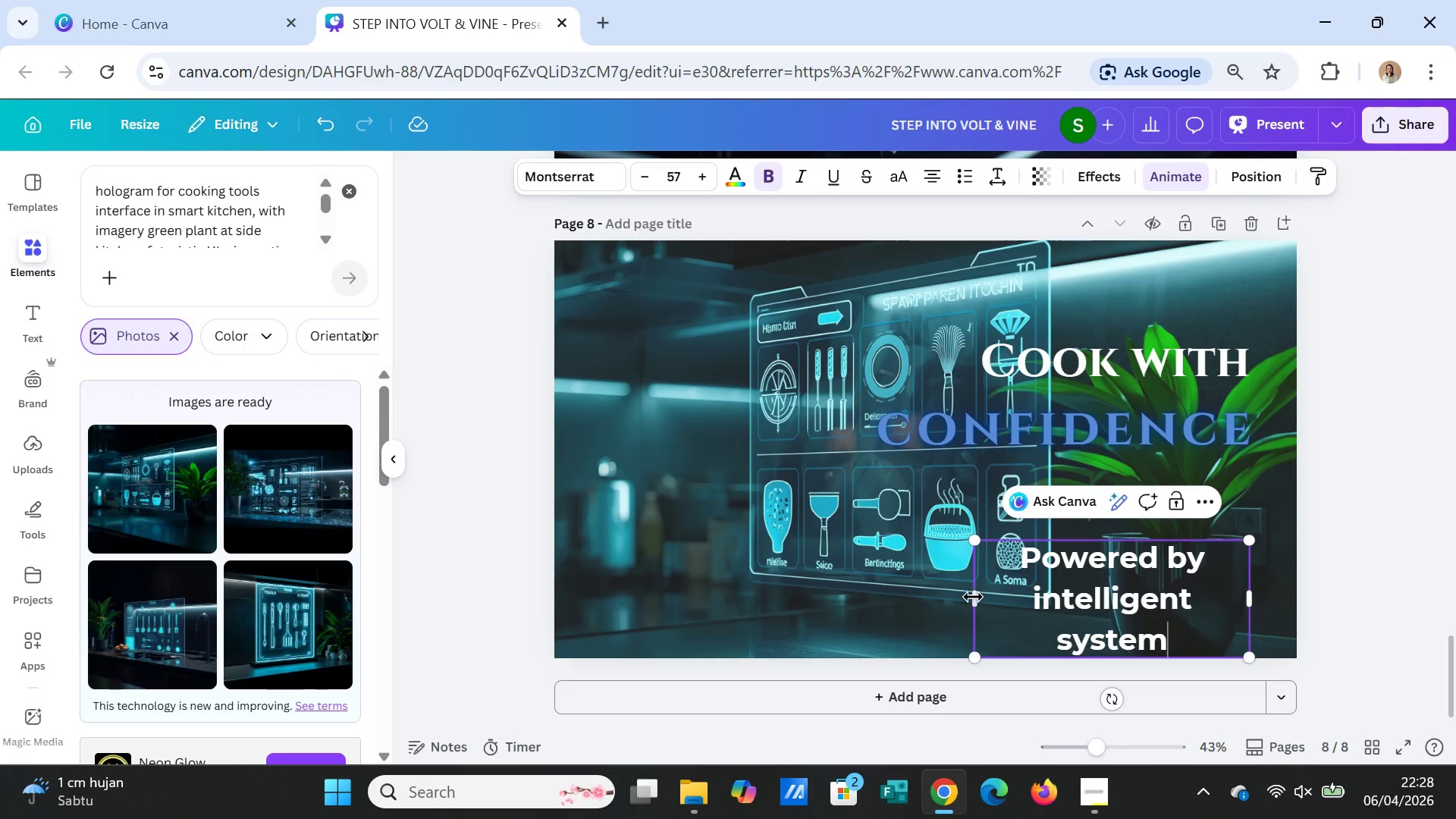 
wait(6.88)
 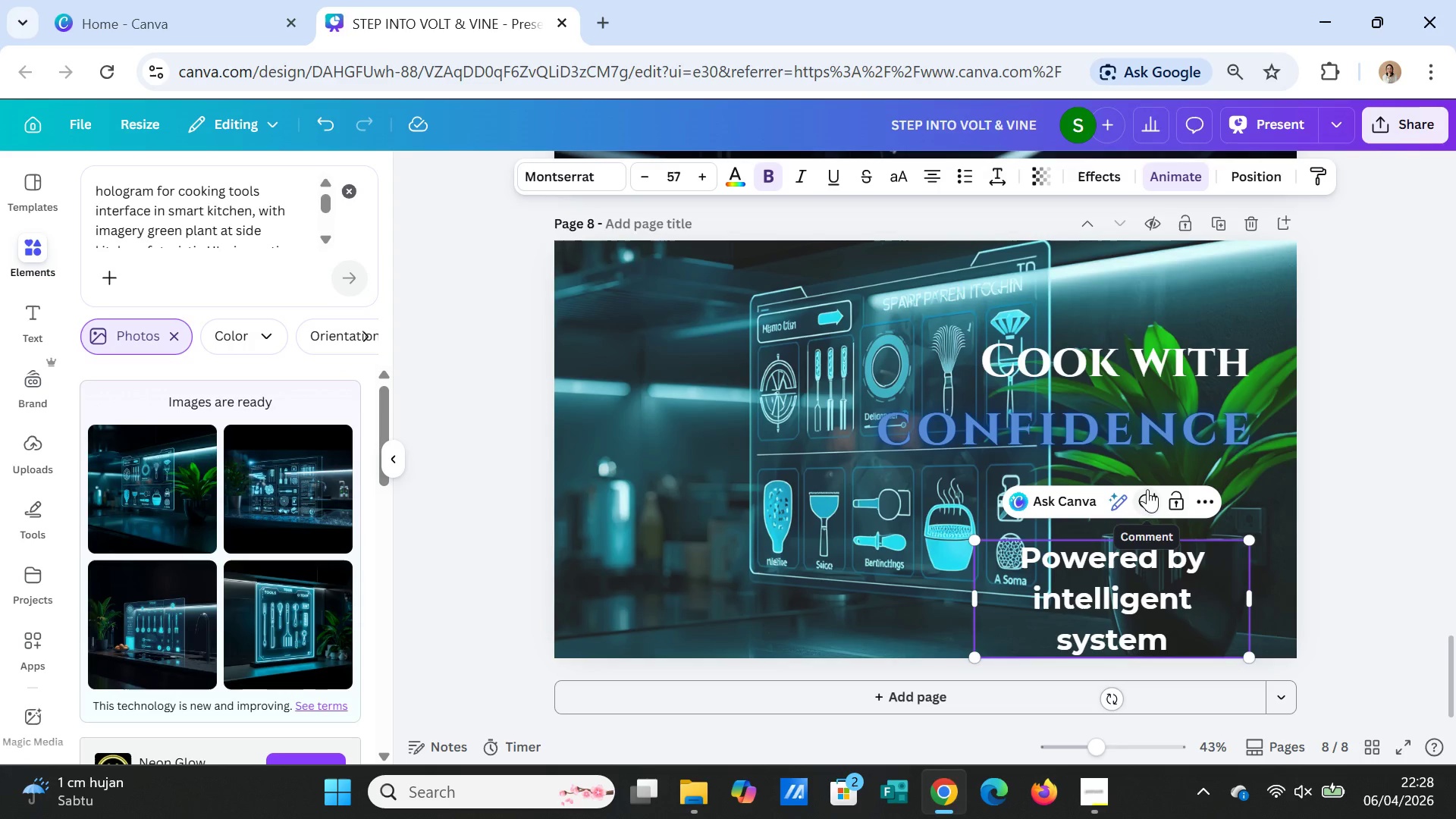 
left_click_drag(start_coordinate=[974, 598], to_coordinate=[962, 582])
 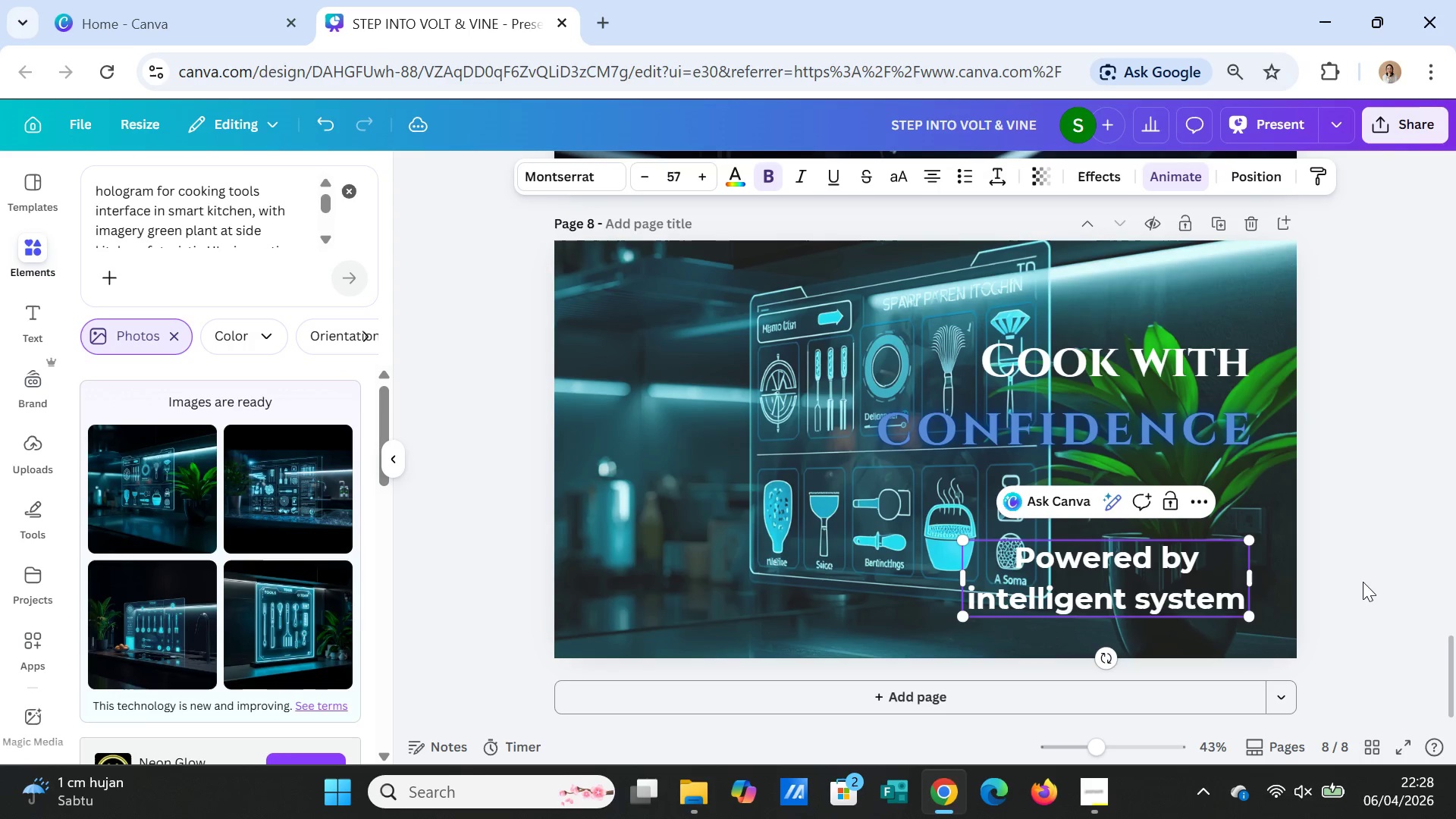 
left_click([1363, 582])
 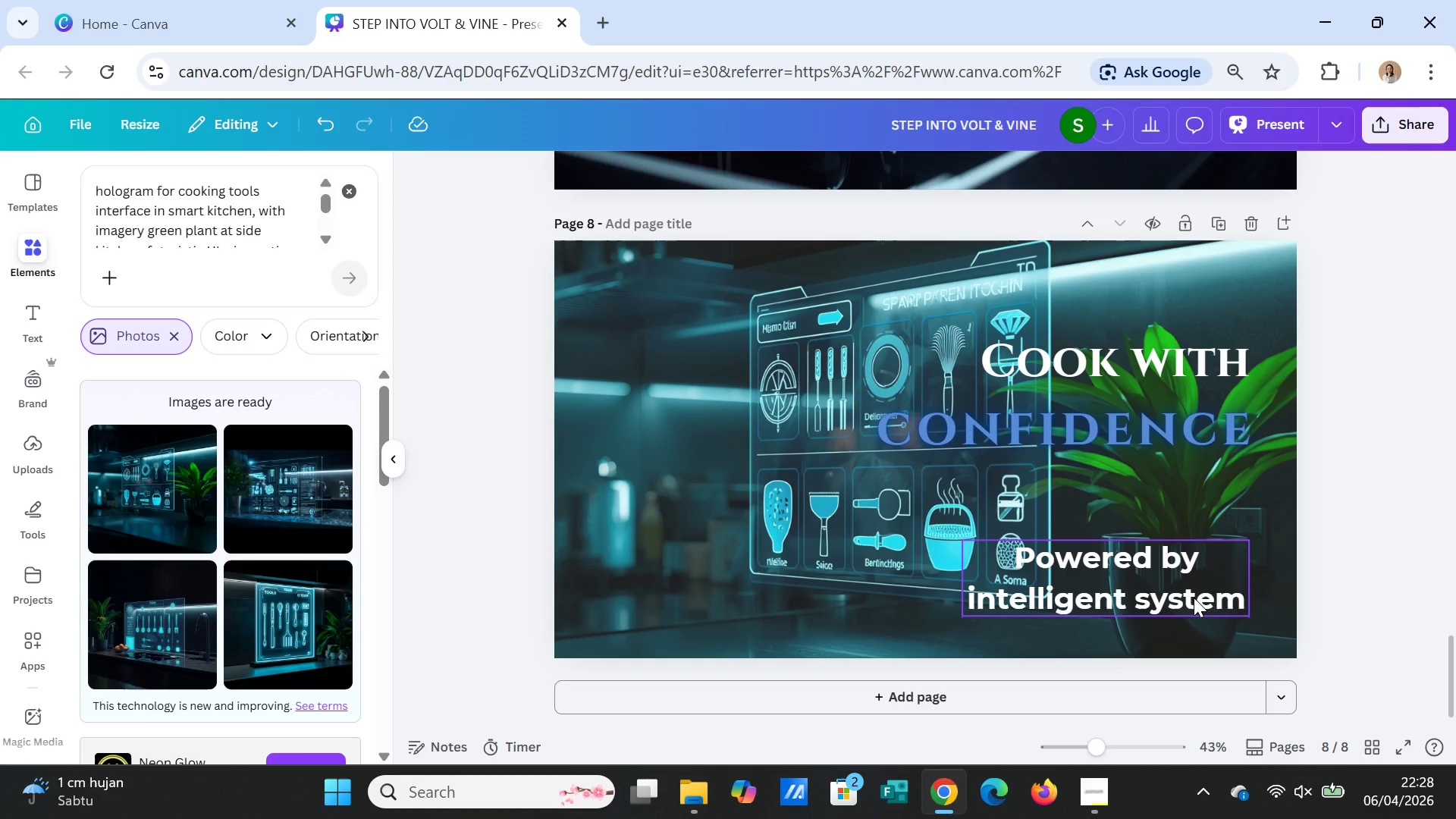 
left_click_drag(start_coordinate=[1194, 598], to_coordinate=[1196, 601])
 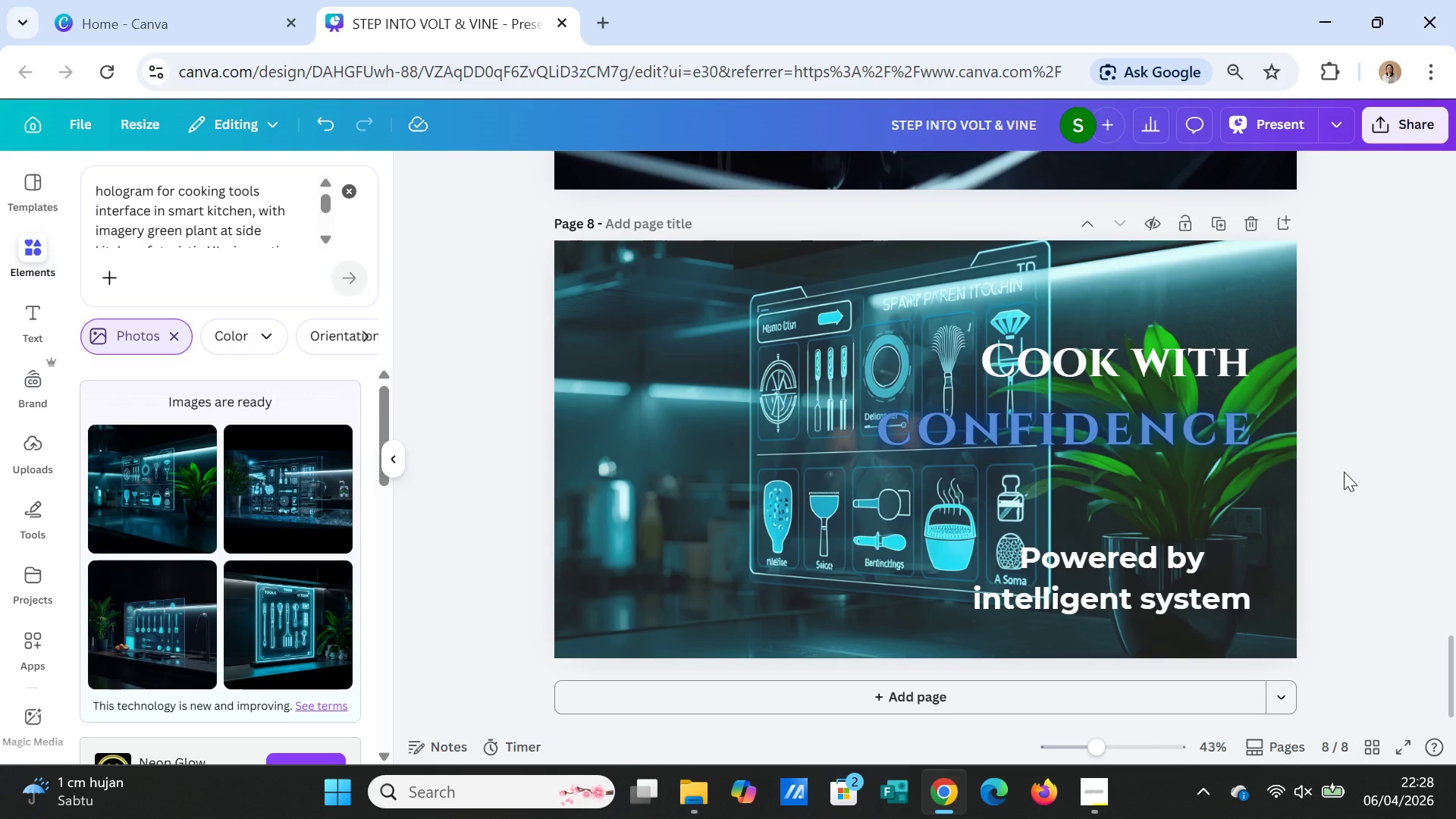 
wait(20.17)
 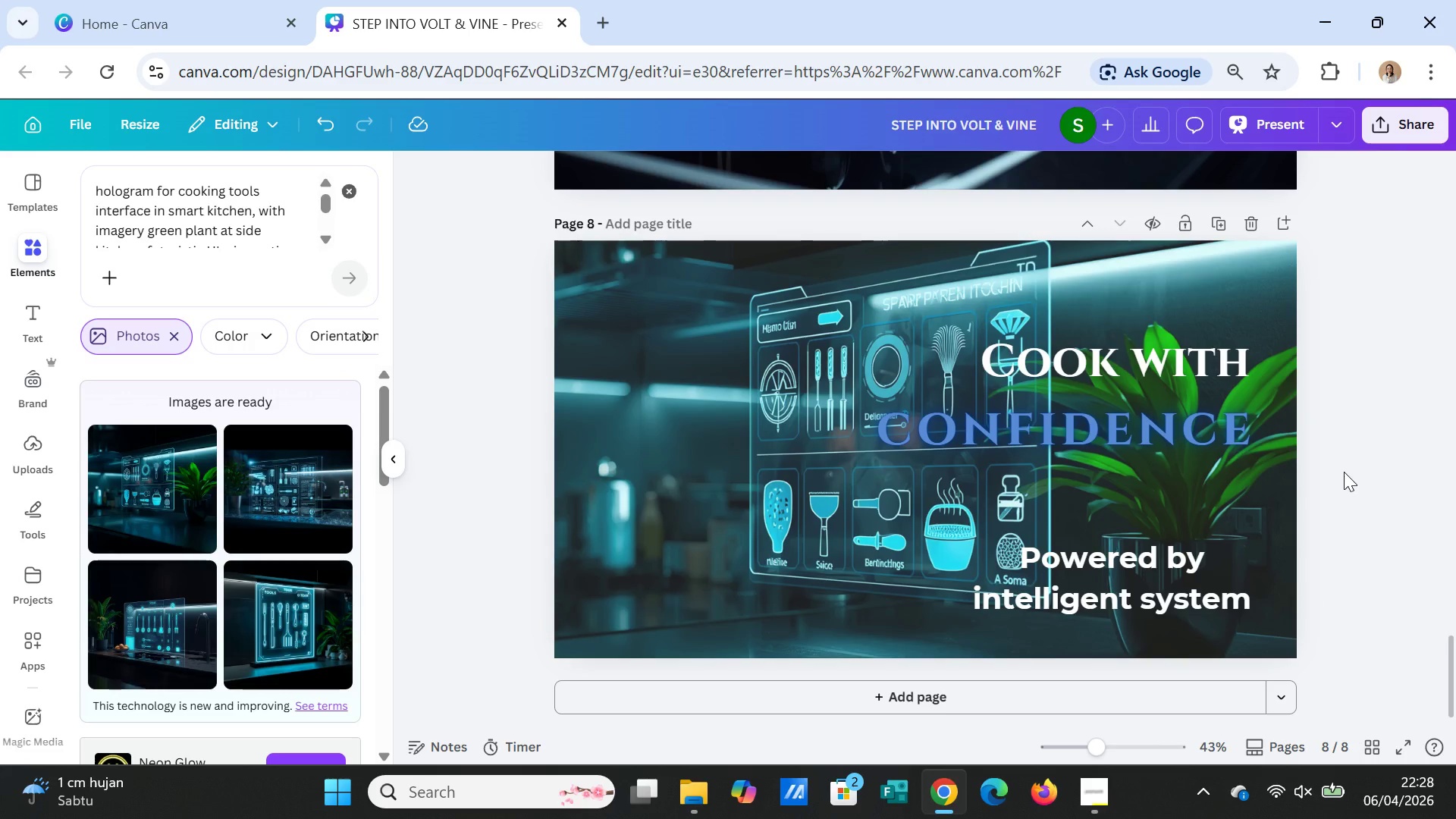 
left_click_drag(start_coordinate=[1426, 11], to_coordinate=[1328, 198])
 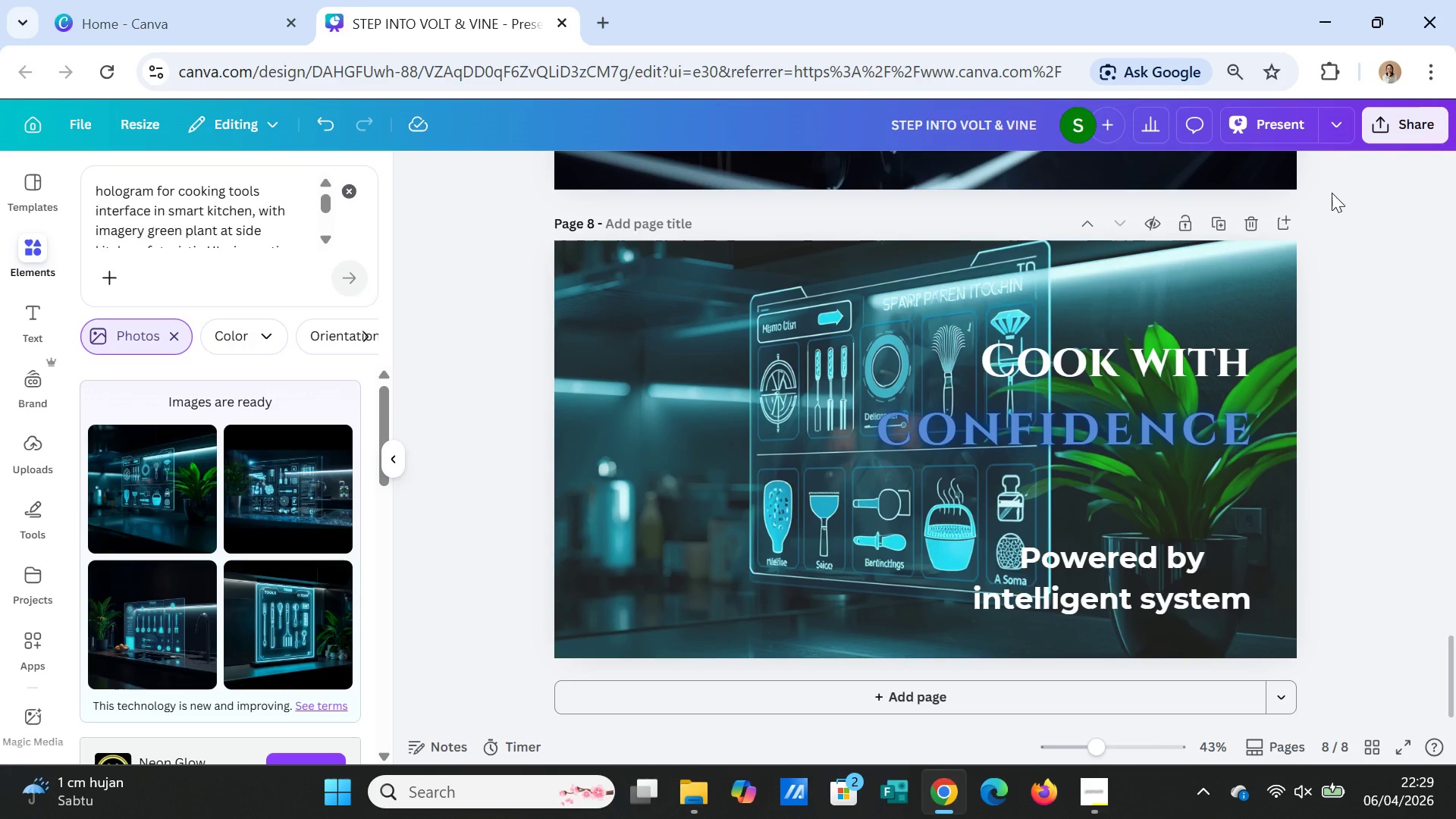 
wait(8.14)
 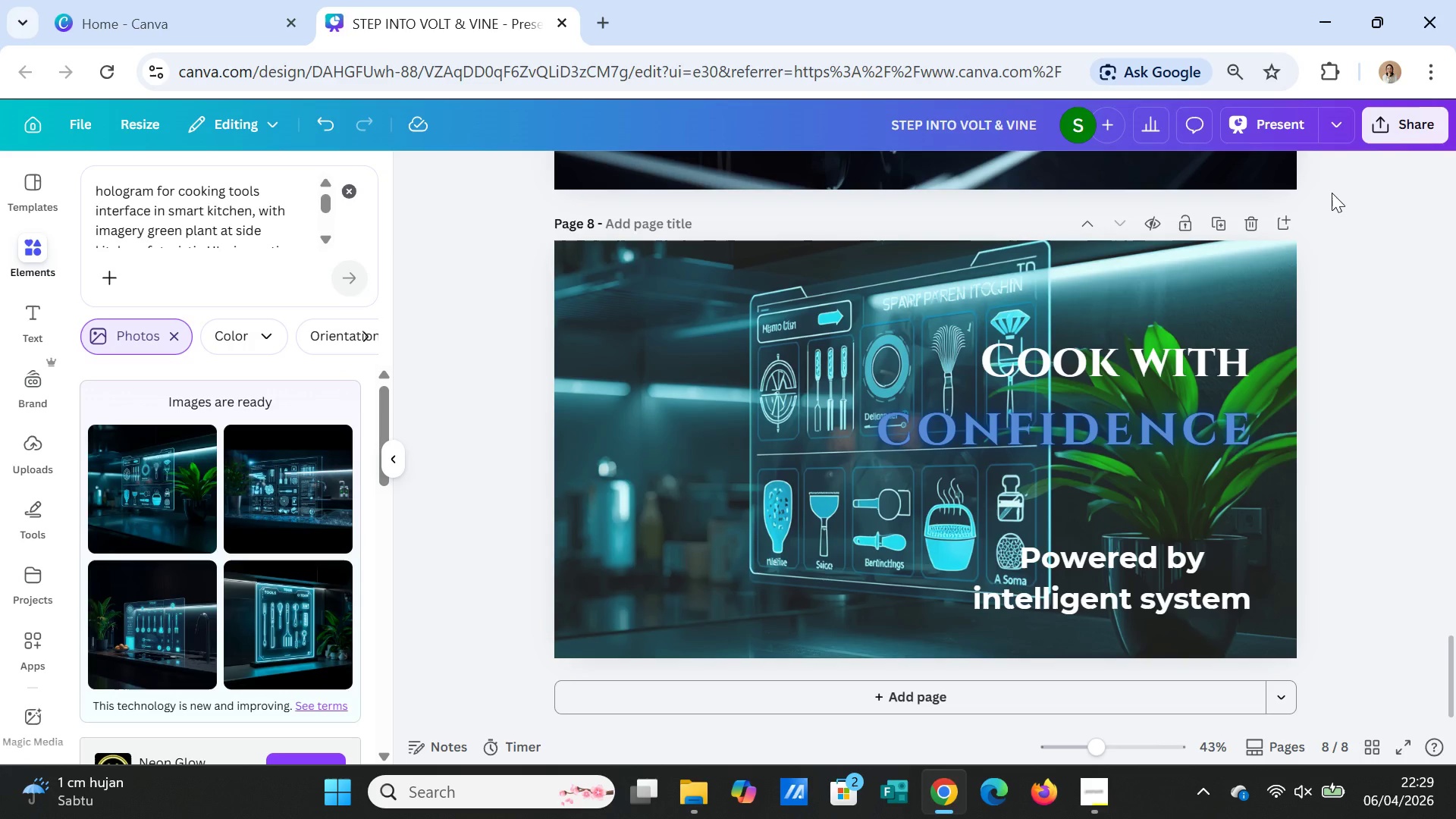 
left_click([1181, 256])
 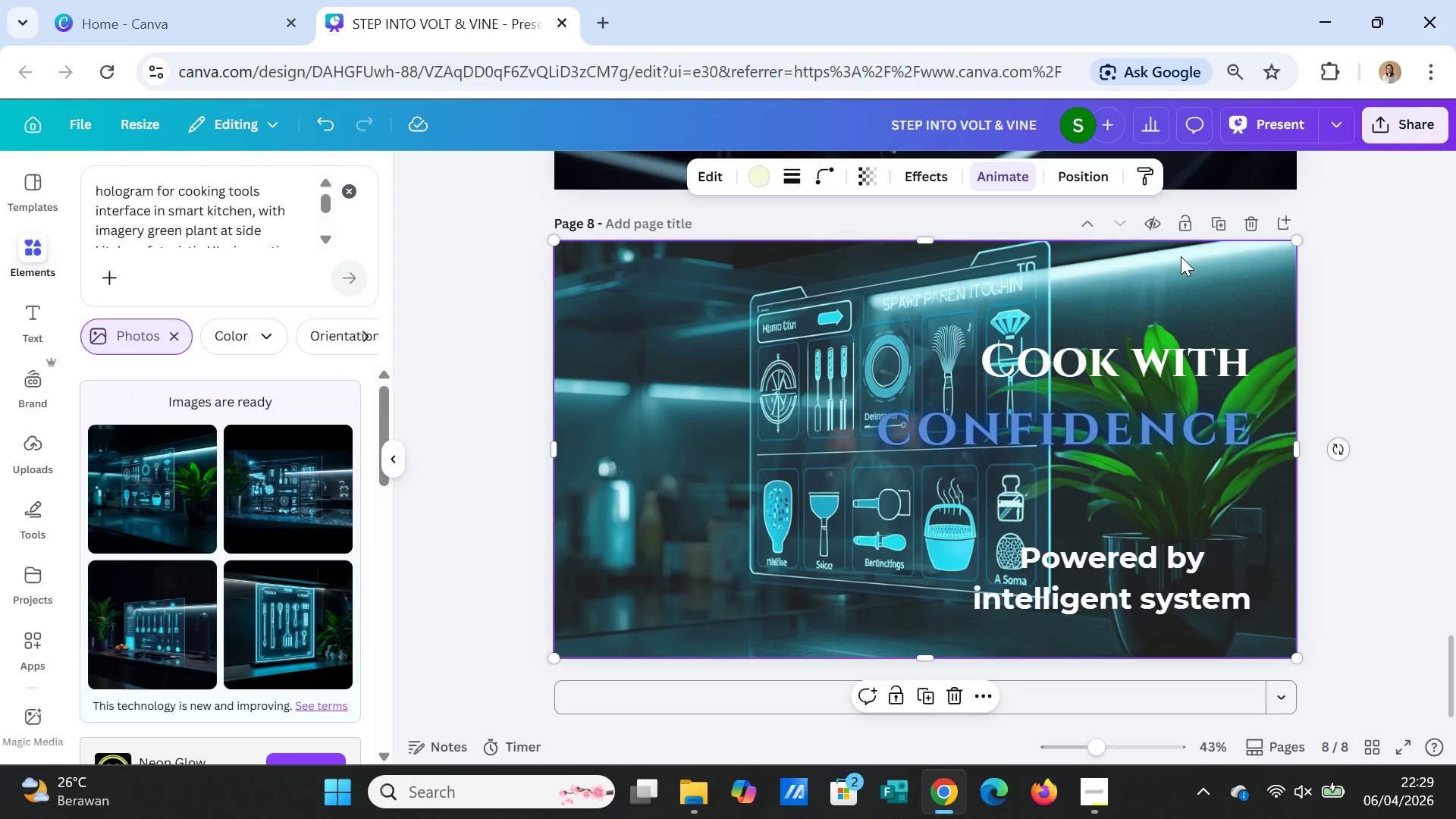 
wait(9.62)
 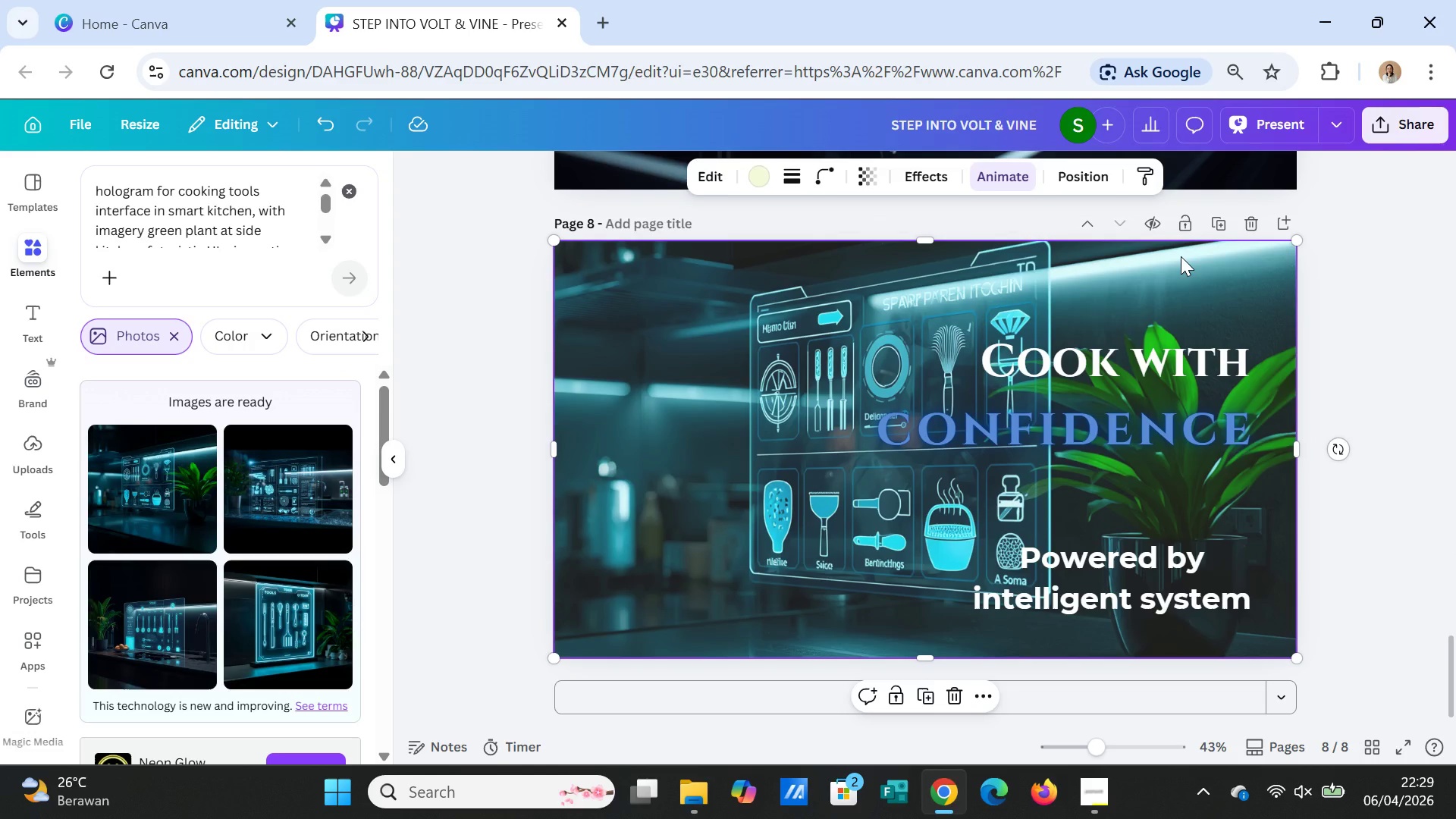 
left_click([916, 177])
 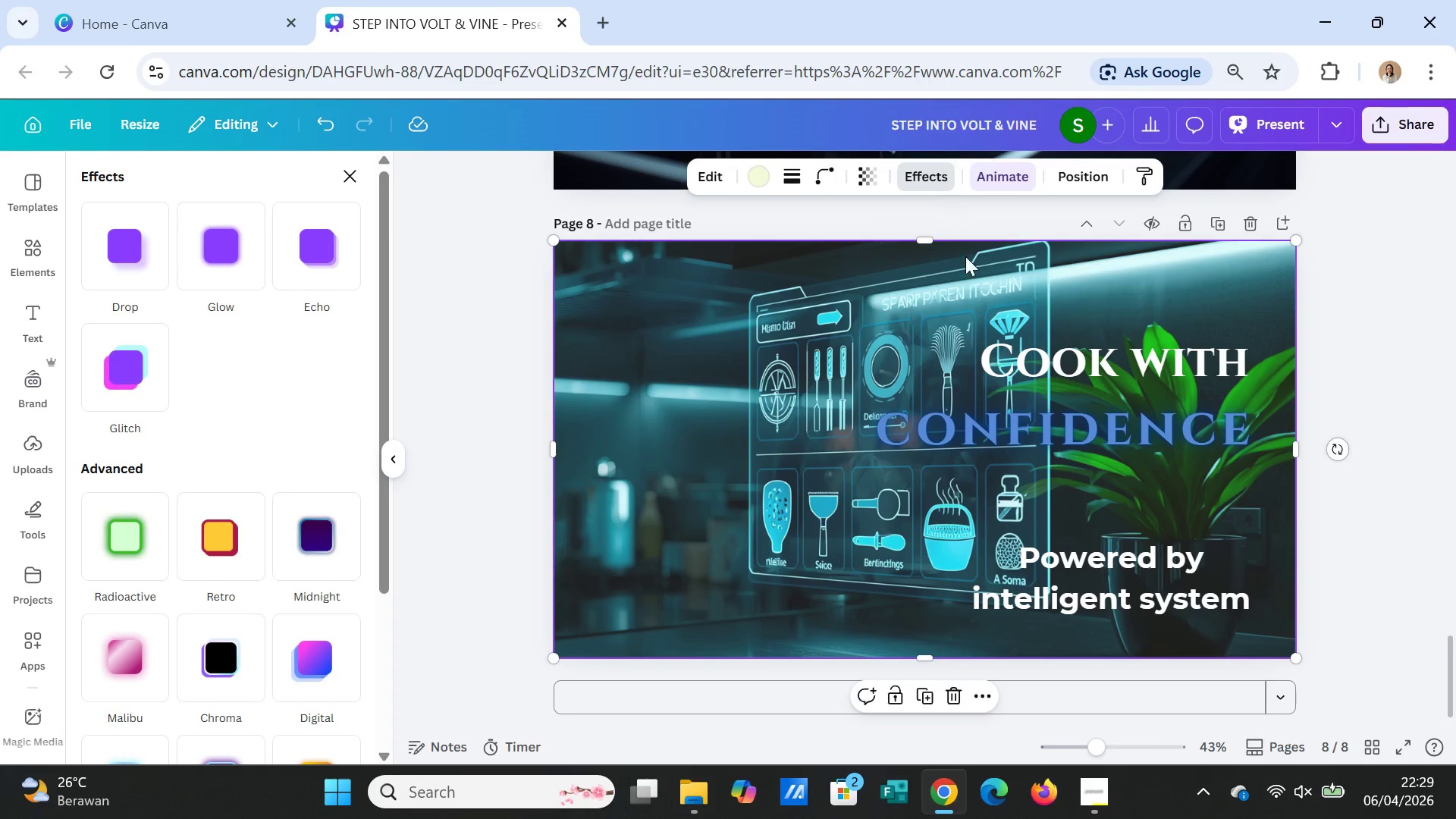 
scroll: coordinate [1035, 462], scroll_direction: up, amount: 3.0
 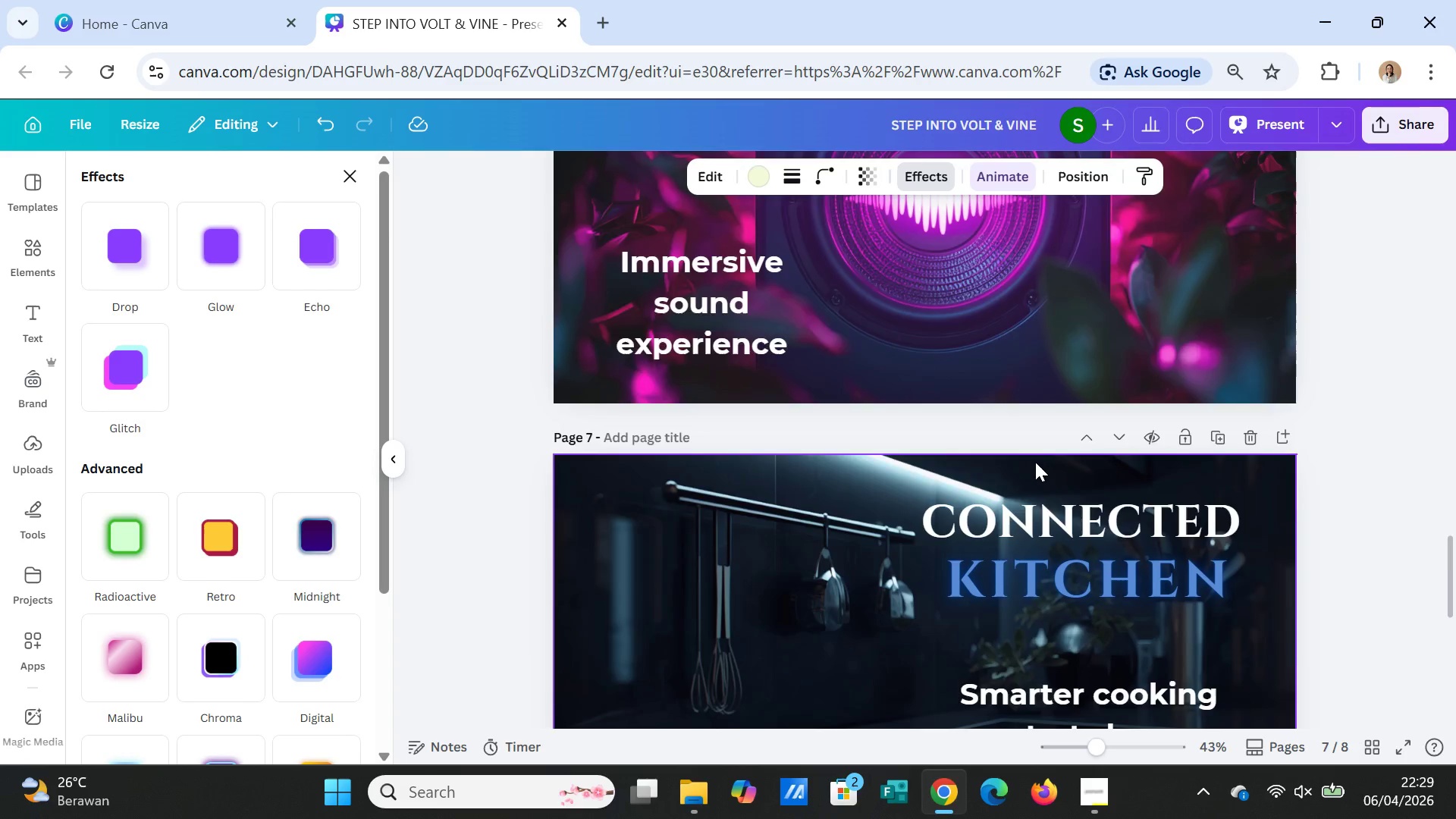 
scroll: coordinate [1035, 462], scroll_direction: down, amount: 6.0
 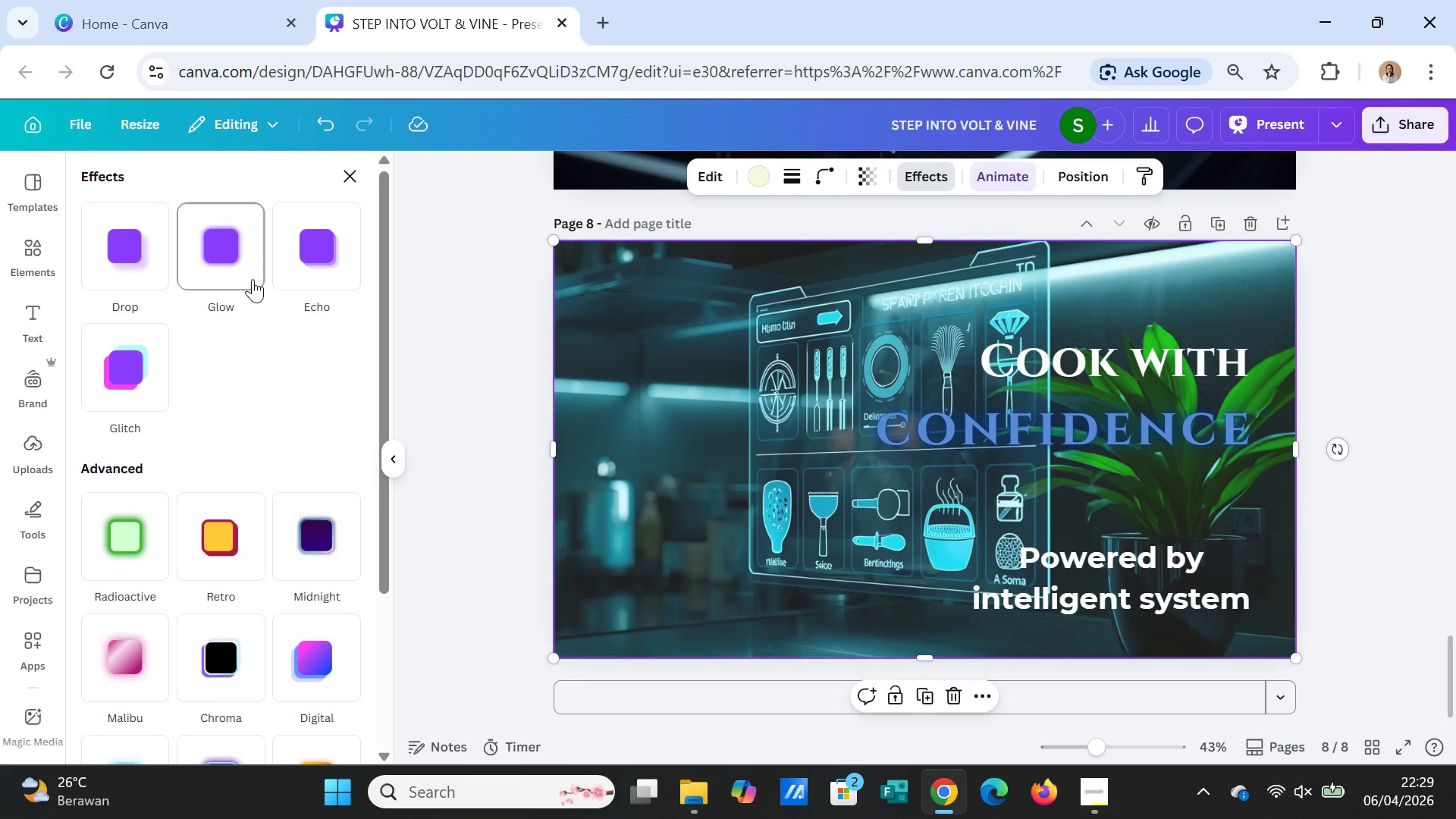 
scroll: coordinate [293, 359], scroll_direction: up, amount: 5.0
 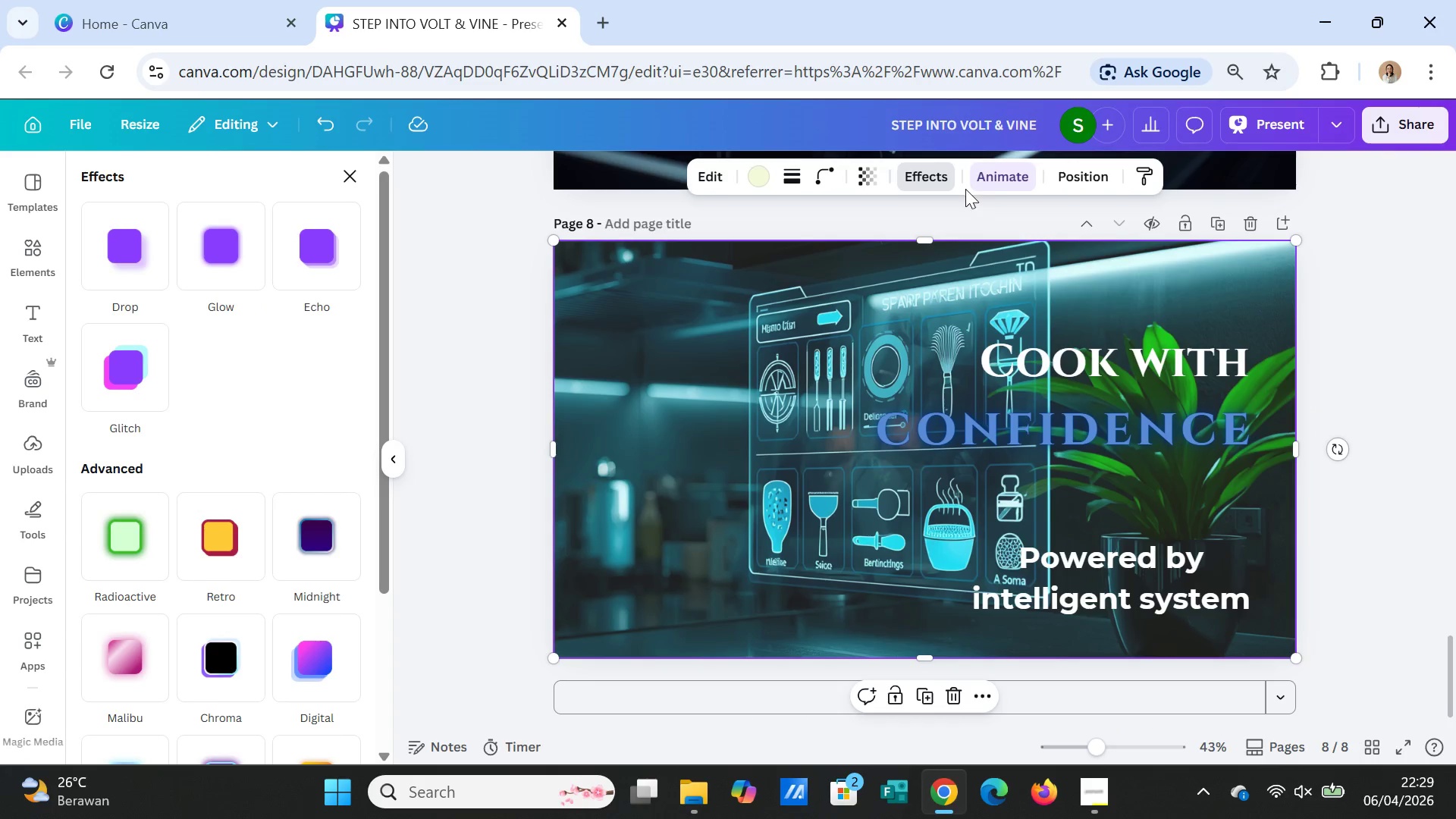 
left_click([998, 179])
 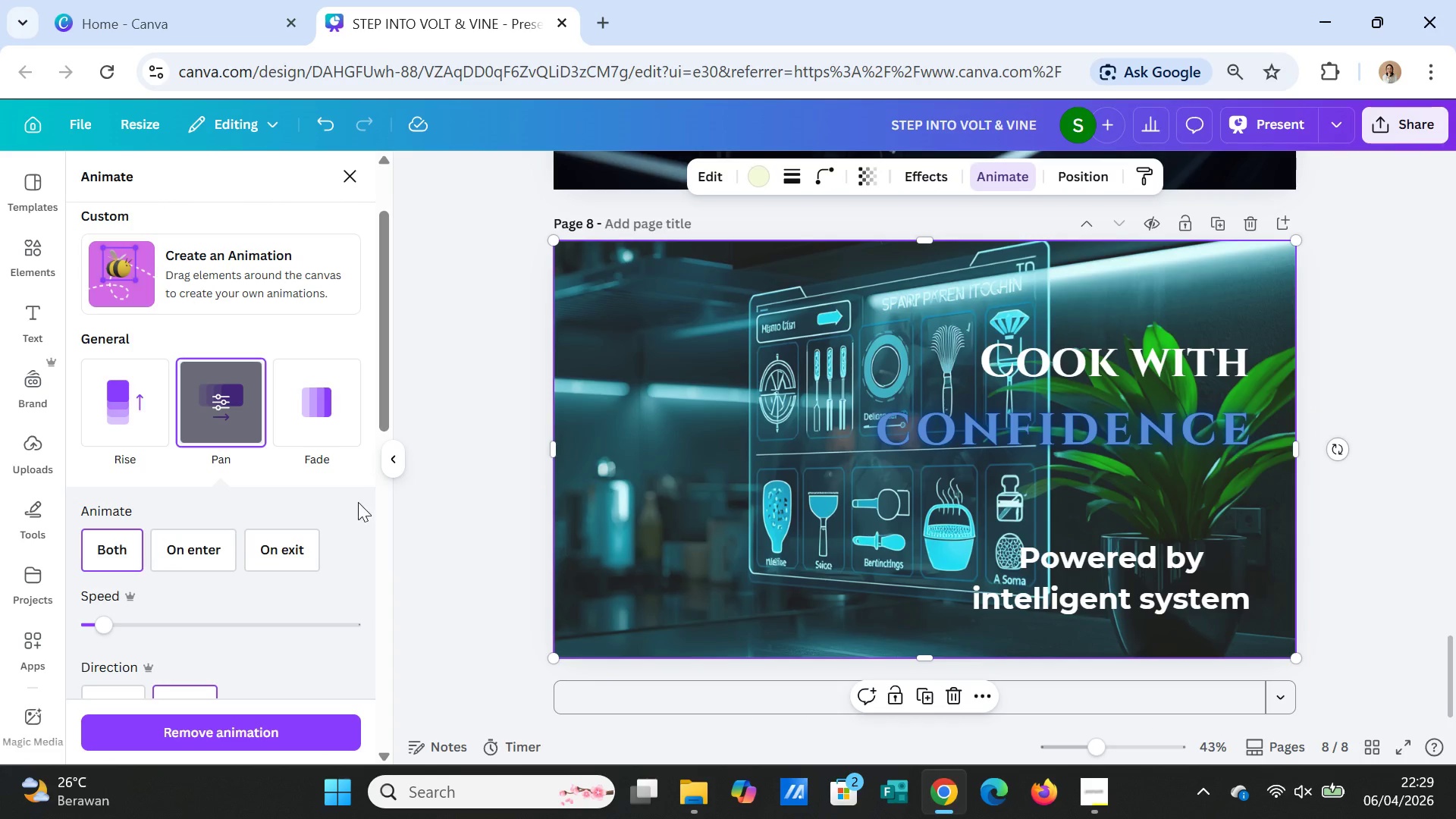 
left_click([325, 396])
 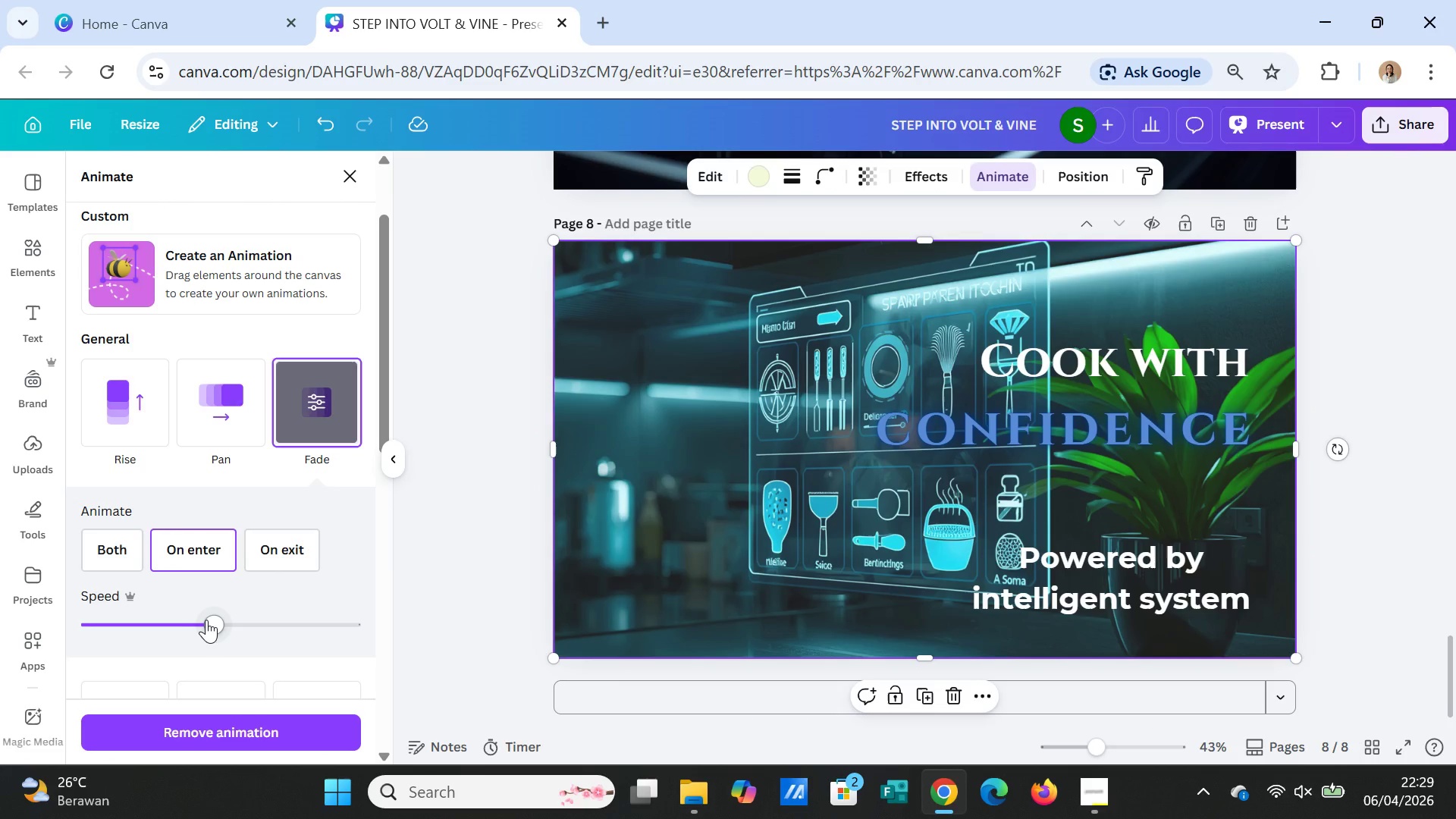 
left_click_drag(start_coordinate=[206, 620], to_coordinate=[110, 613])
 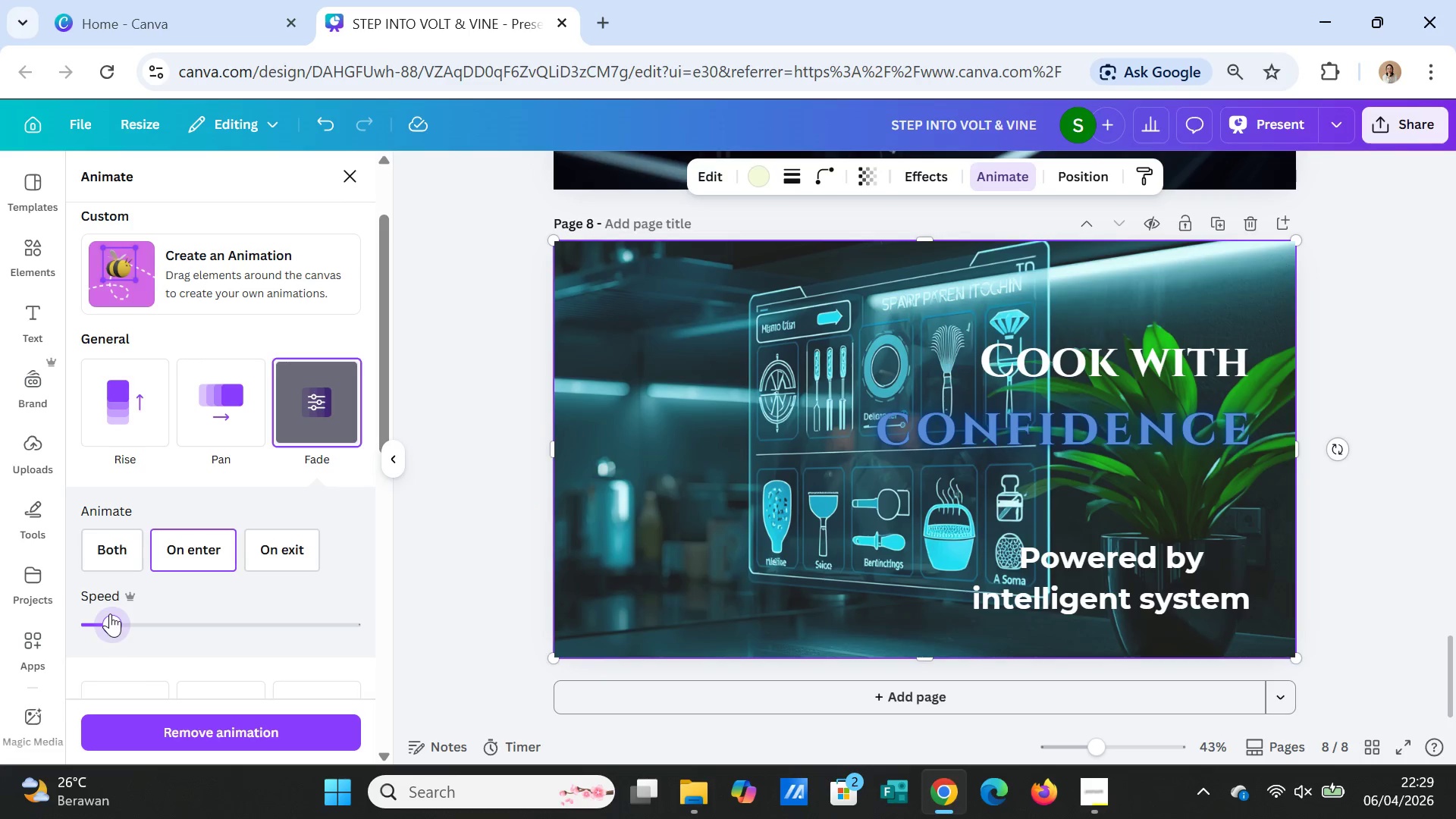 
left_click_drag(start_coordinate=[110, 613], to_coordinate=[103, 613])
 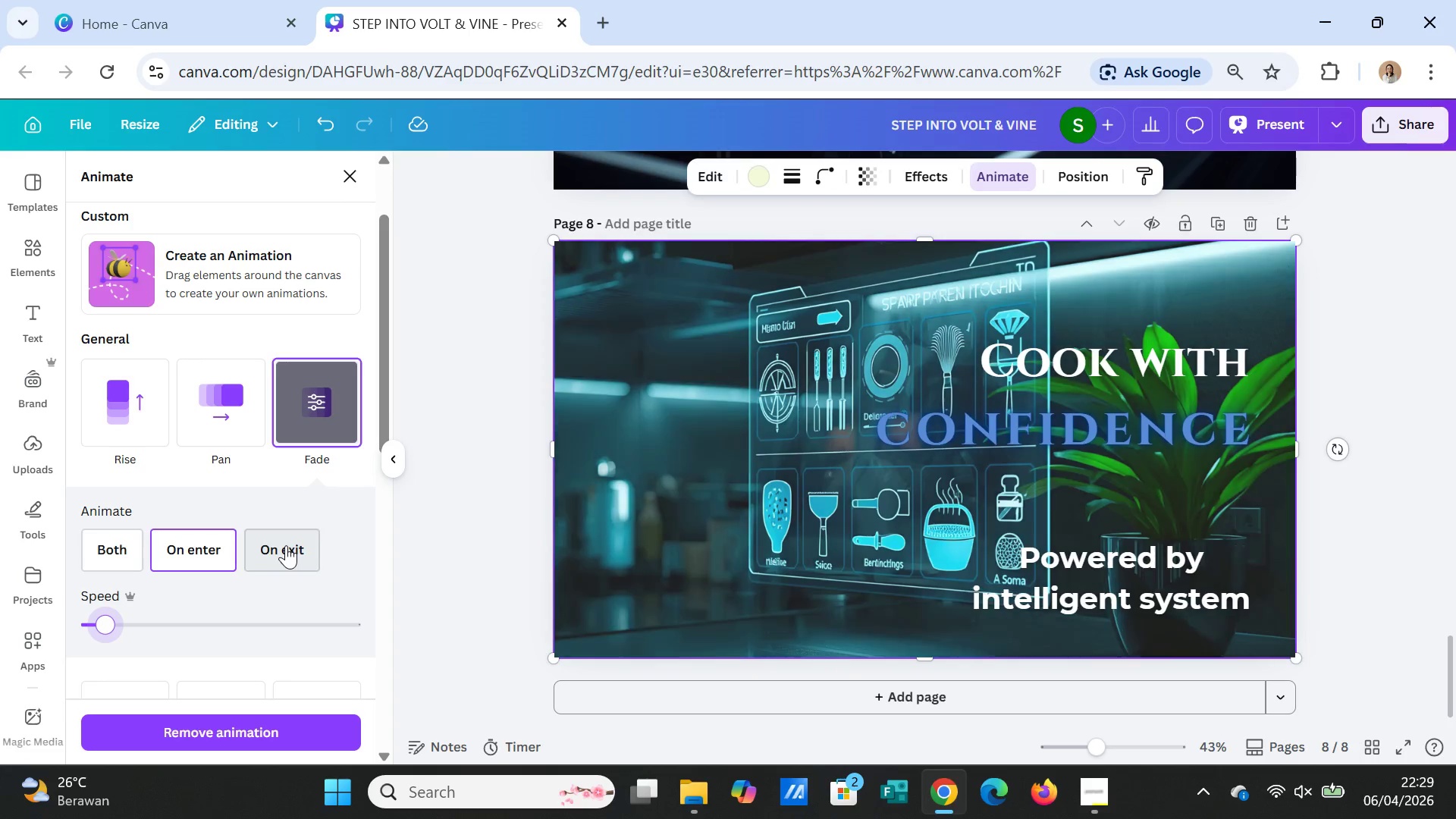 
left_click([286, 545])
 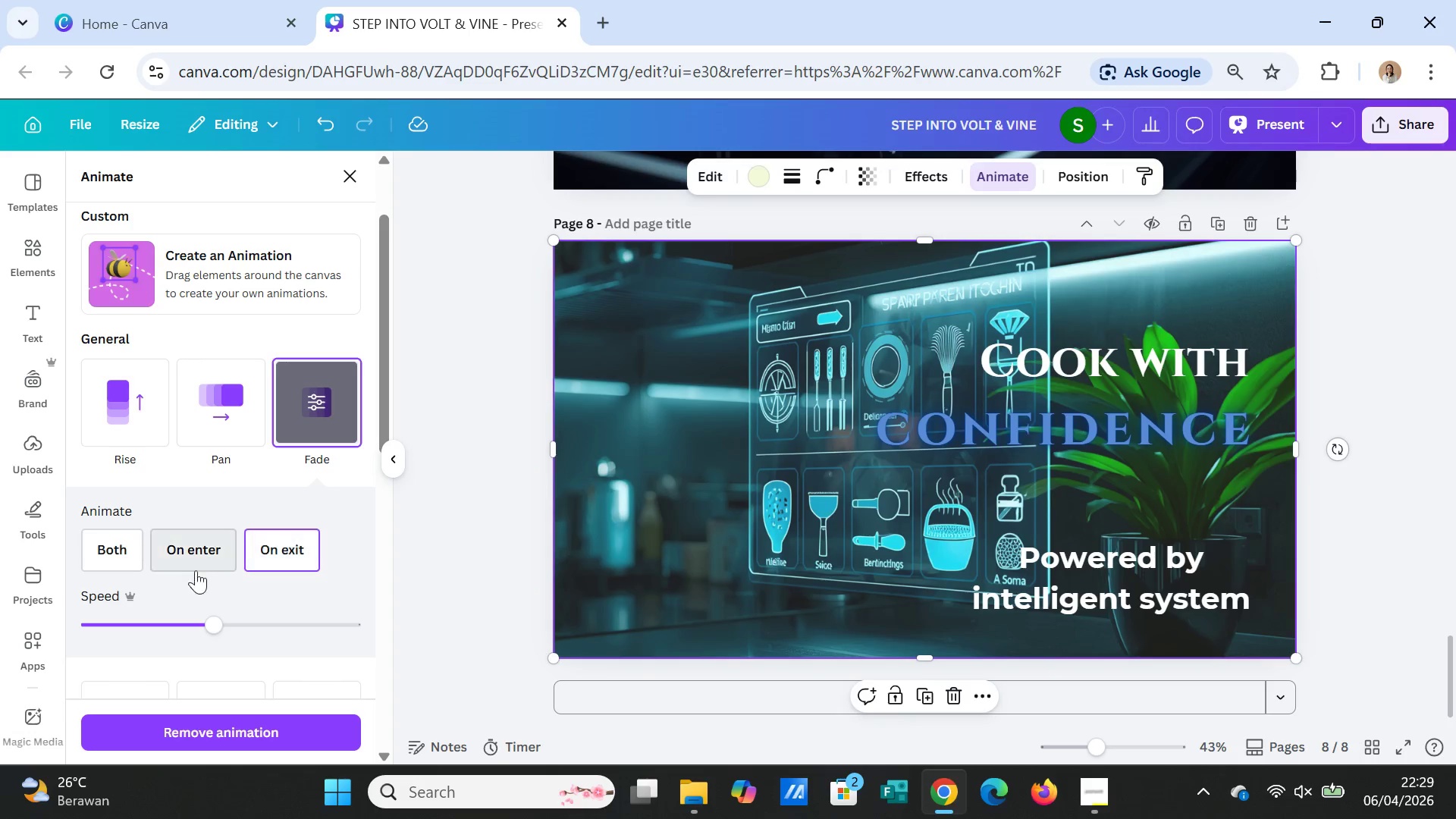 
left_click_drag(start_coordinate=[206, 623], to_coordinate=[106, 618])
 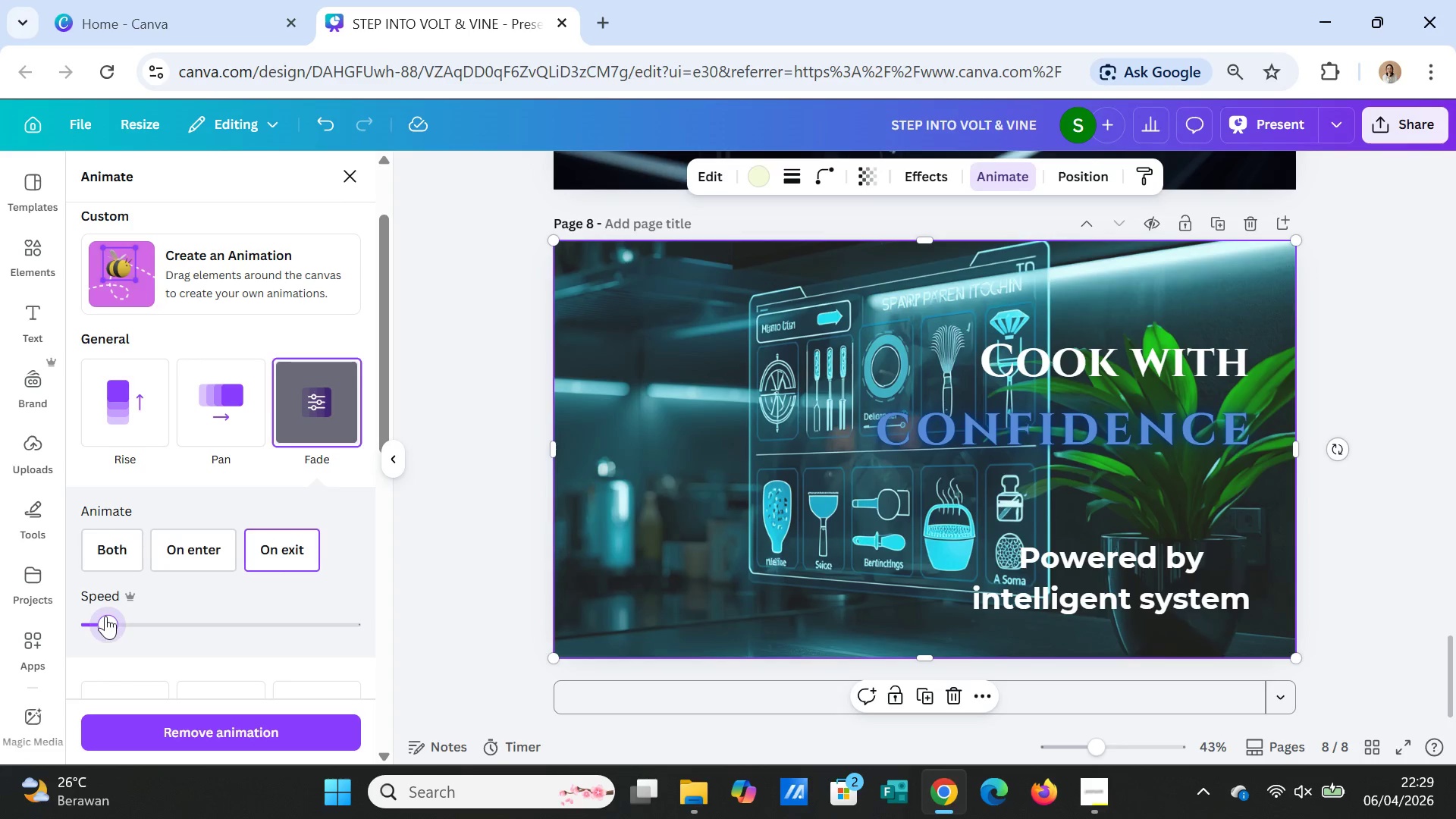 
left_click([127, 549])
 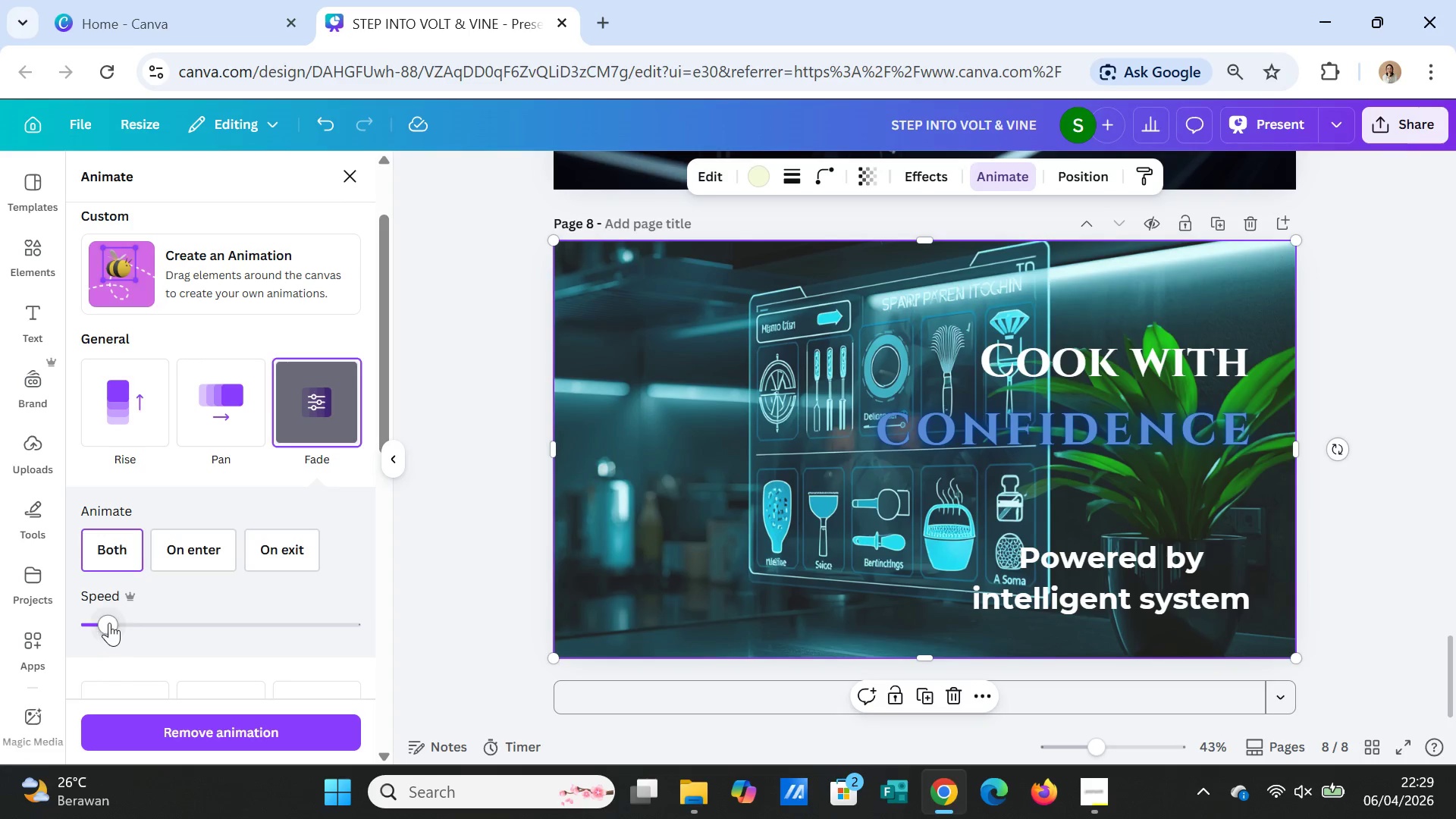 
left_click([176, 542])
 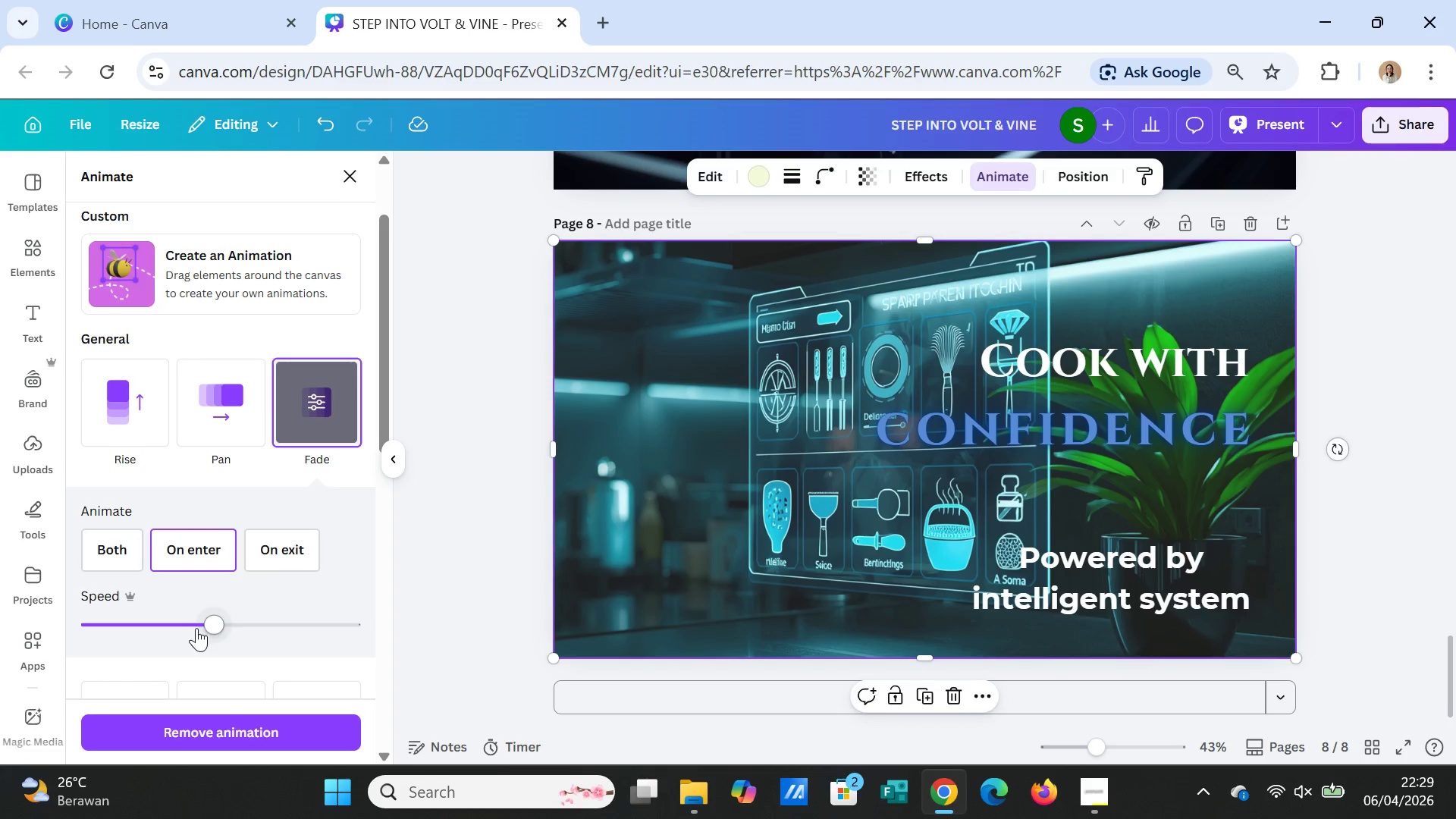 
left_click_drag(start_coordinate=[205, 620], to_coordinate=[99, 611])
 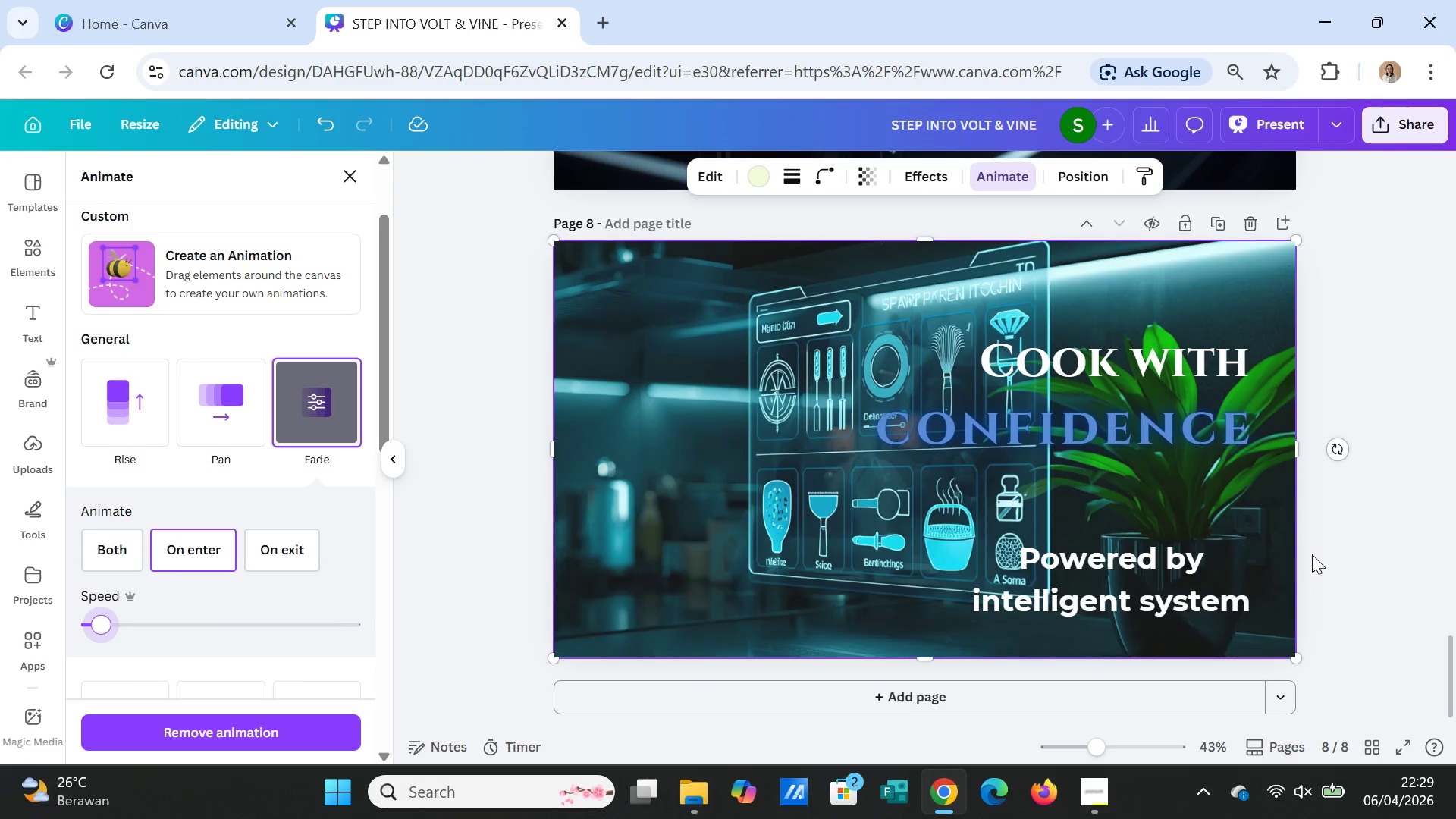 
left_click([1321, 566])
 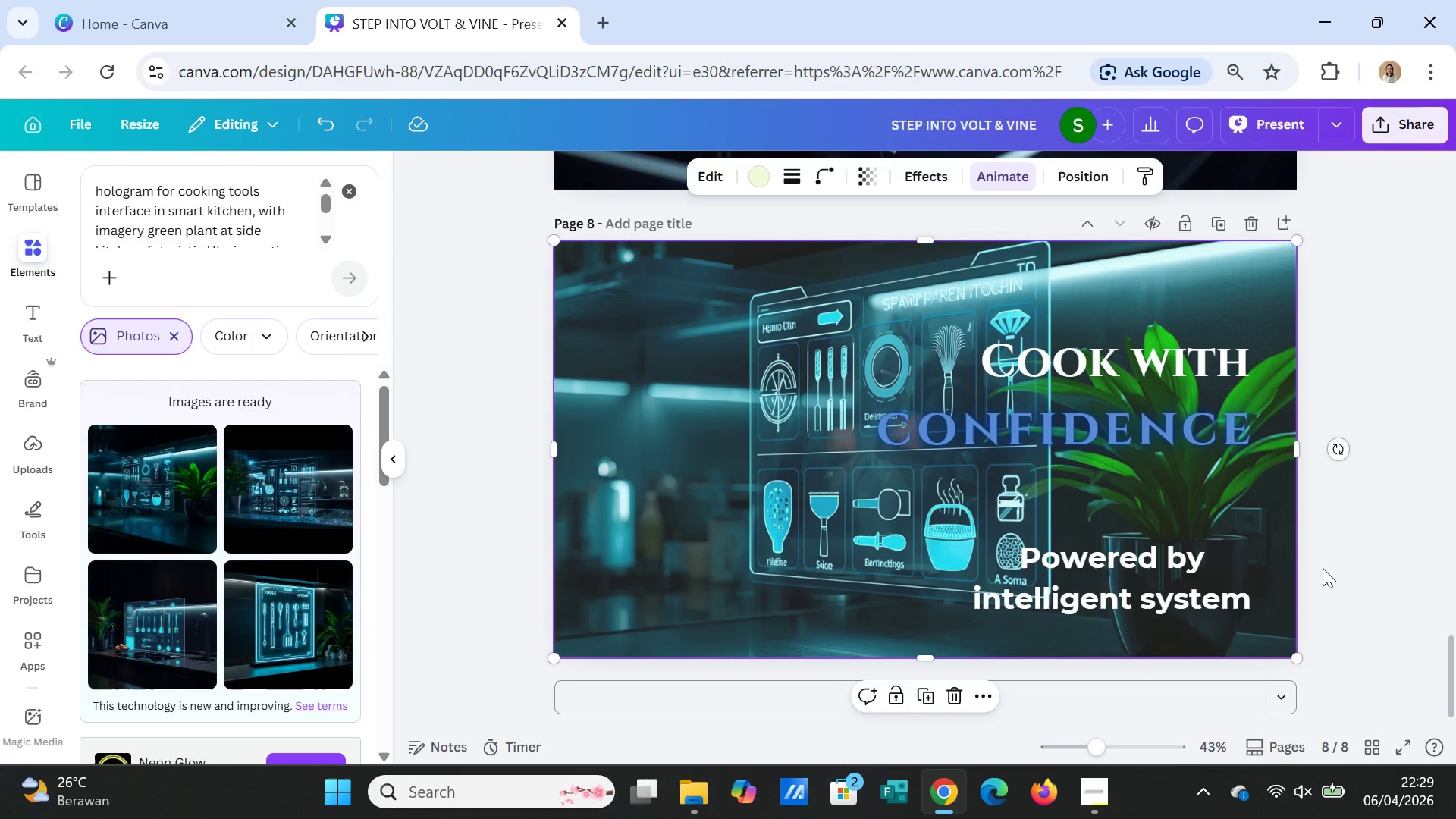 
scroll: coordinate [1323, 568], scroll_direction: up, amount: 6.0
 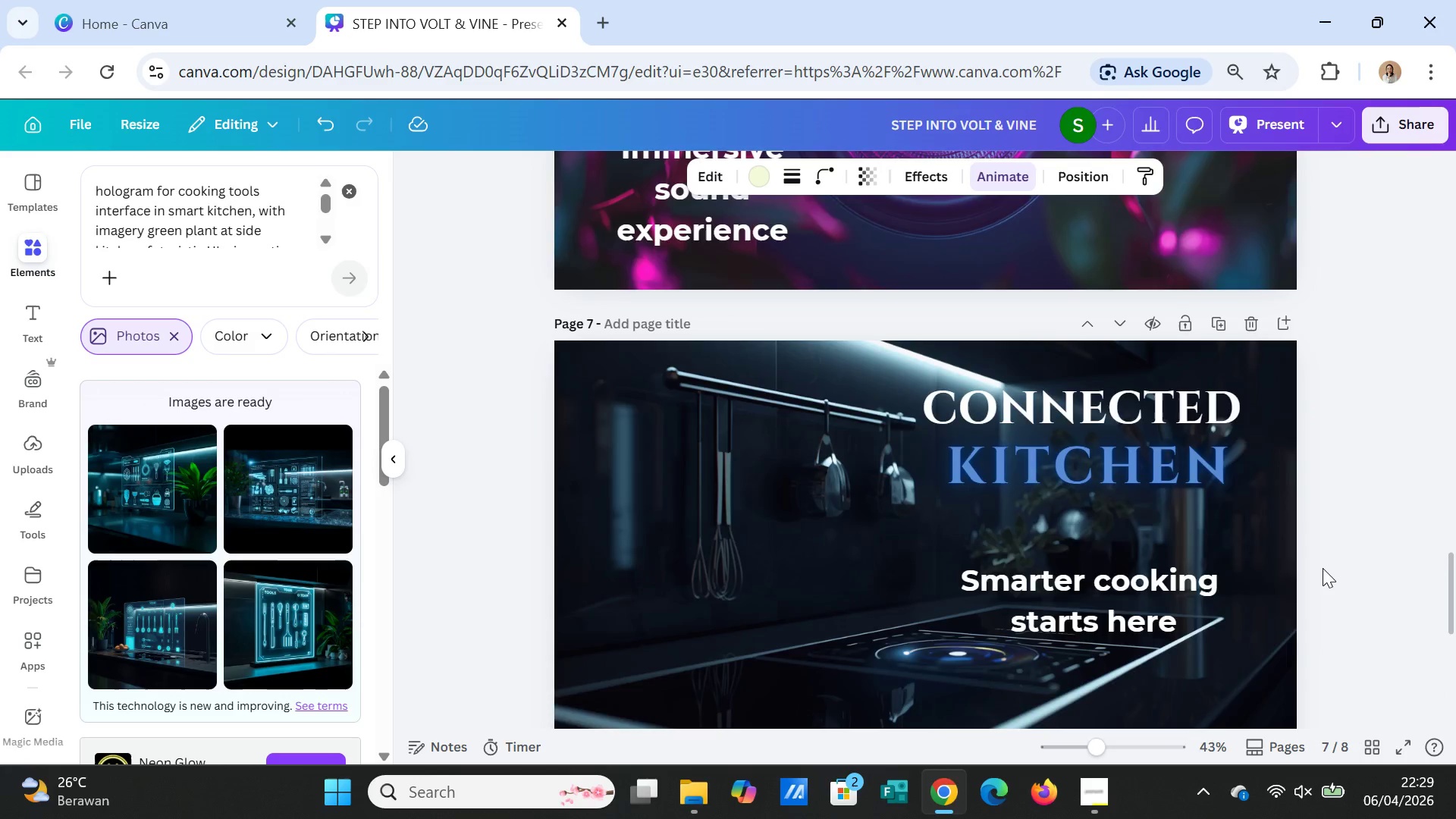 
scroll: coordinate [1323, 568], scroll_direction: down, amount: 2.0
 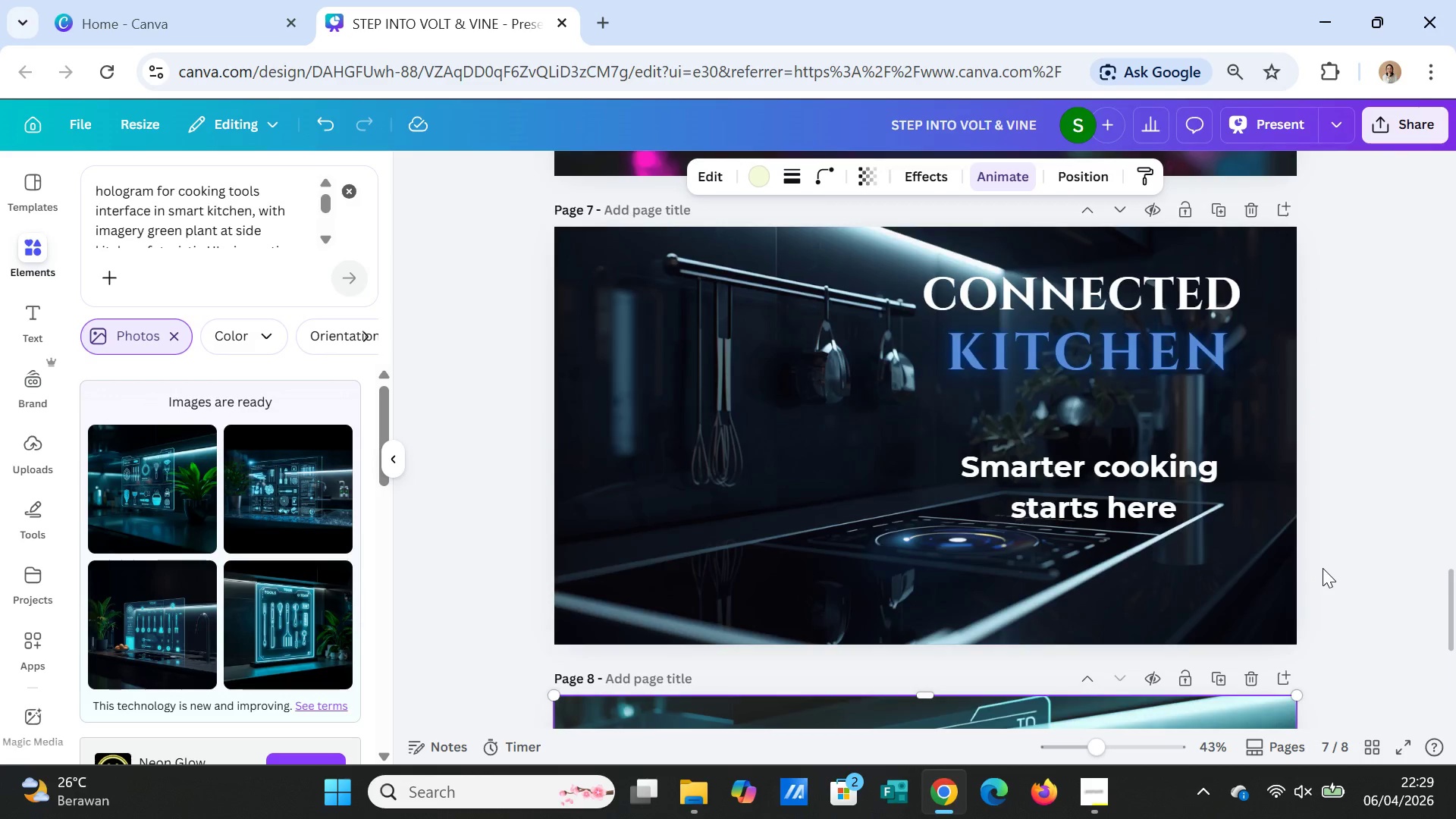 
scroll: coordinate [1323, 568], scroll_direction: up, amount: 31.0
 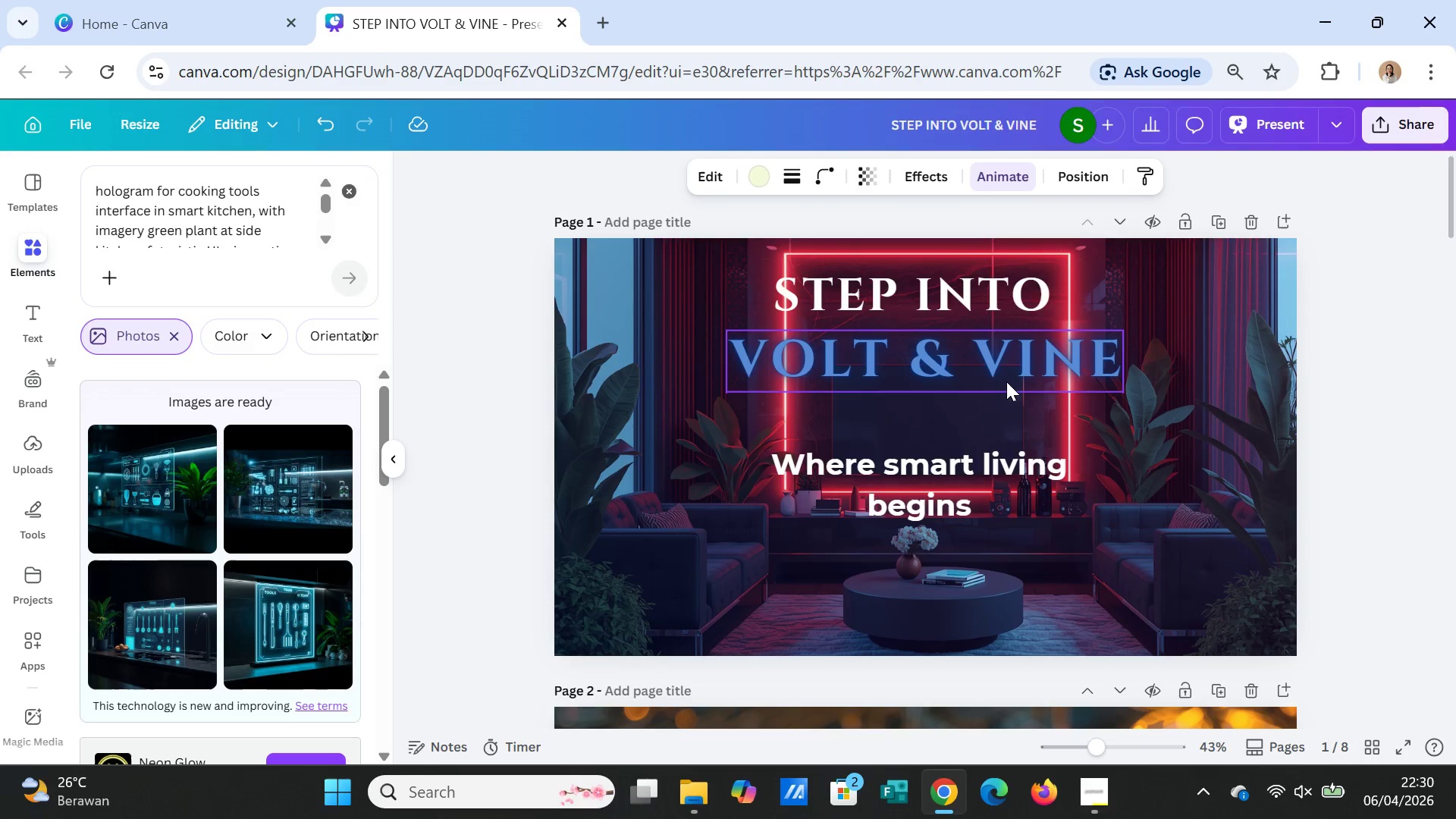 
left_click([1003, 367])
 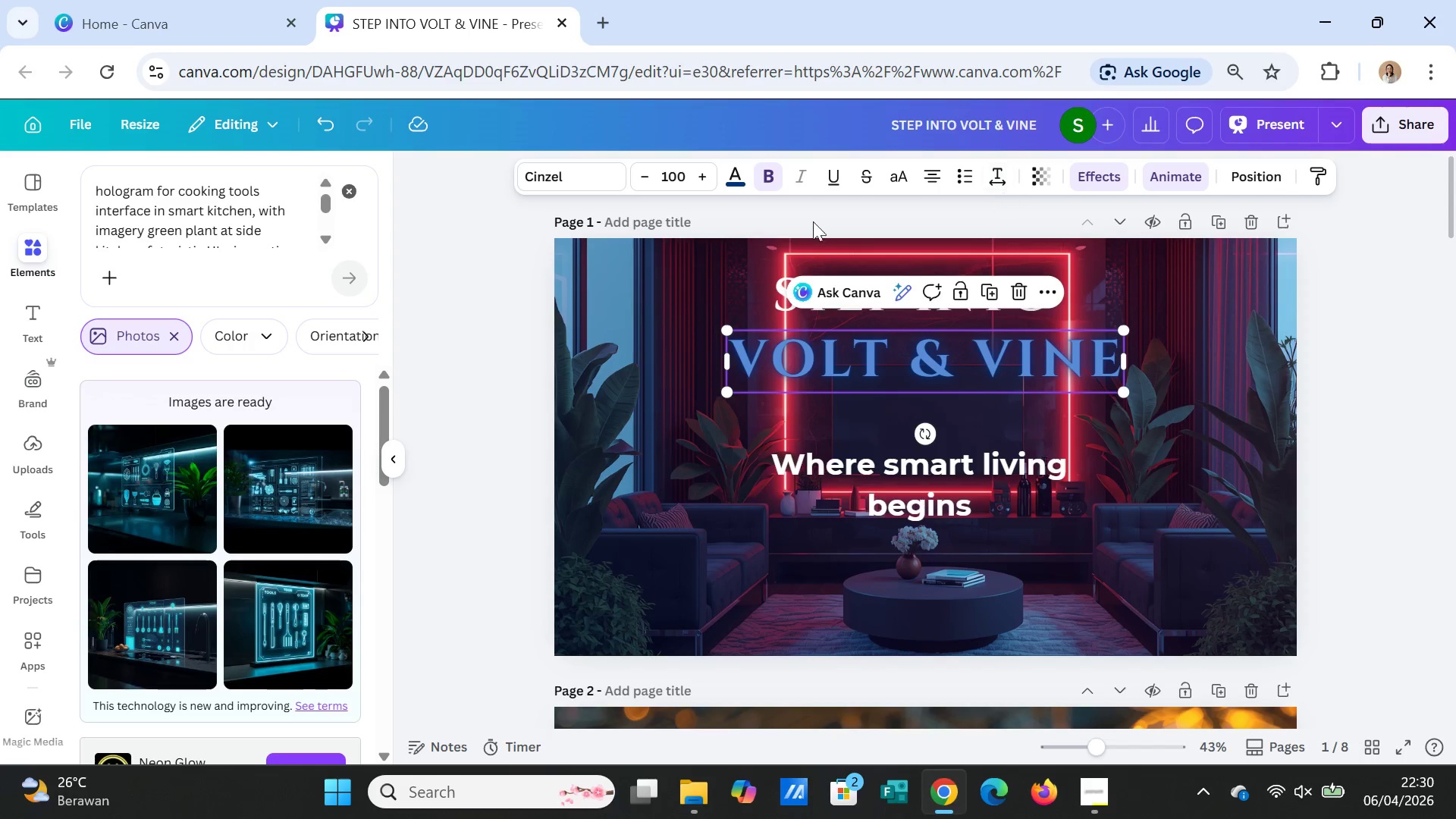 
left_click([749, 174])
 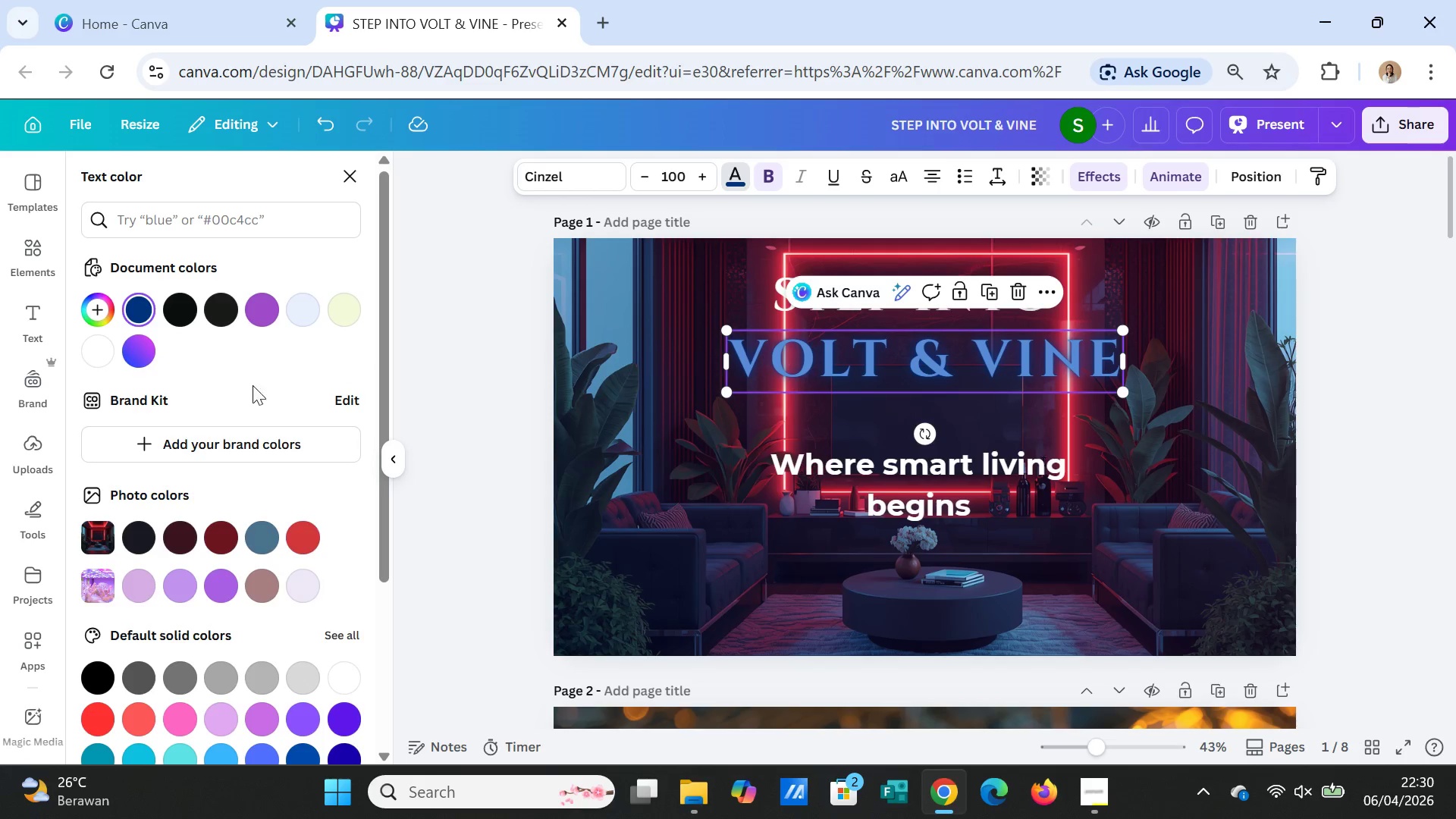 
left_click([265, 312])
 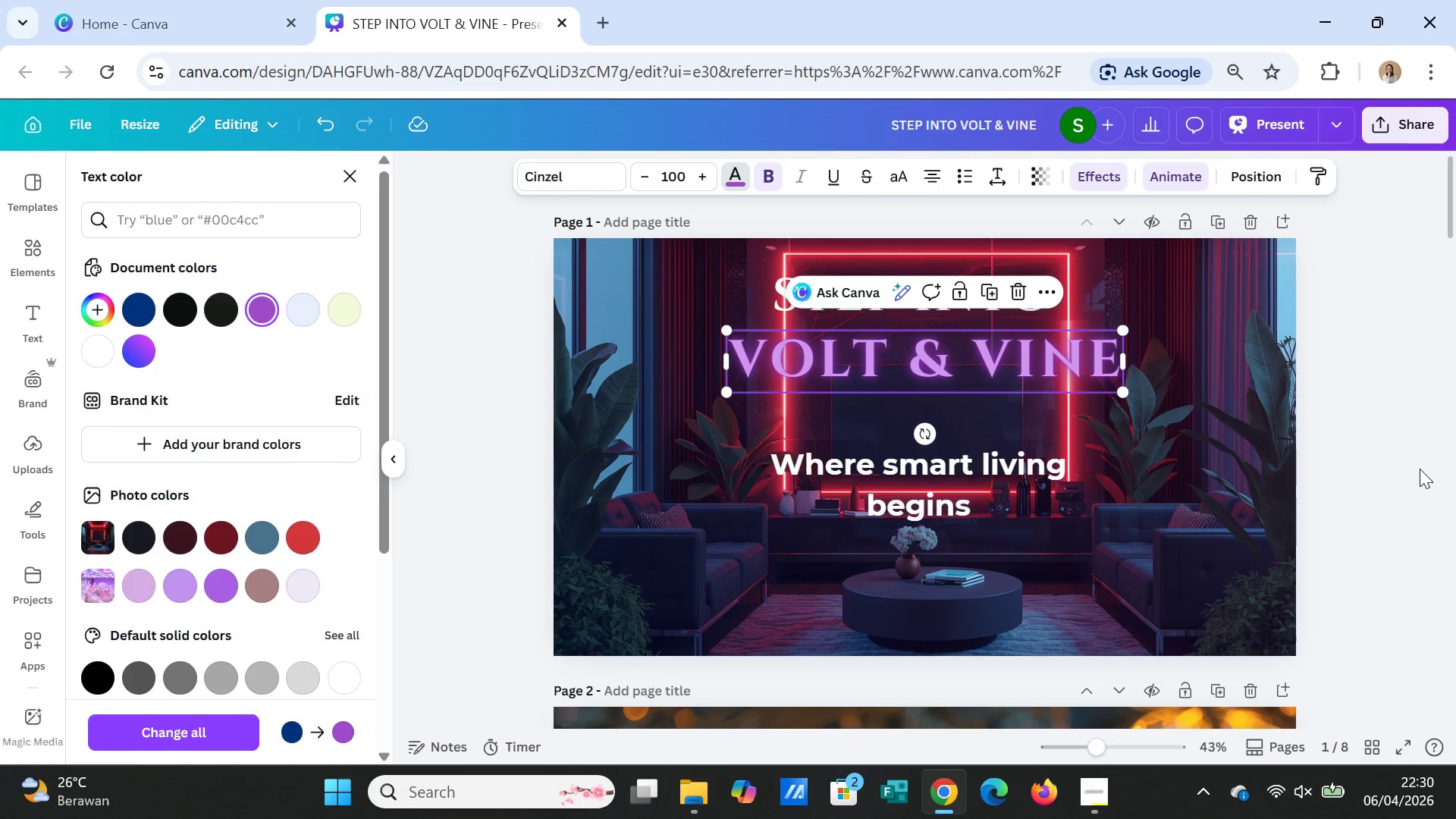 
left_click([1398, 472])
 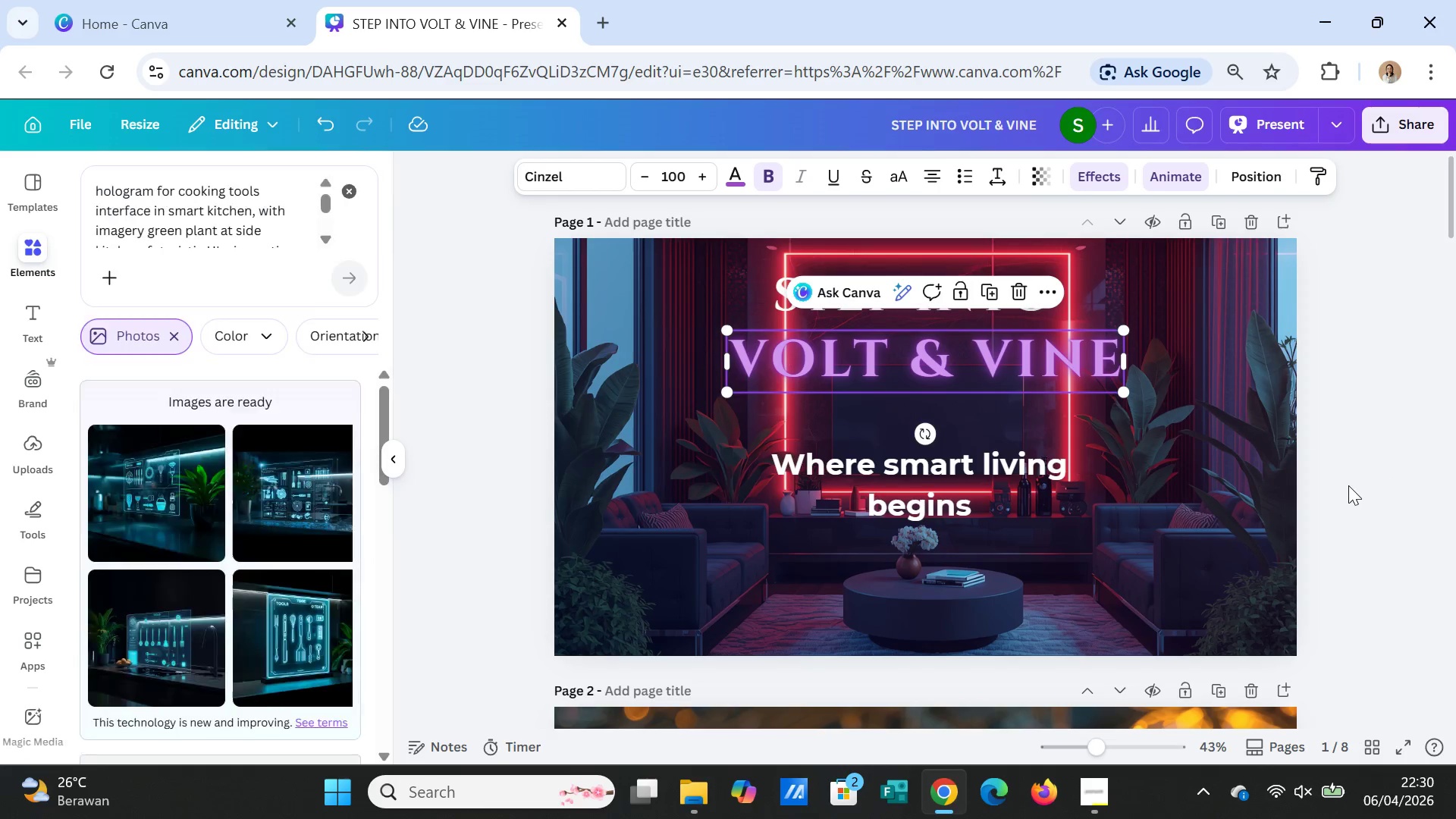 
left_click([1348, 485])
 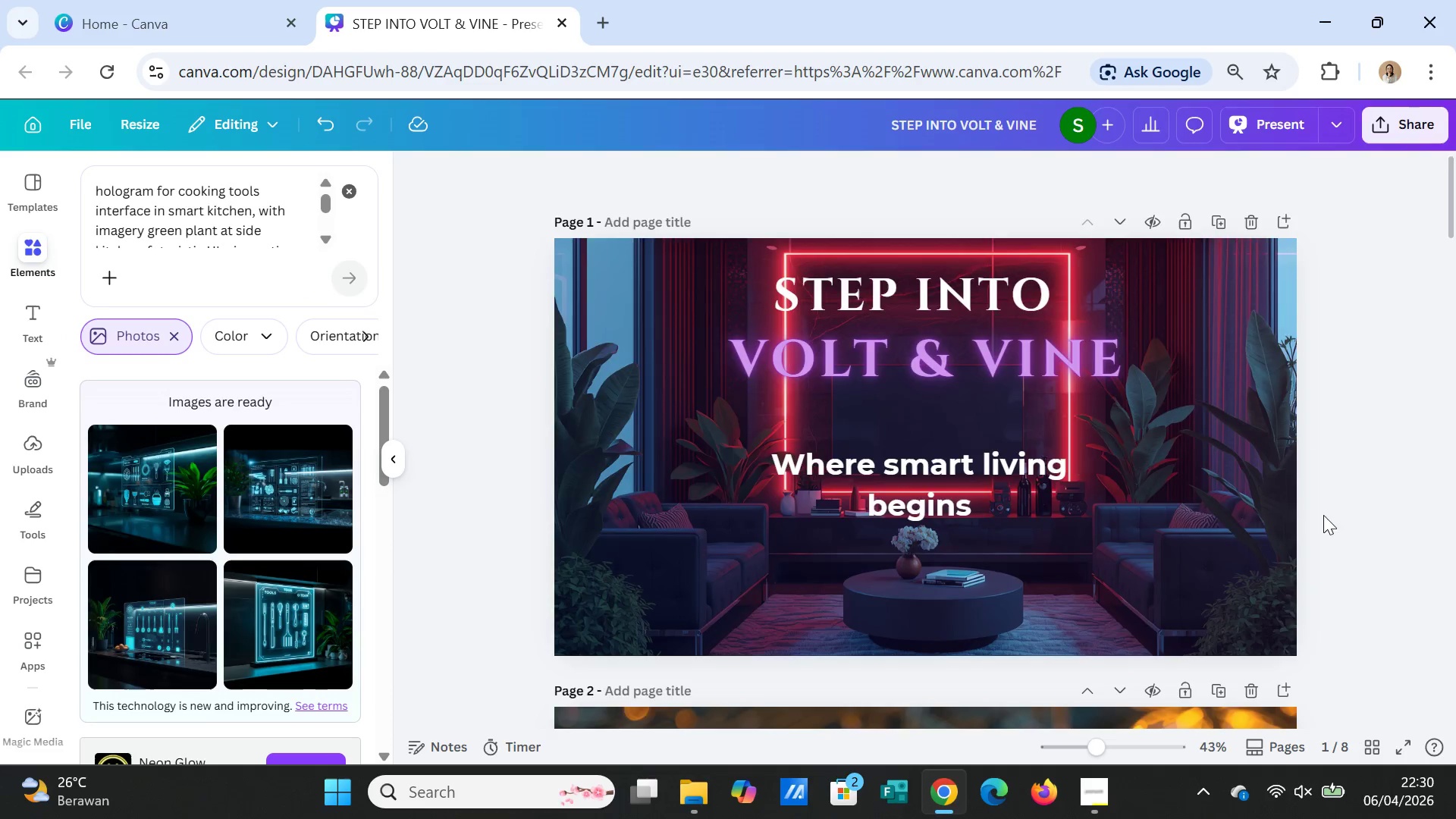 
scroll: coordinate [1323, 518], scroll_direction: down, amount: 4.0
 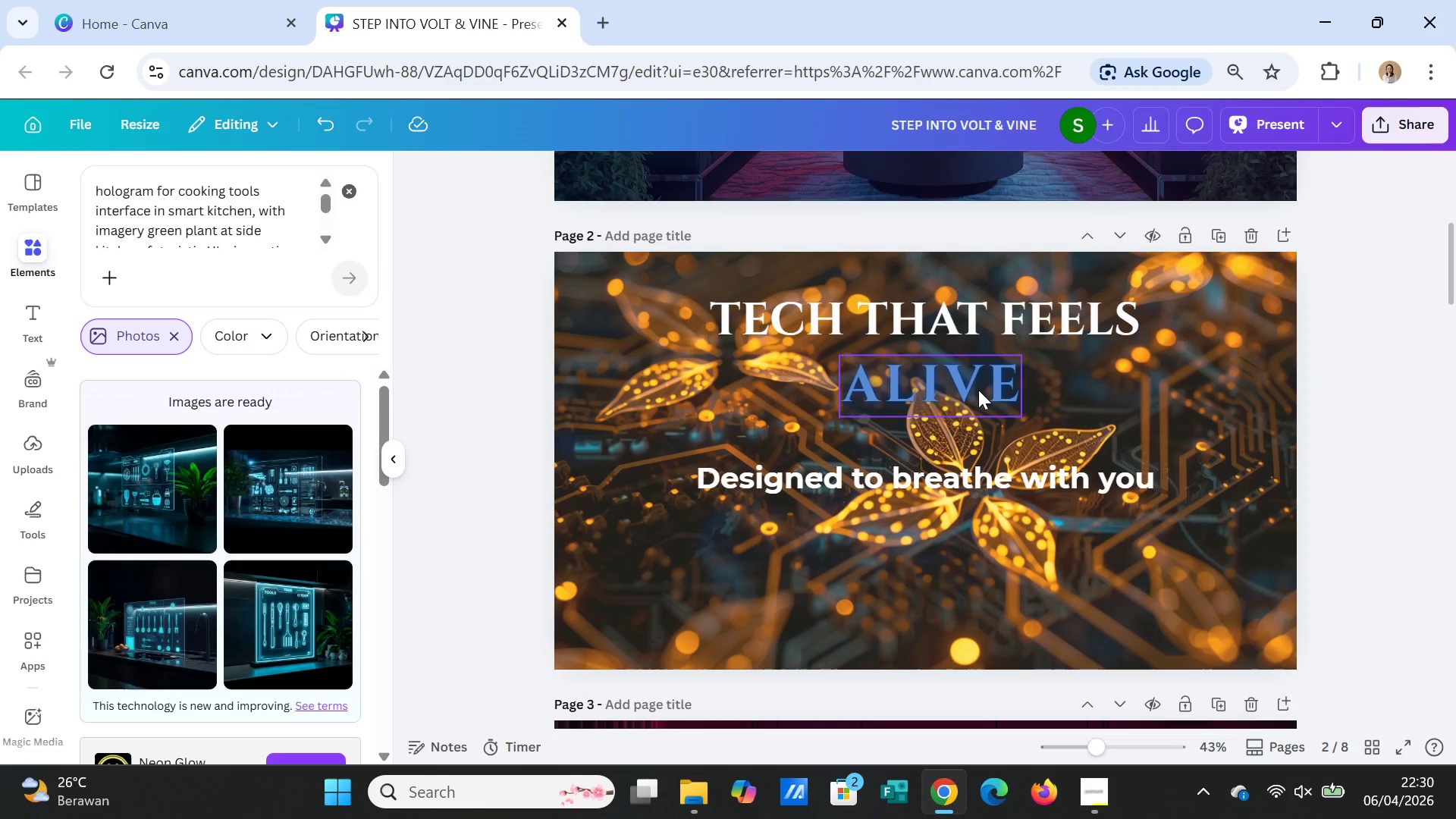 
left_click([978, 390])
 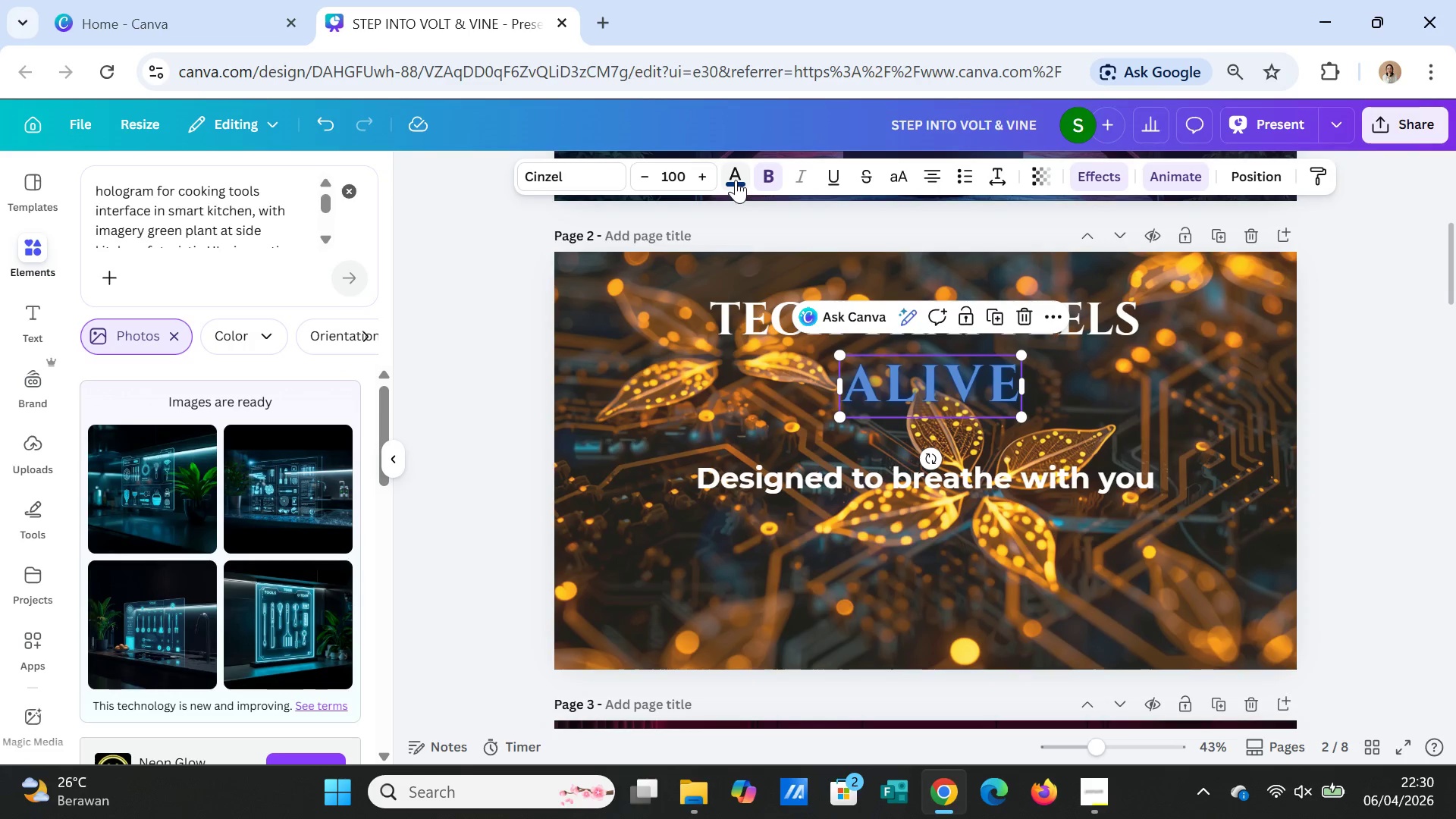 
left_click([736, 179])
 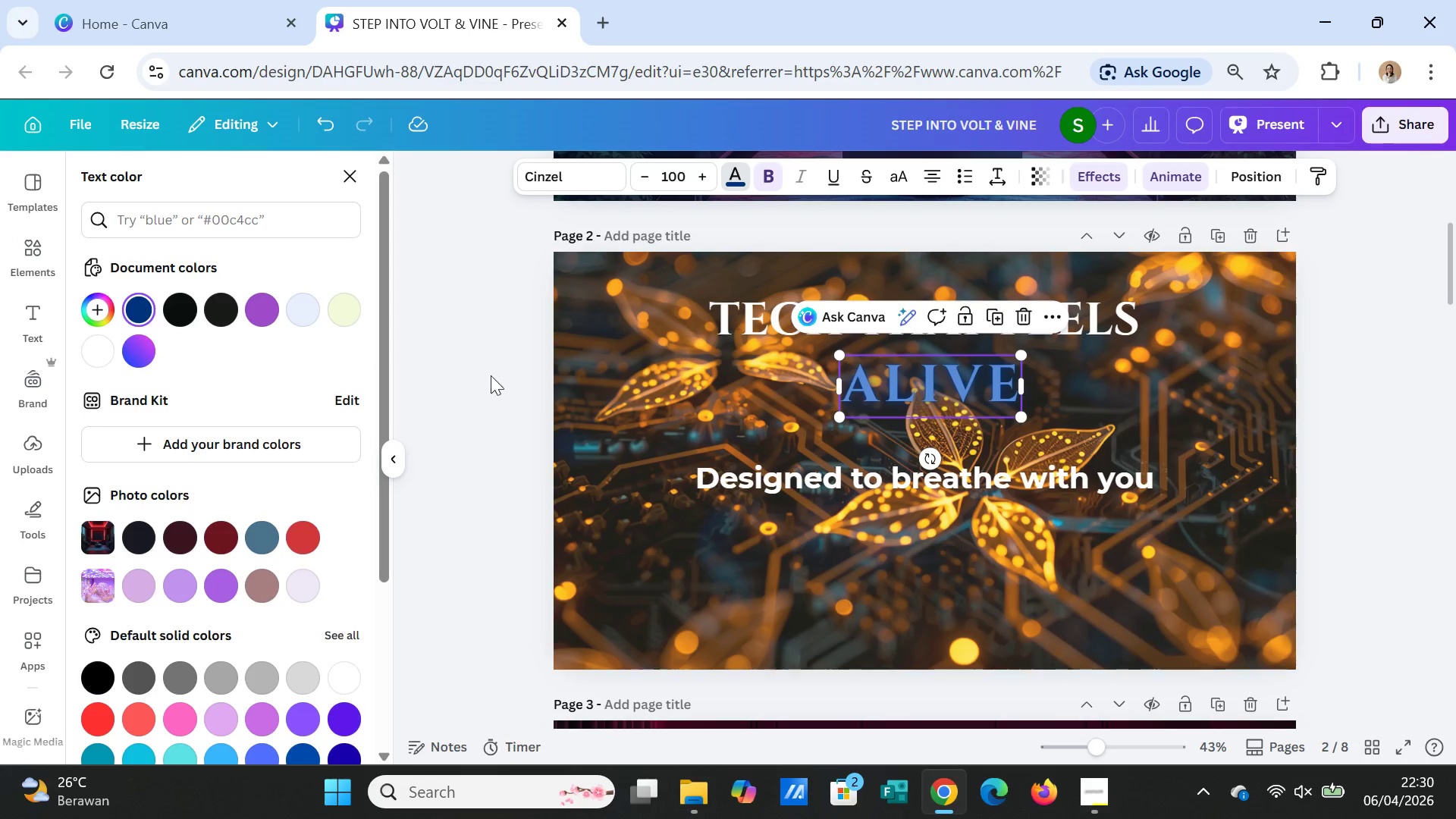 
scroll: coordinate [1357, 381], scroll_direction: up, amount: 7.0
 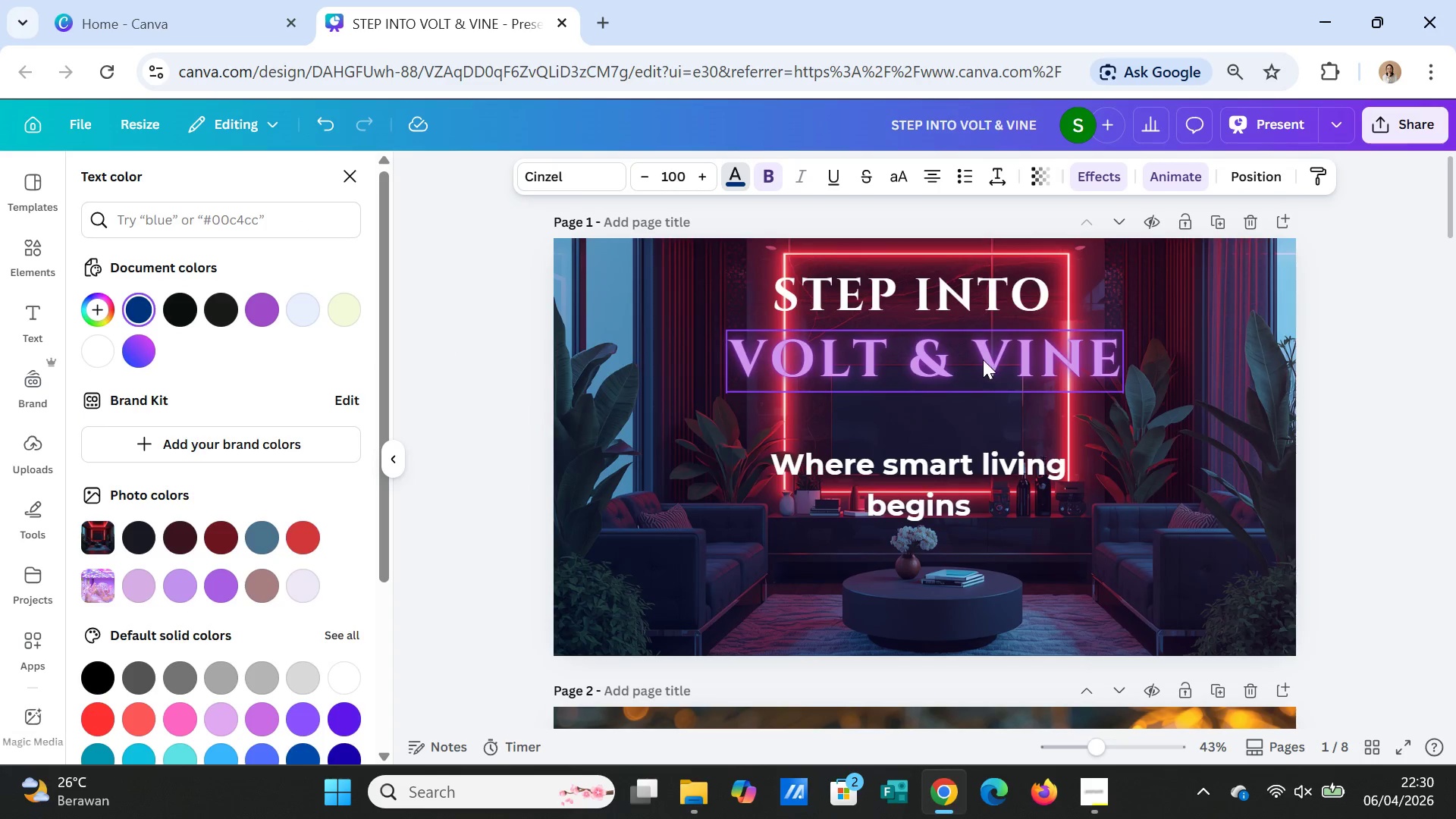 
left_click([983, 359])
 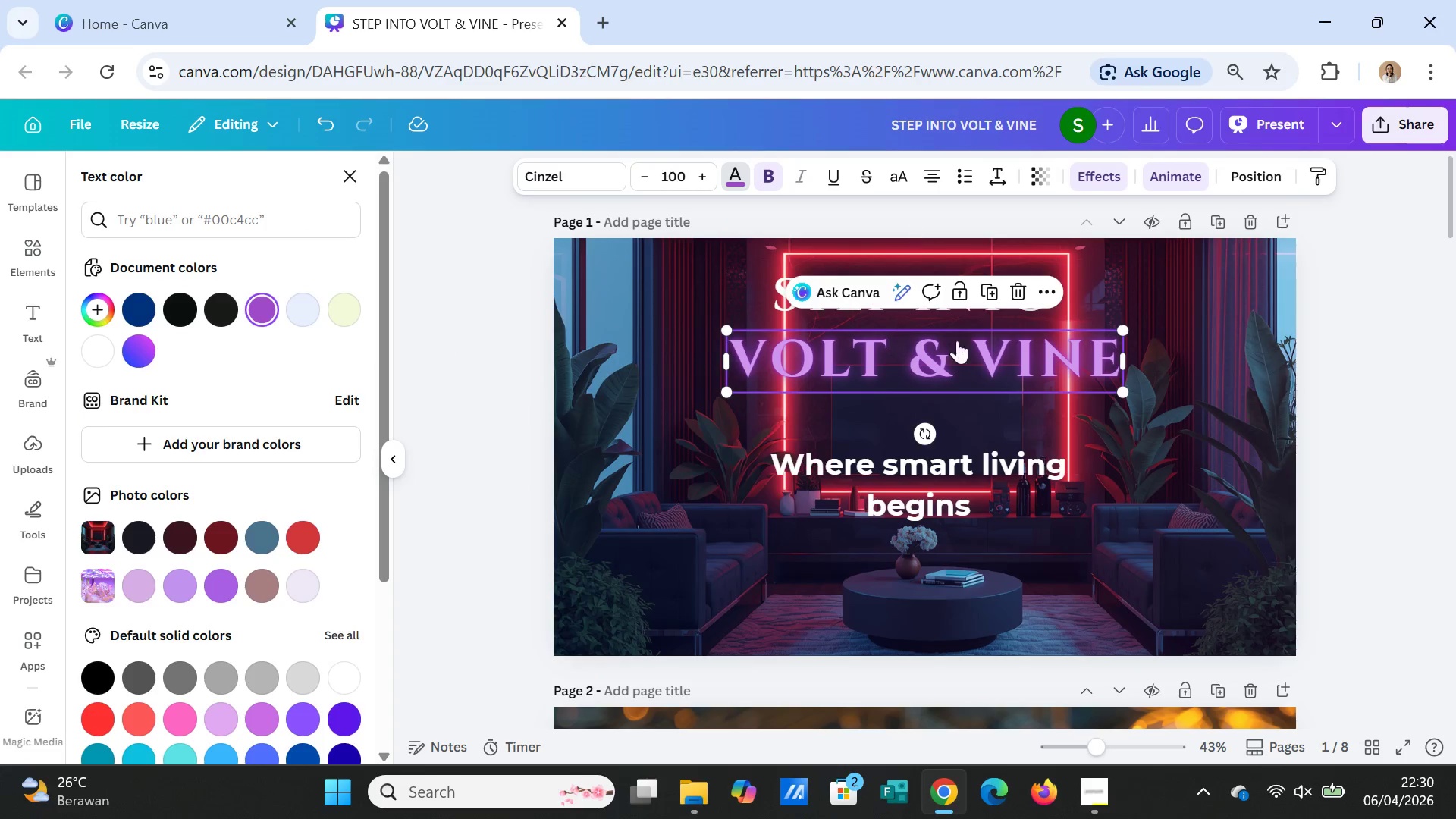 
scroll: coordinate [1034, 498], scroll_direction: down, amount: 4.0
 